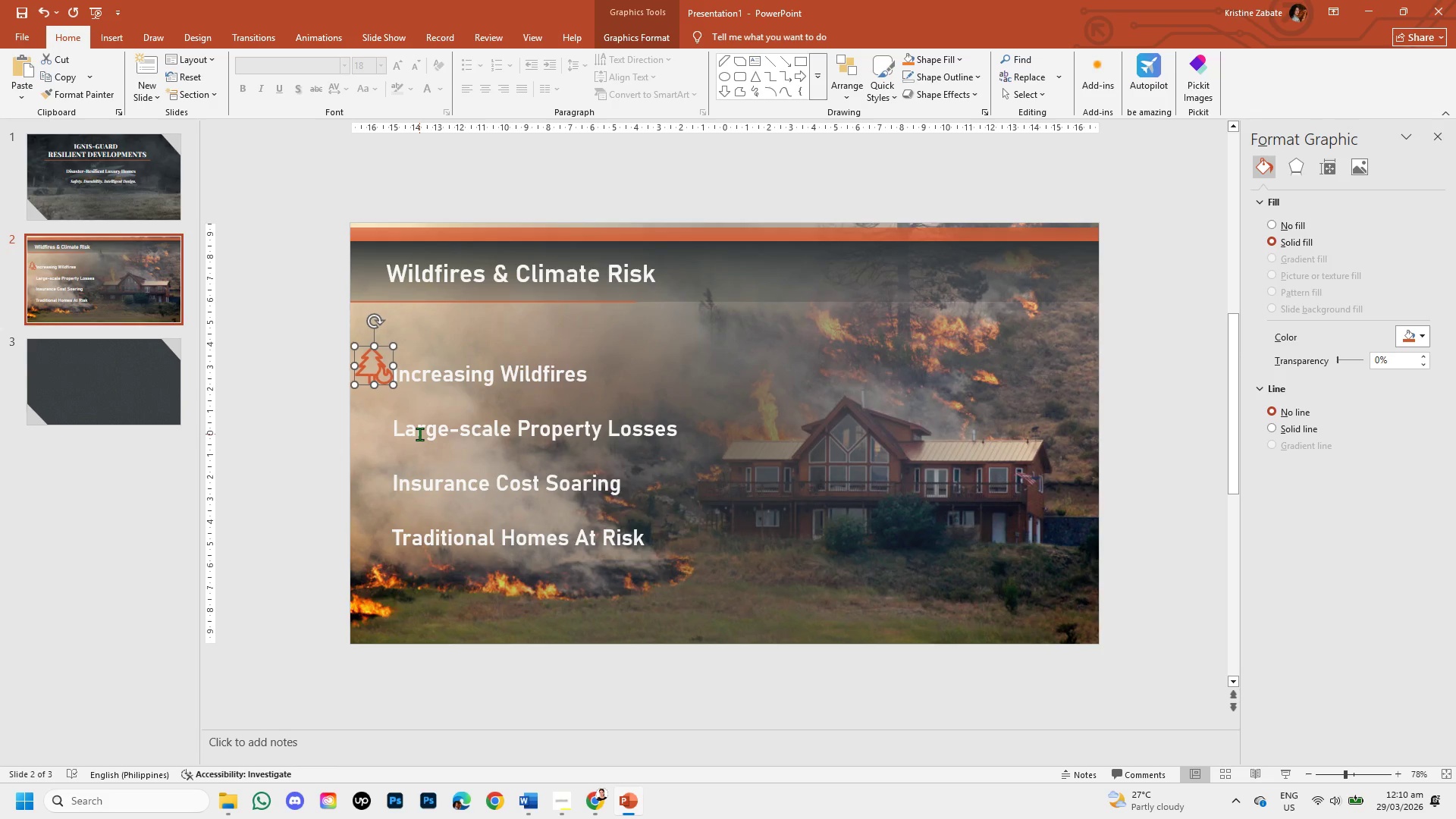 
key(ArrowLeft)
 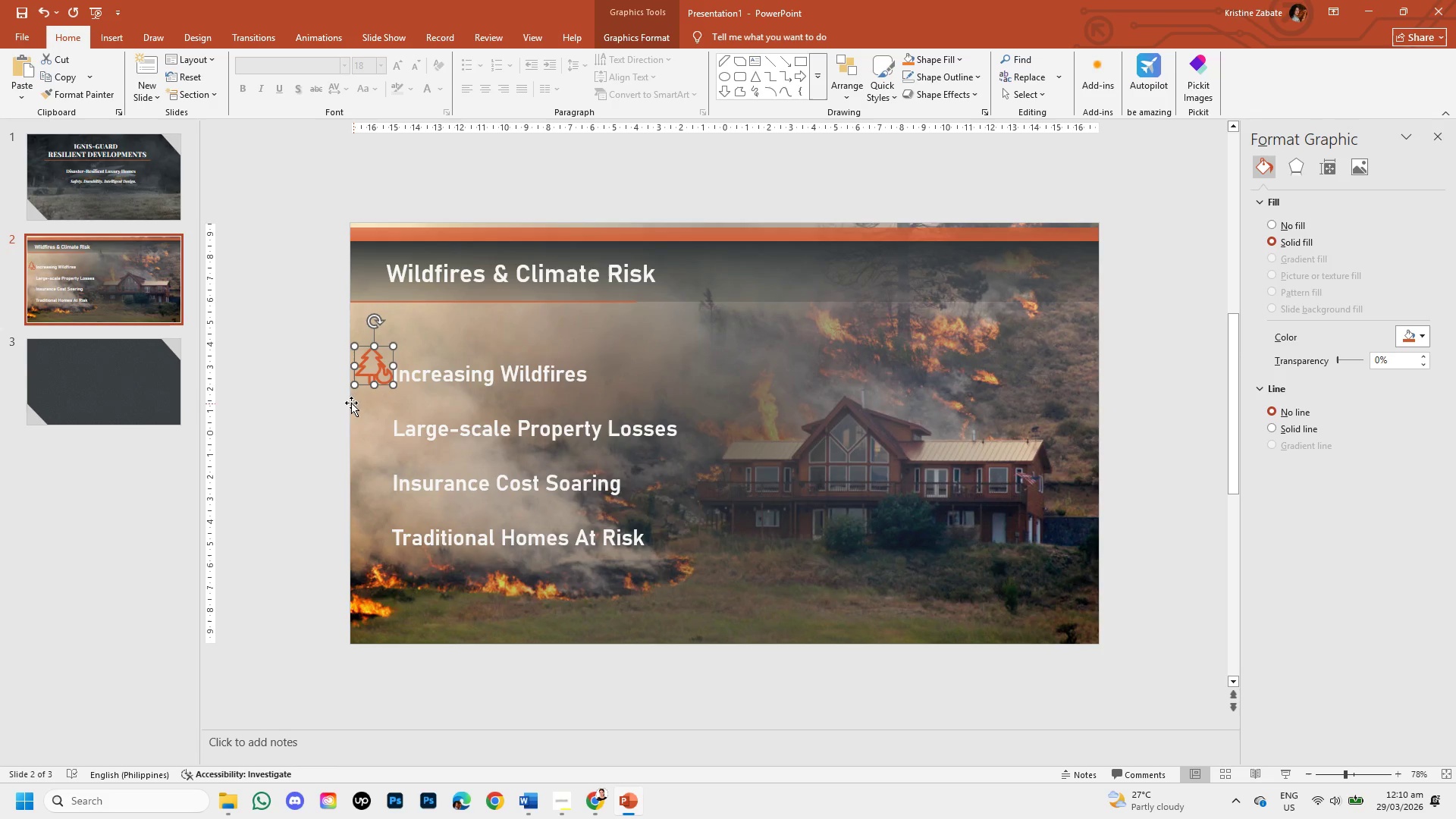 
left_click([275, 385])
 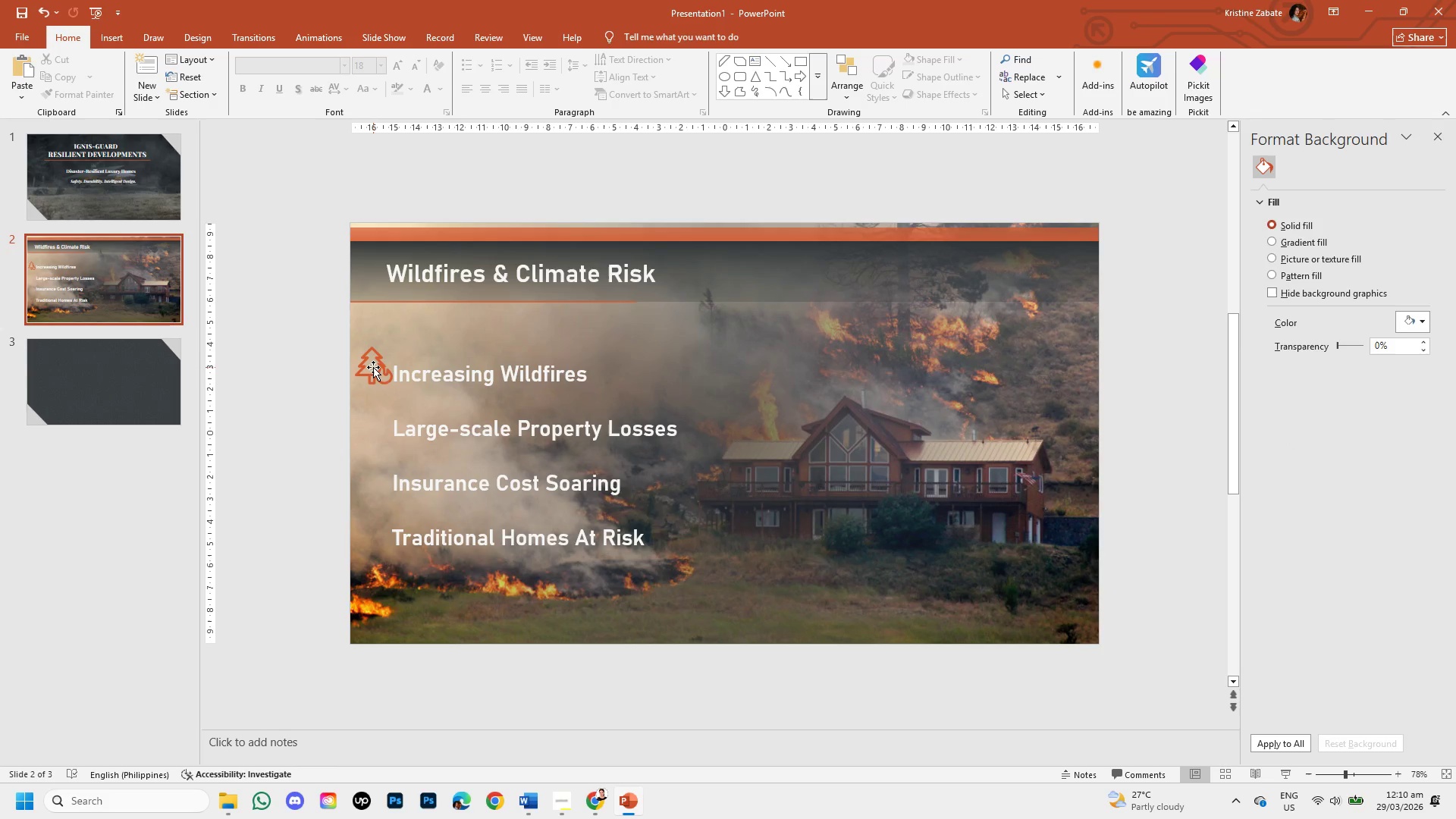 
left_click([375, 369])
 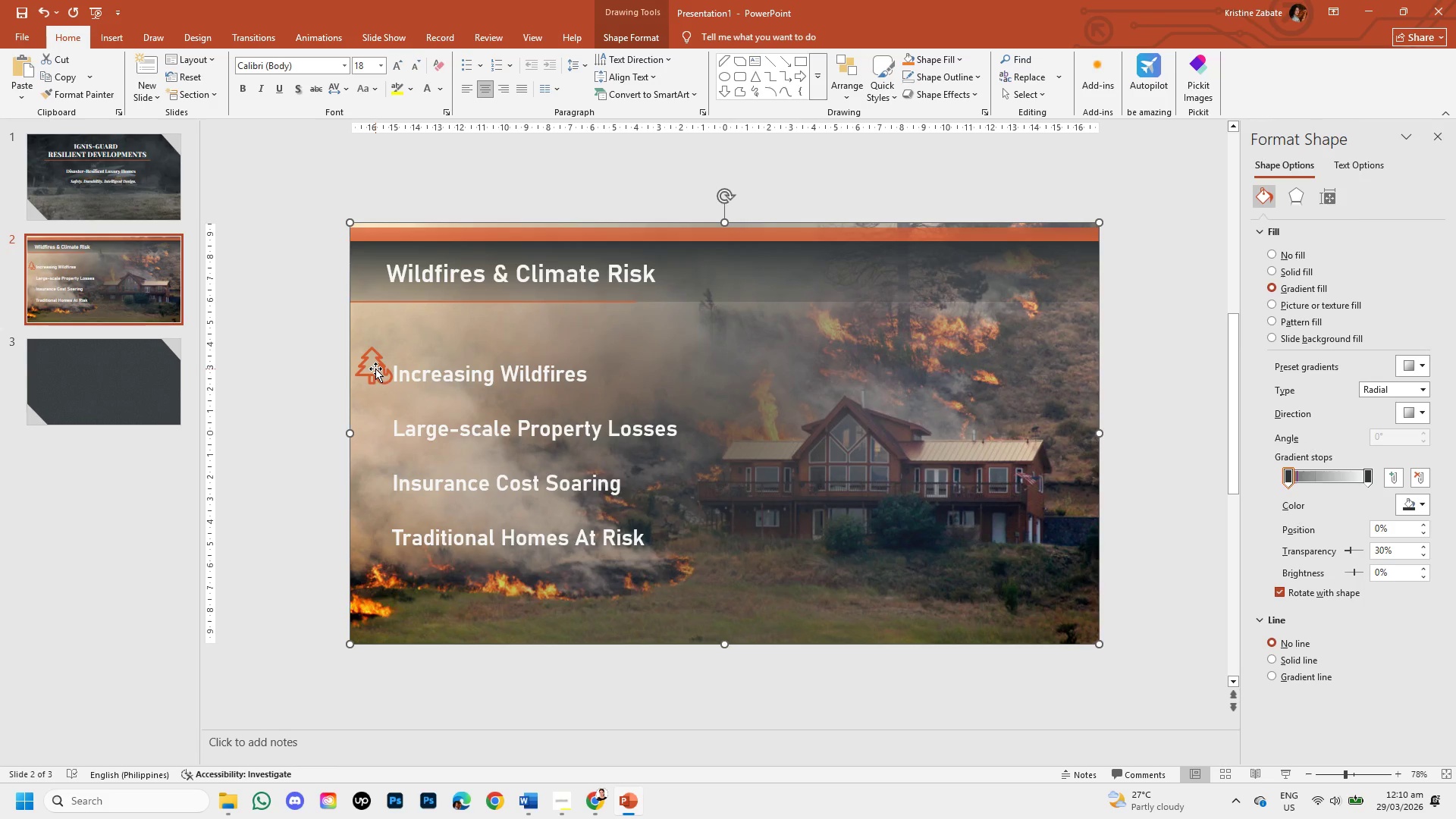 
left_click([375, 369])
 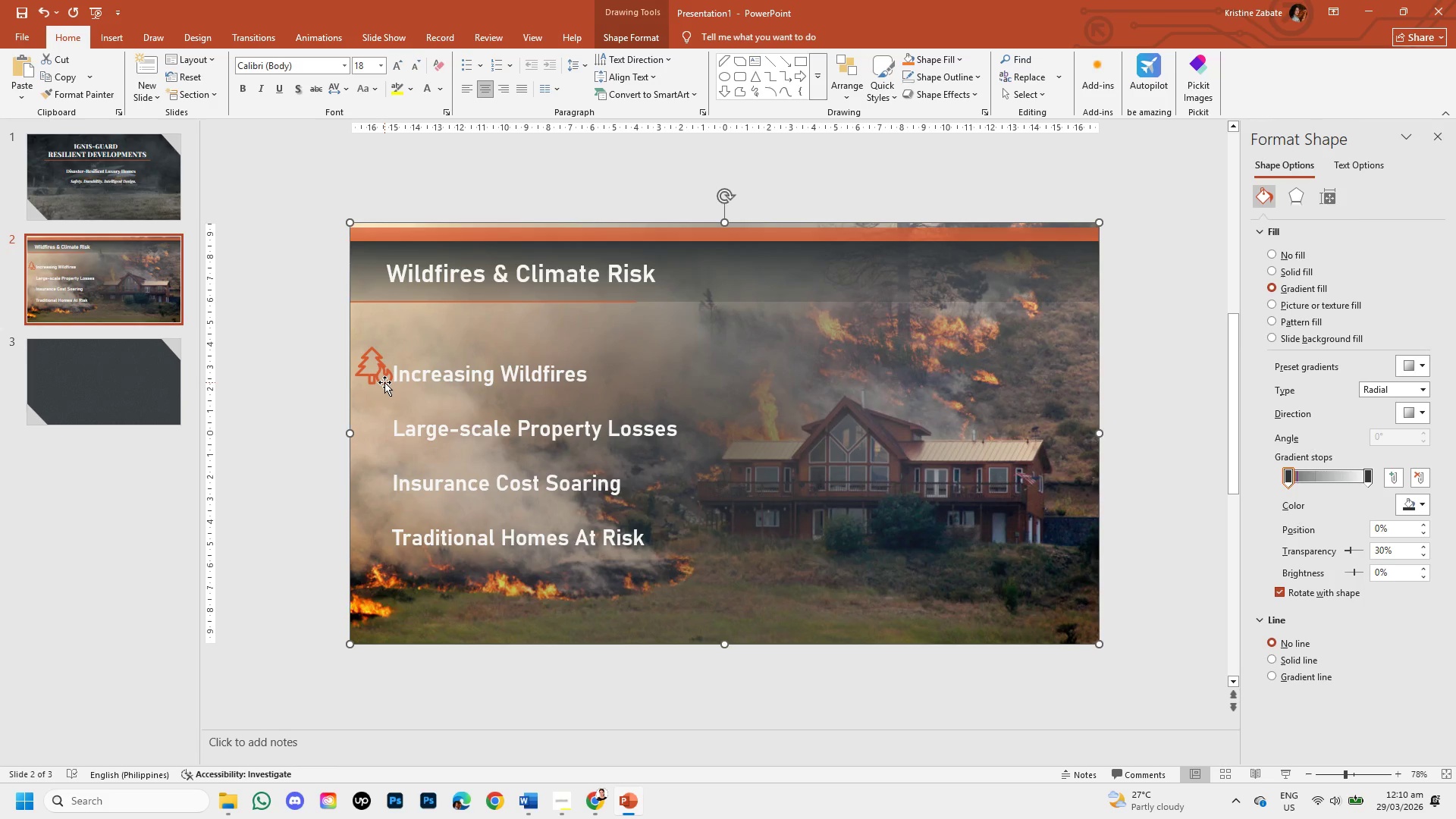 
double_click([384, 382])
 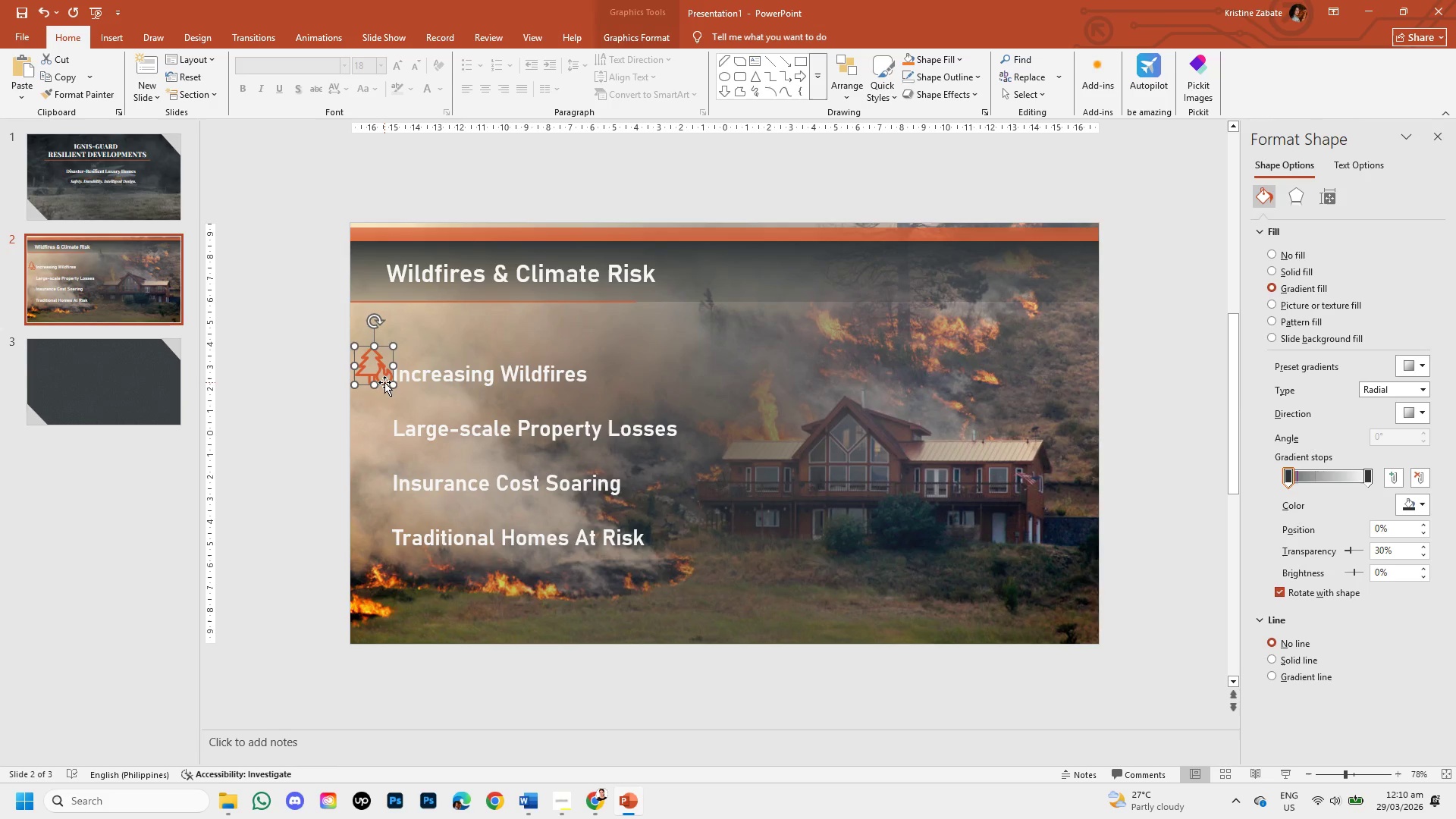 
triple_click([384, 382])
 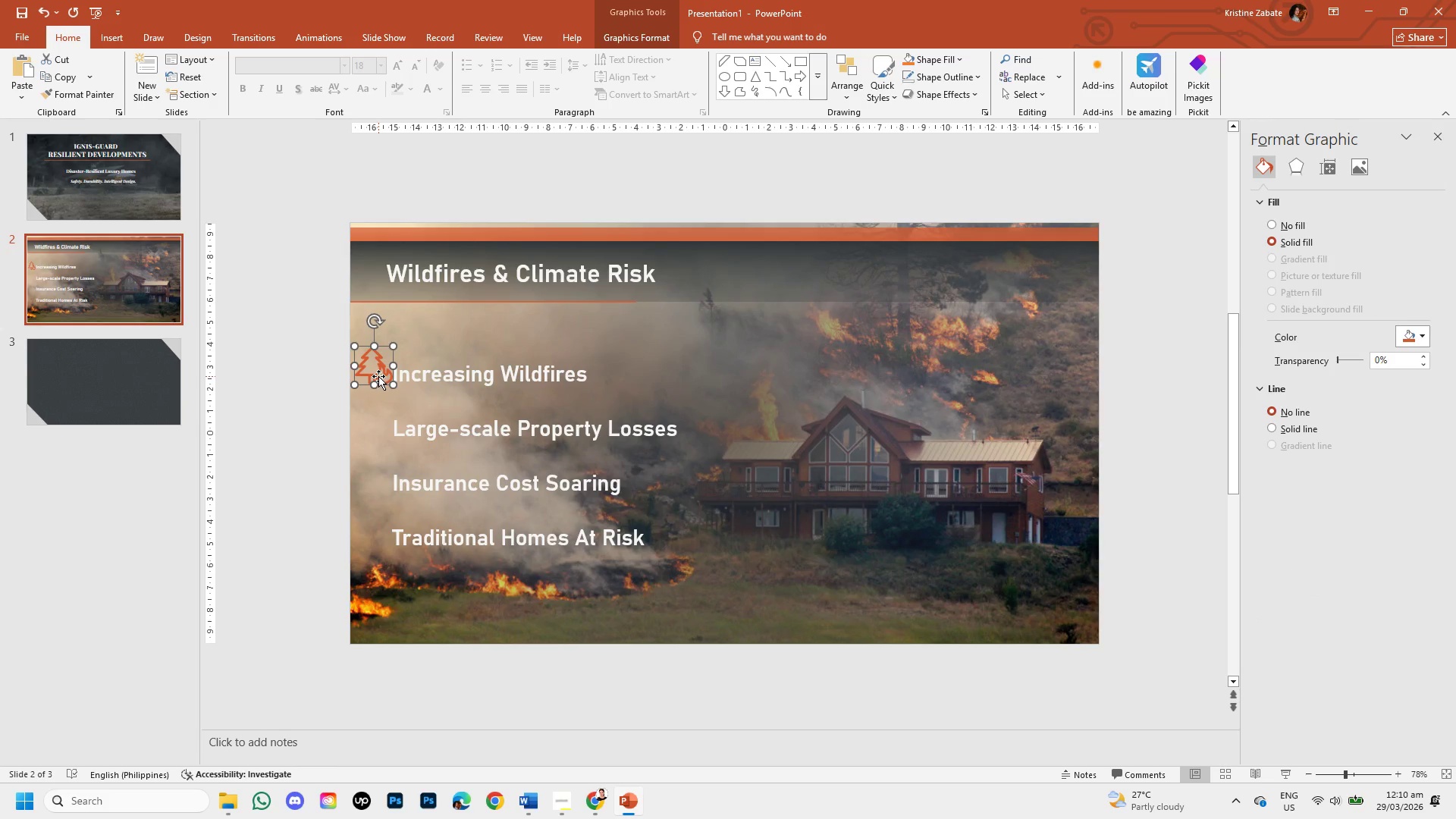 
double_click([378, 376])
 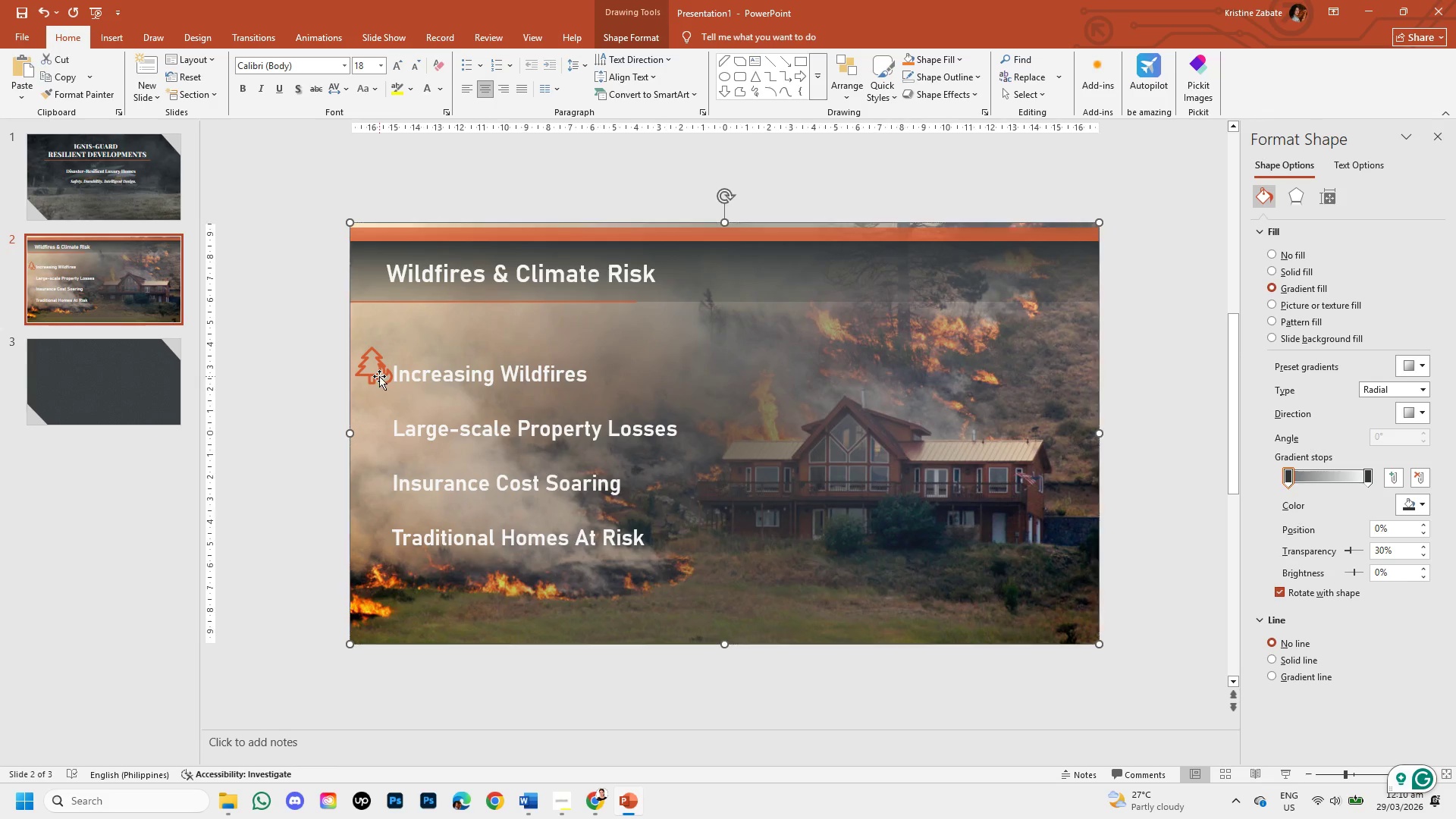 
double_click([387, 378])
 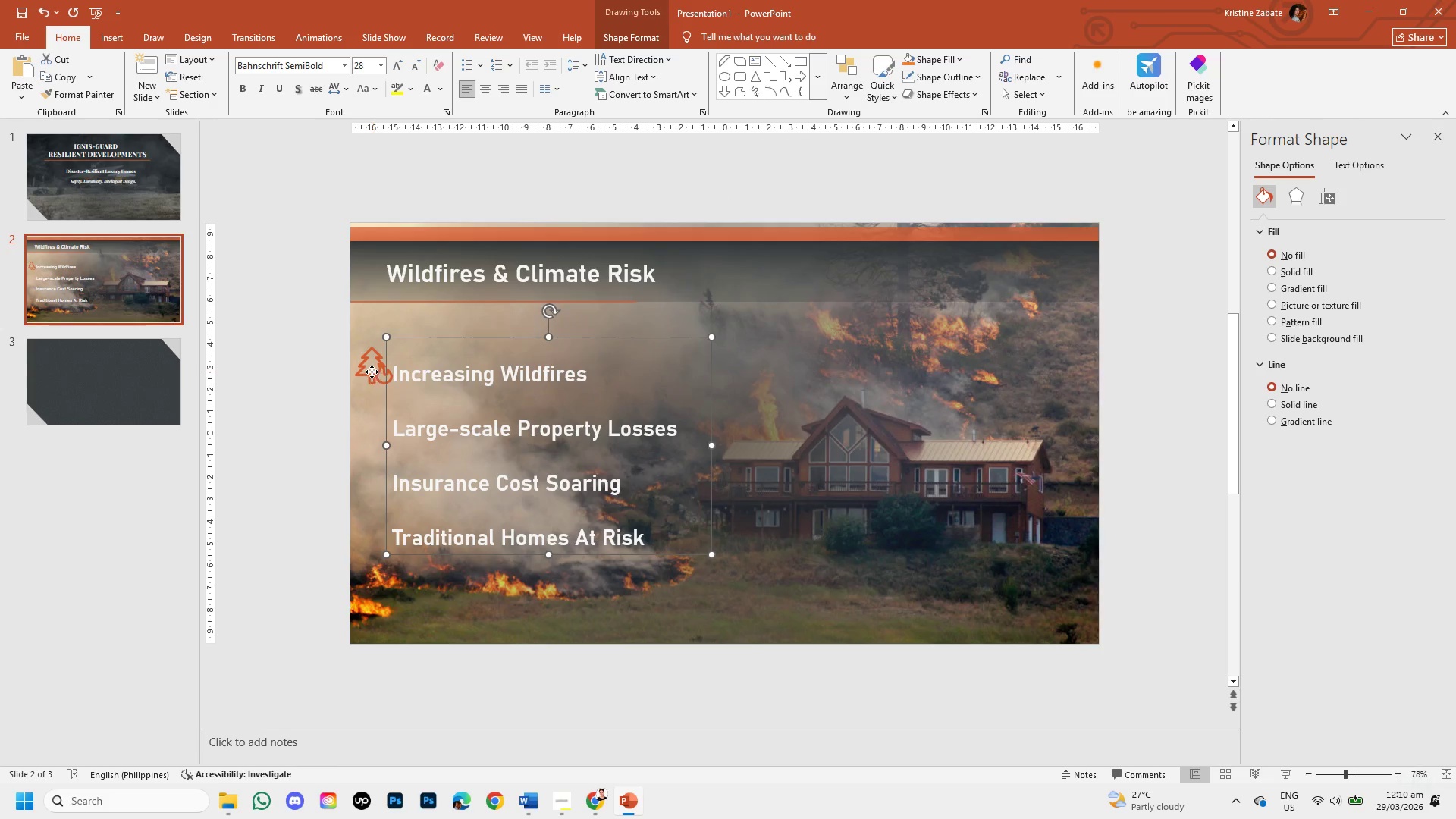 
double_click([372, 372])
 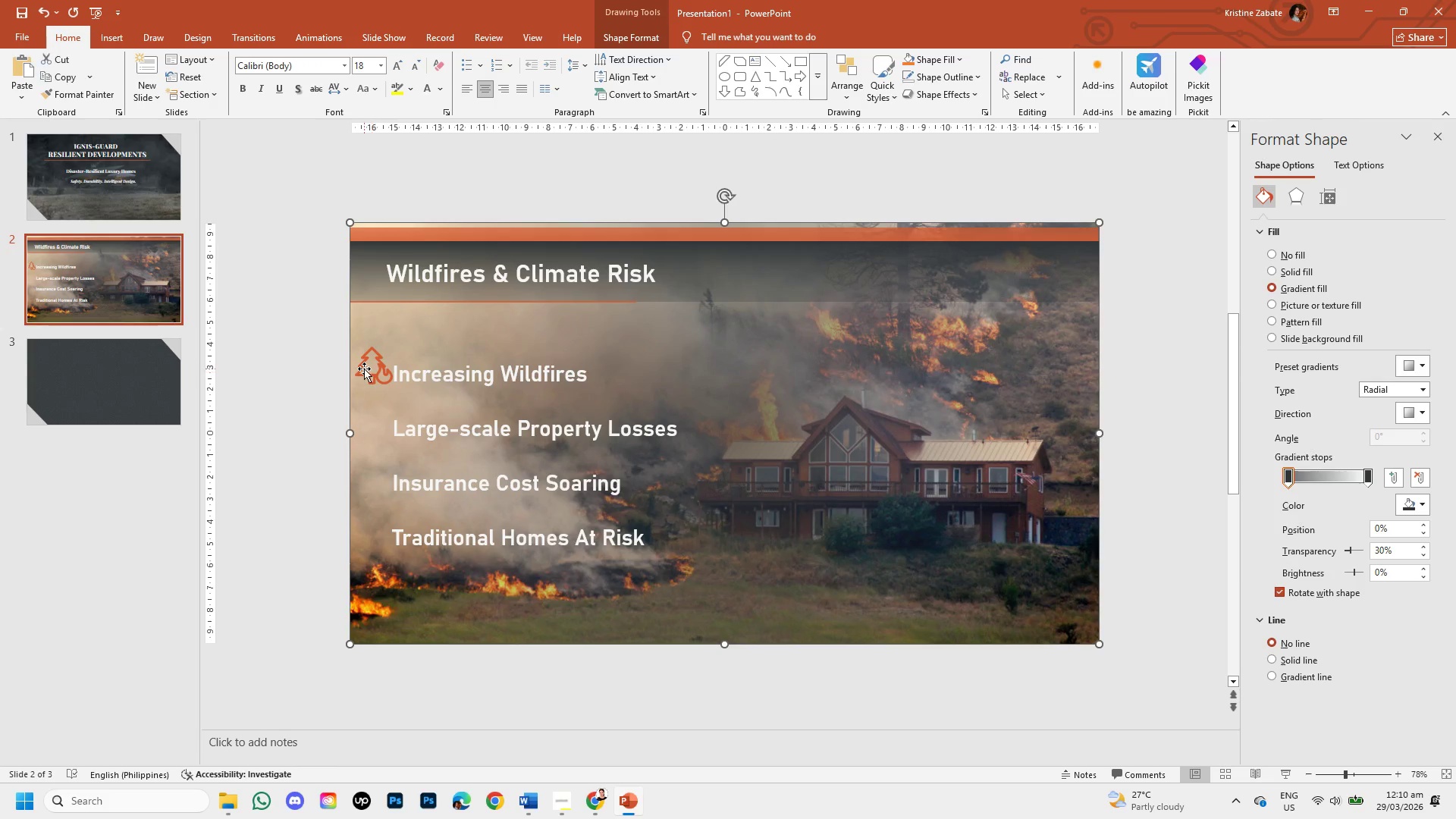 
double_click([364, 369])
 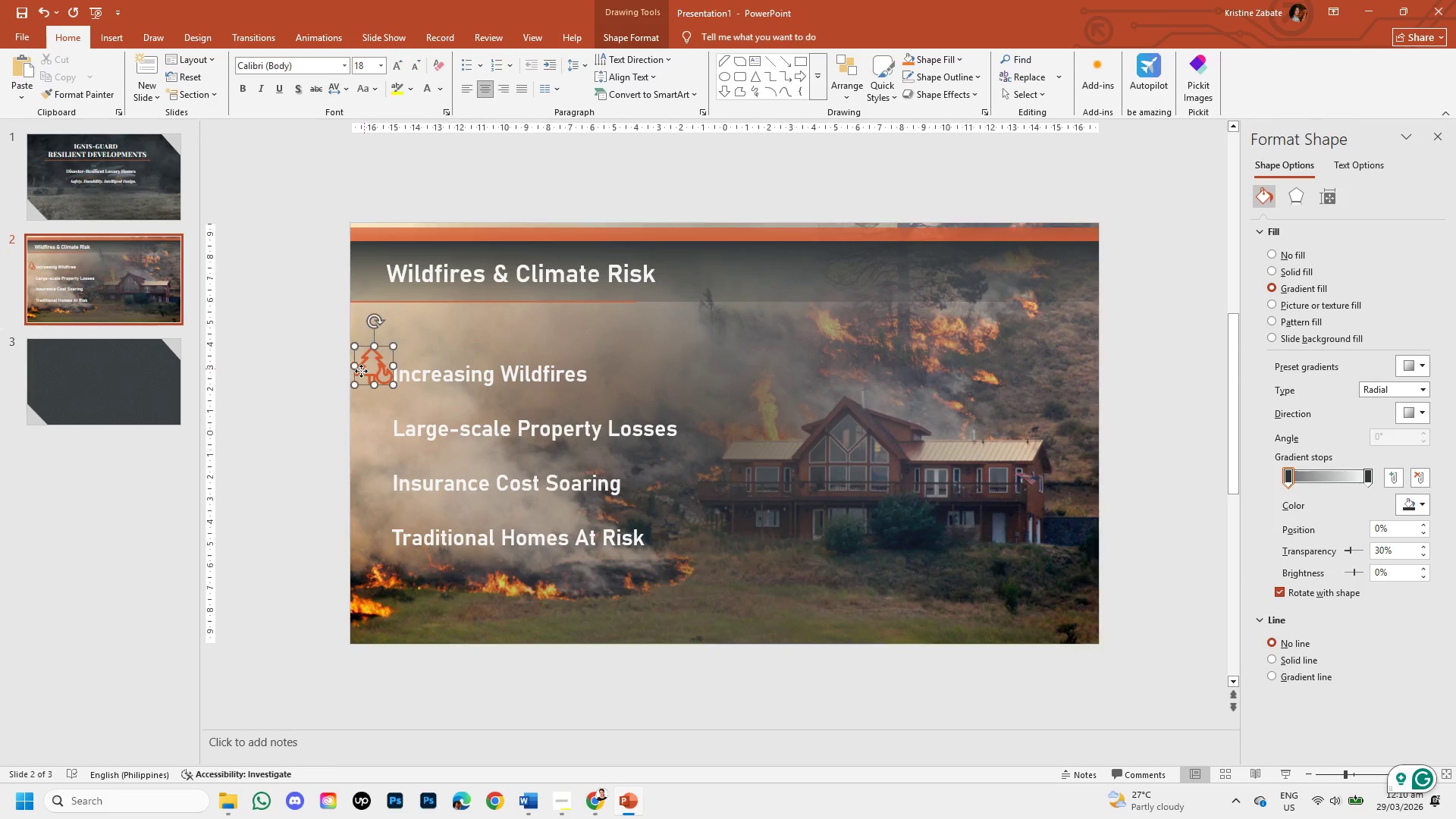 
double_click([361, 371])
 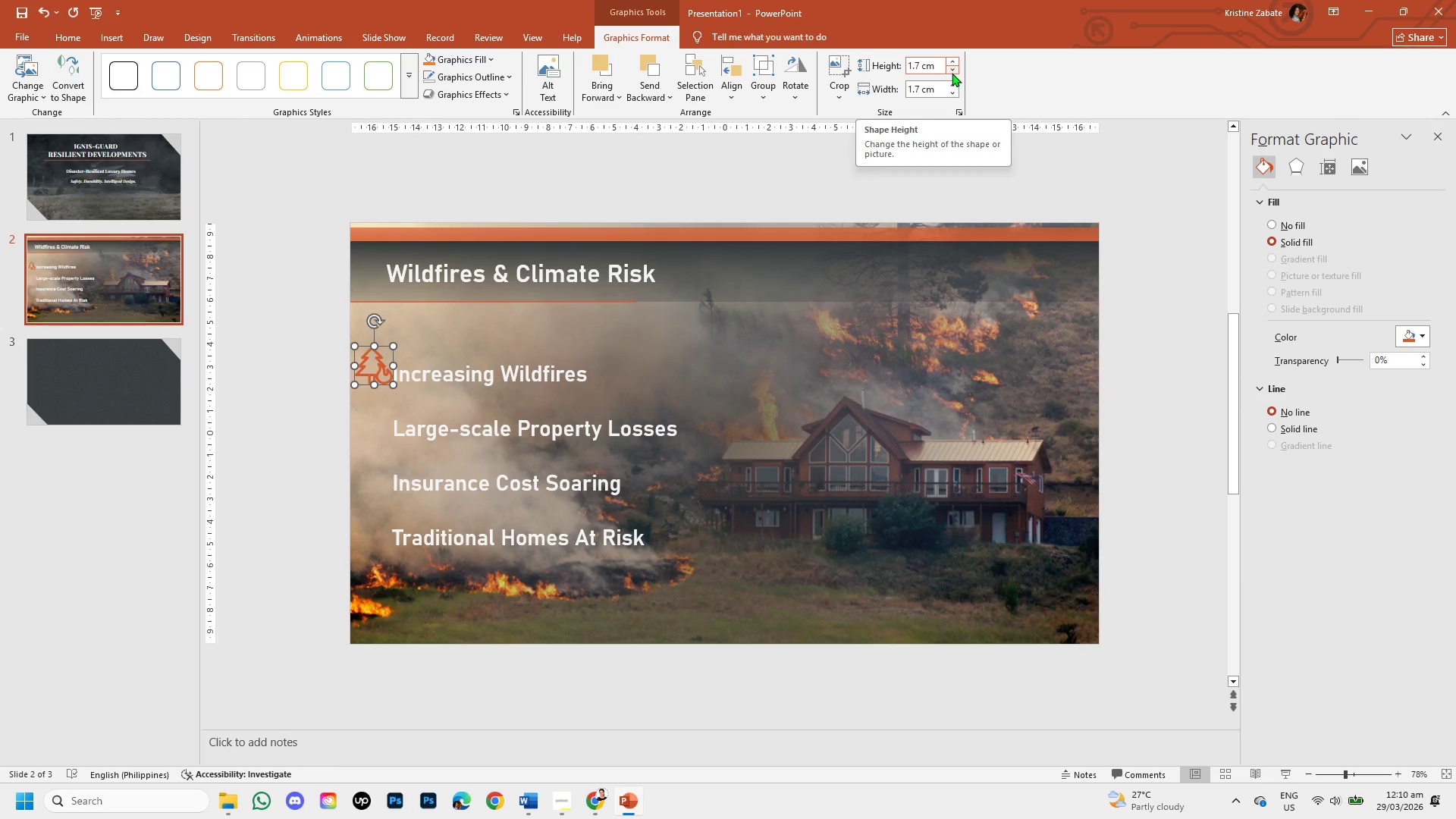 
left_click([951, 73])
 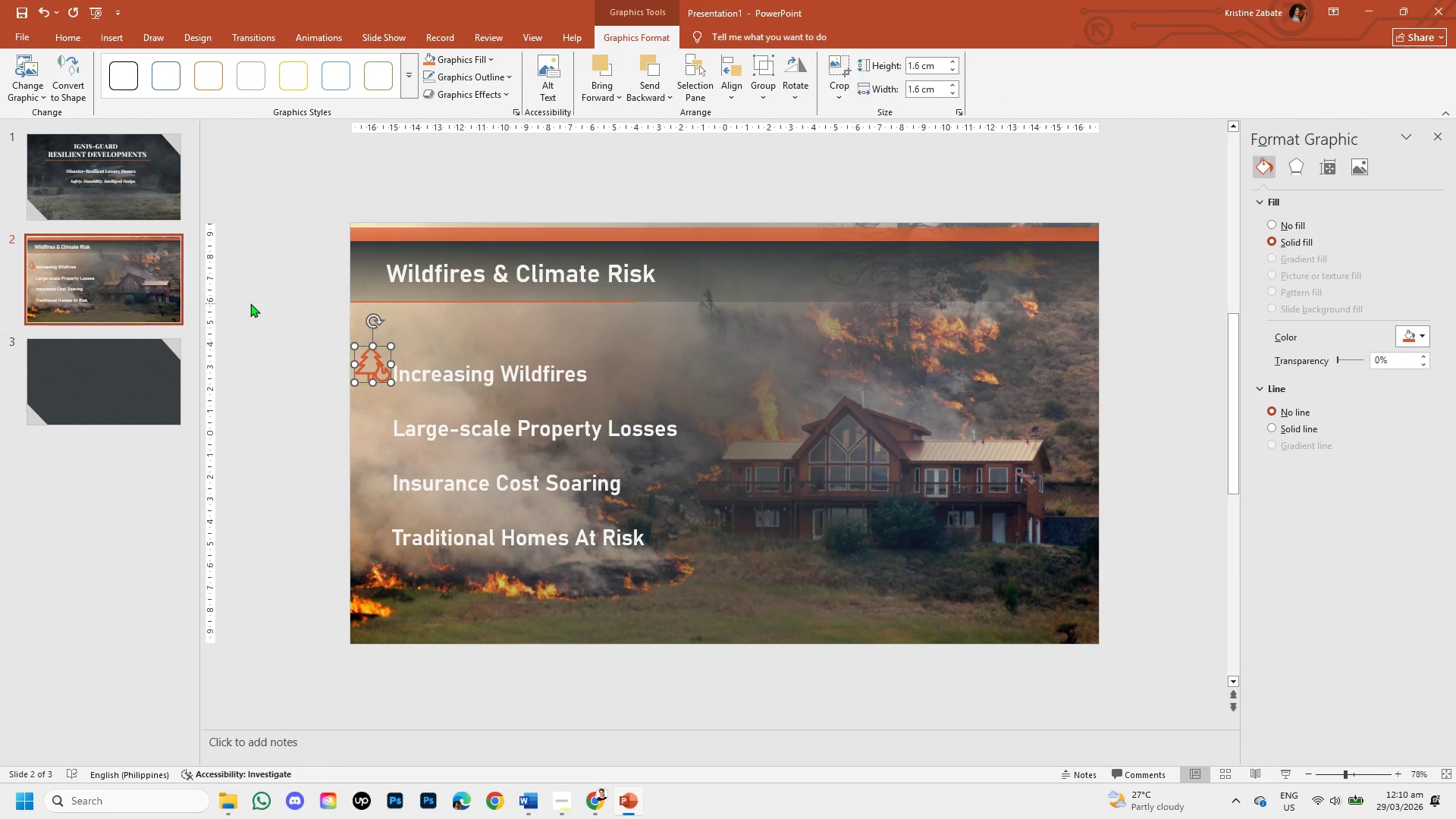 
left_click([250, 303])
 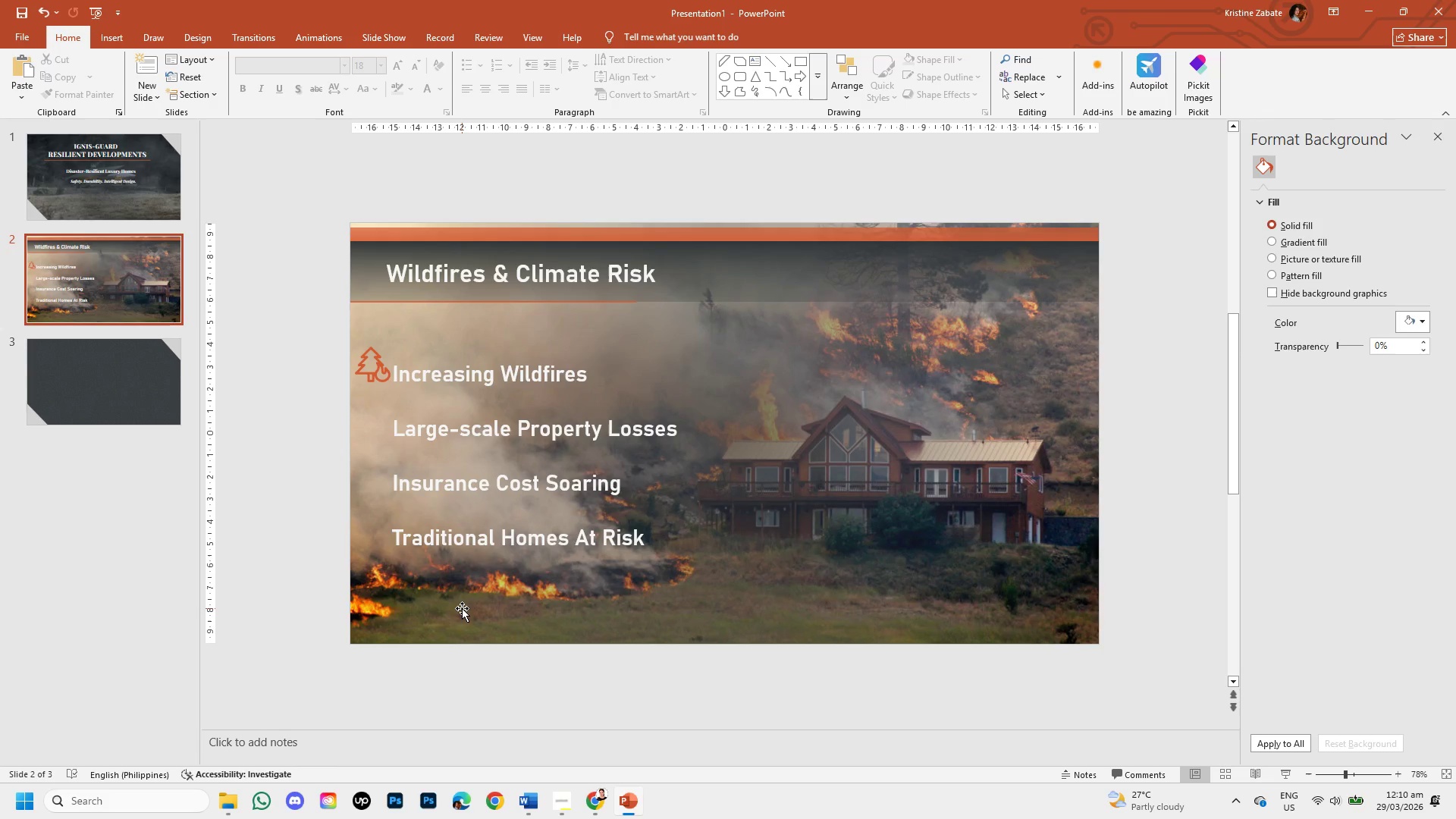 
wait(5.48)
 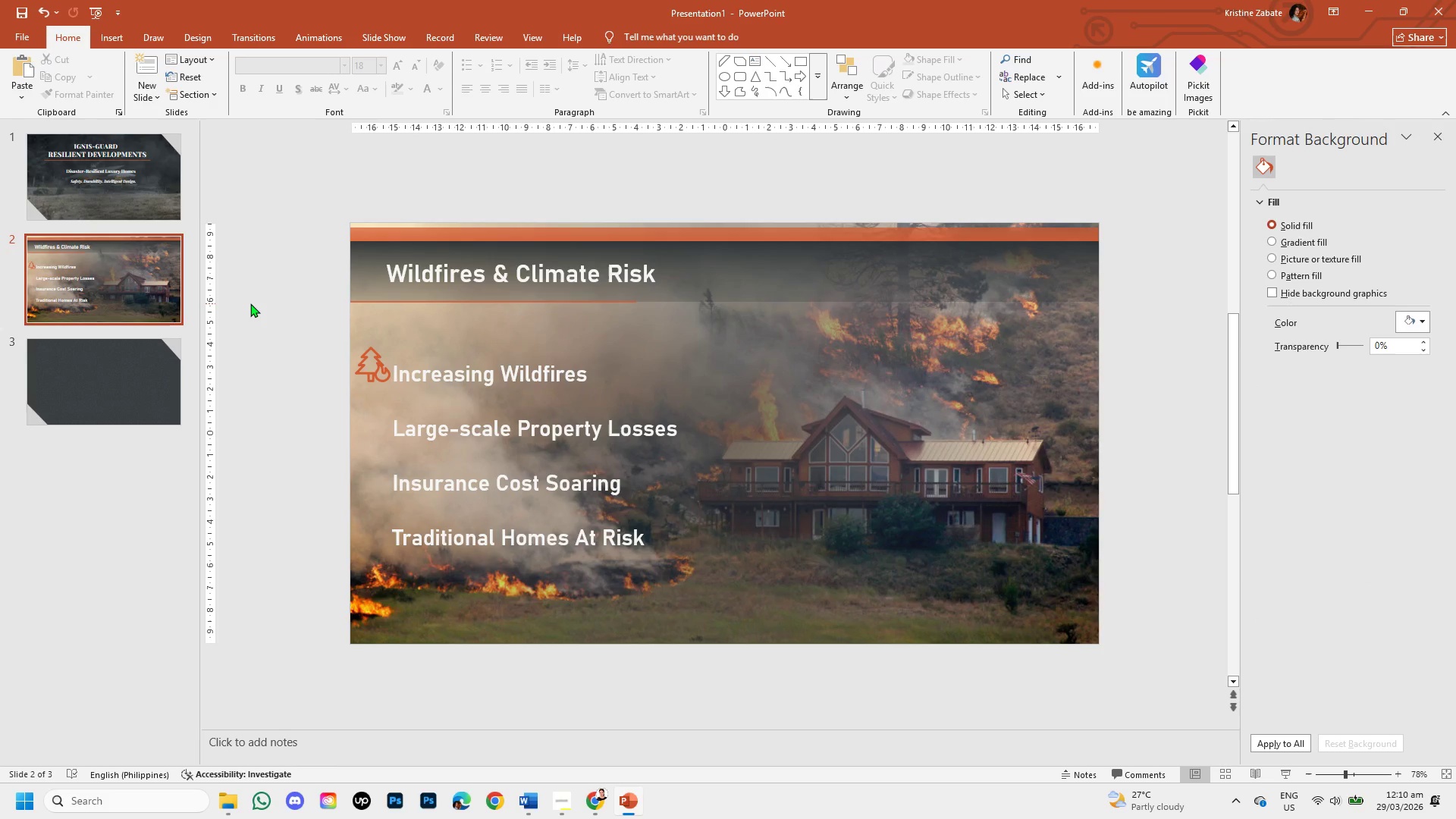 
left_click([482, 383])
 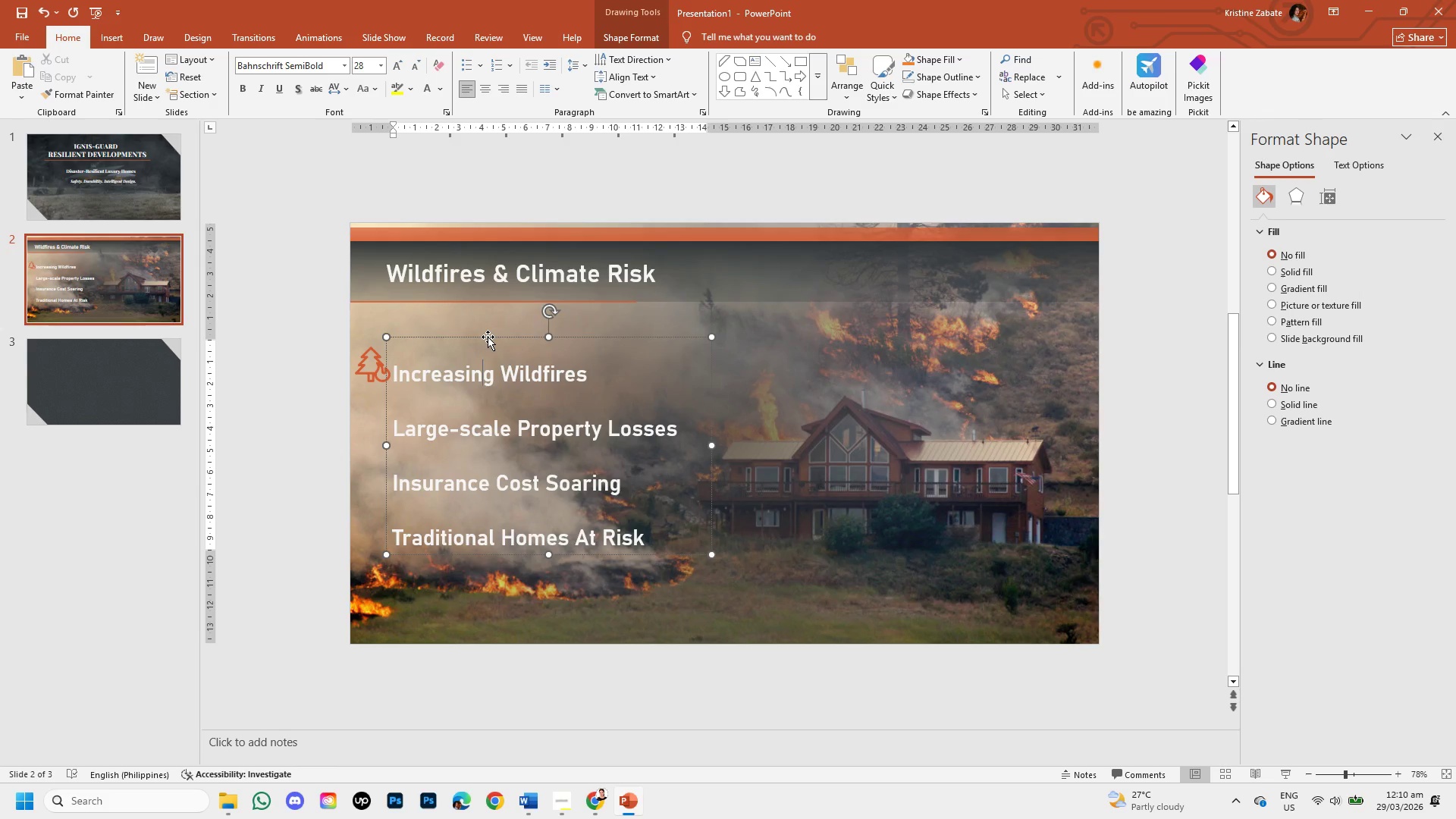 
left_click_drag(start_coordinate=[488, 337], to_coordinate=[507, 330])
 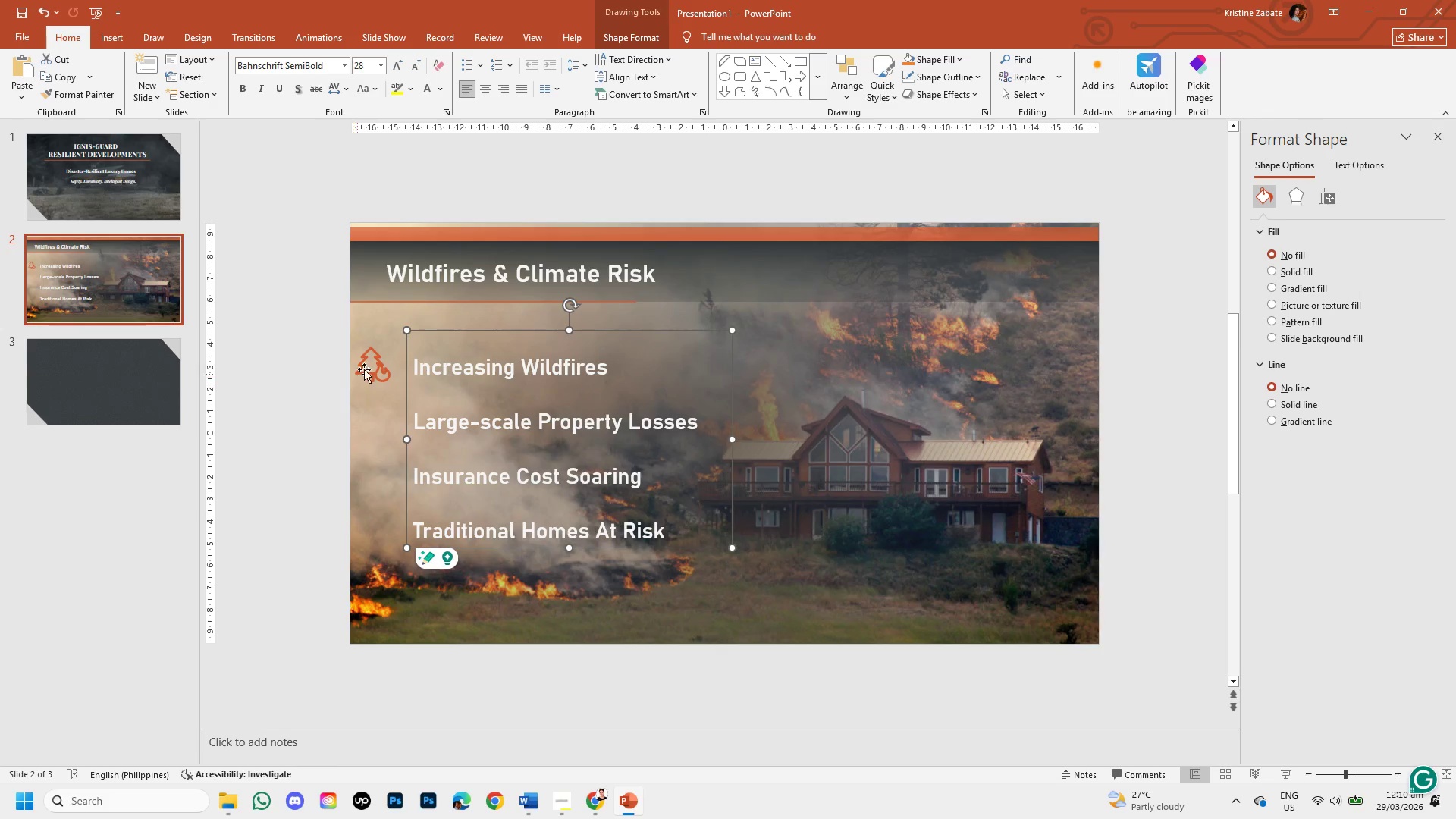 
left_click([369, 368])
 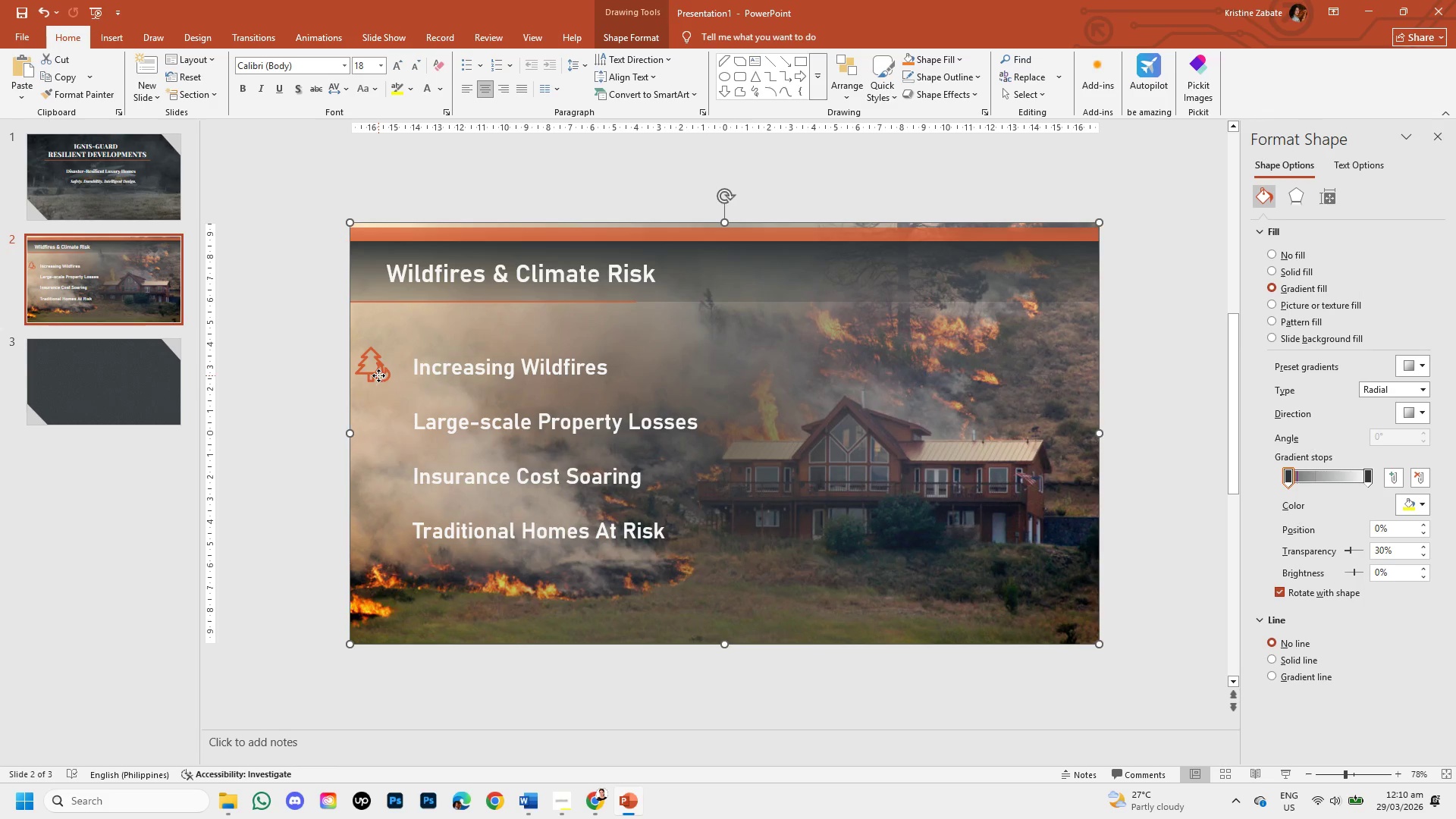 
double_click([378, 375])
 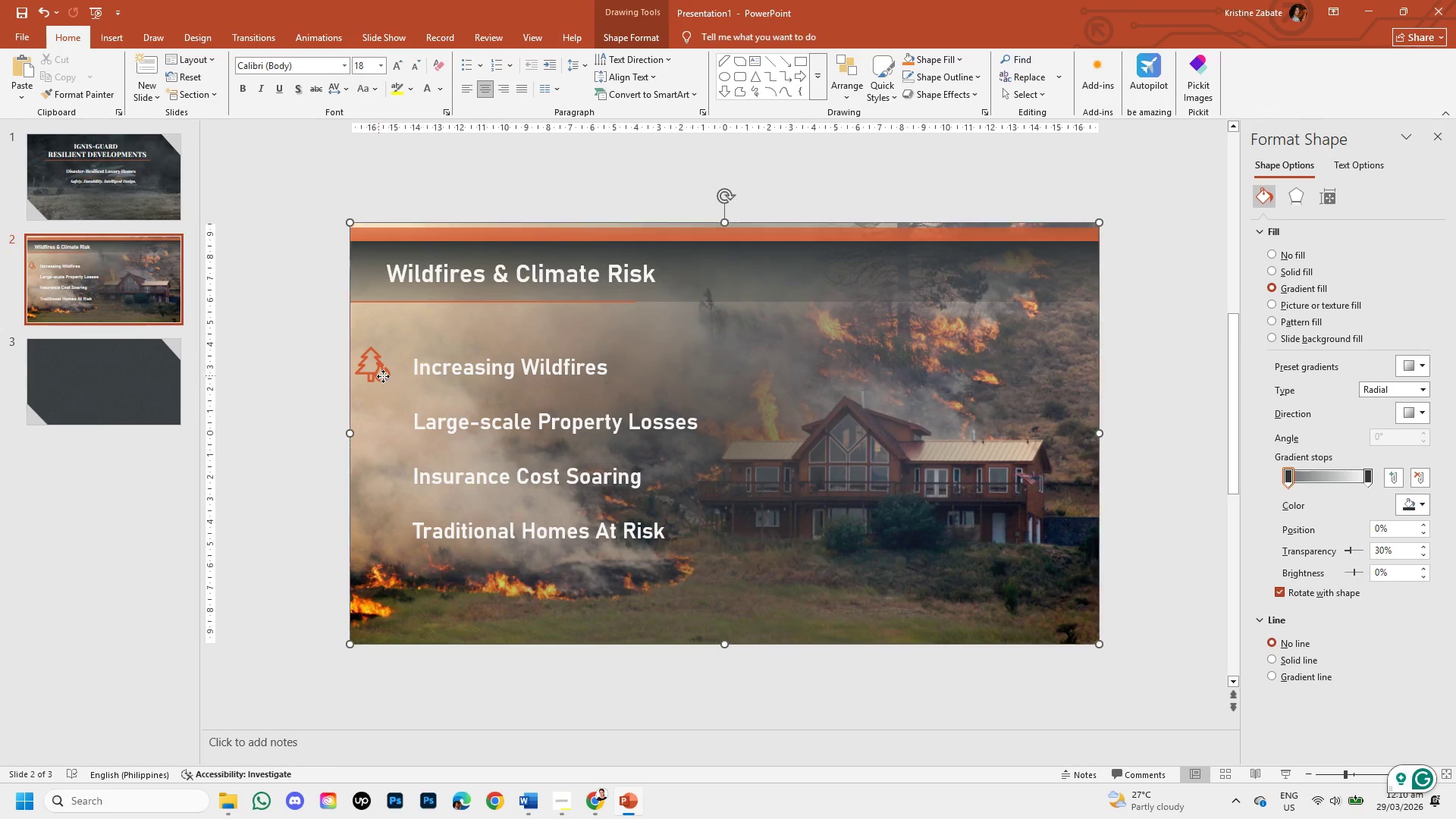 
triple_click([383, 376])
 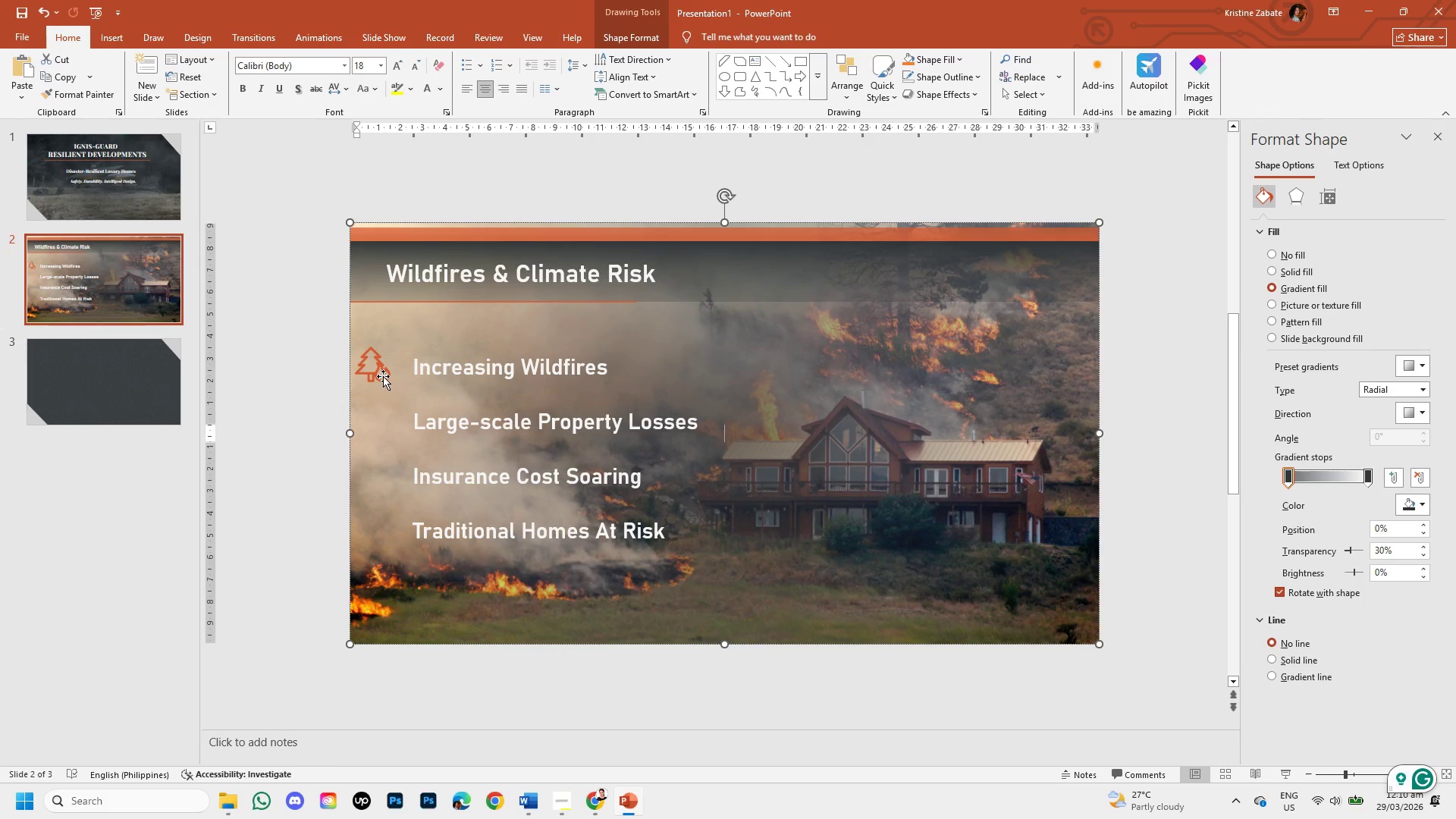 
triple_click([383, 376])
 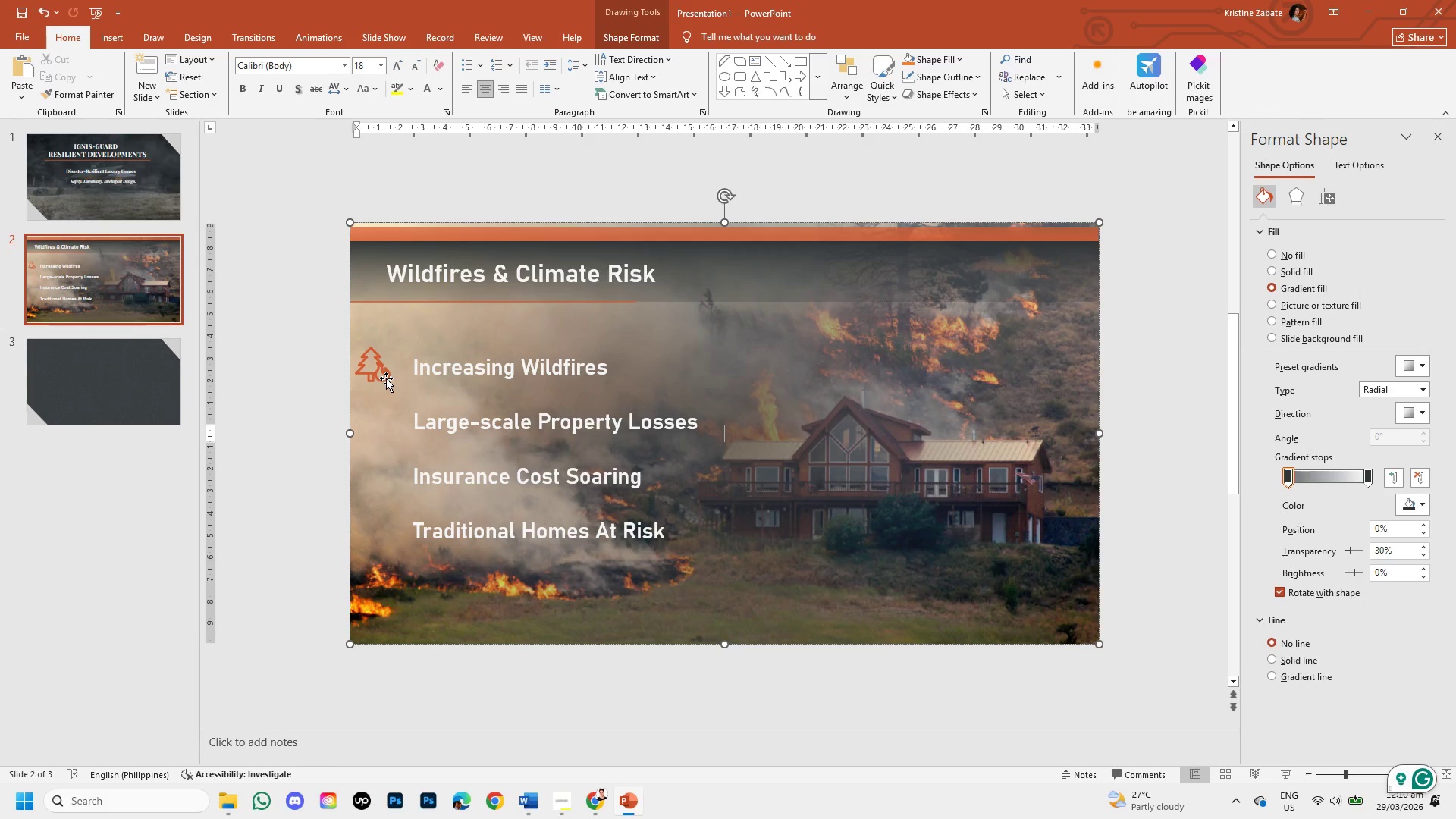 
triple_click([388, 380])
 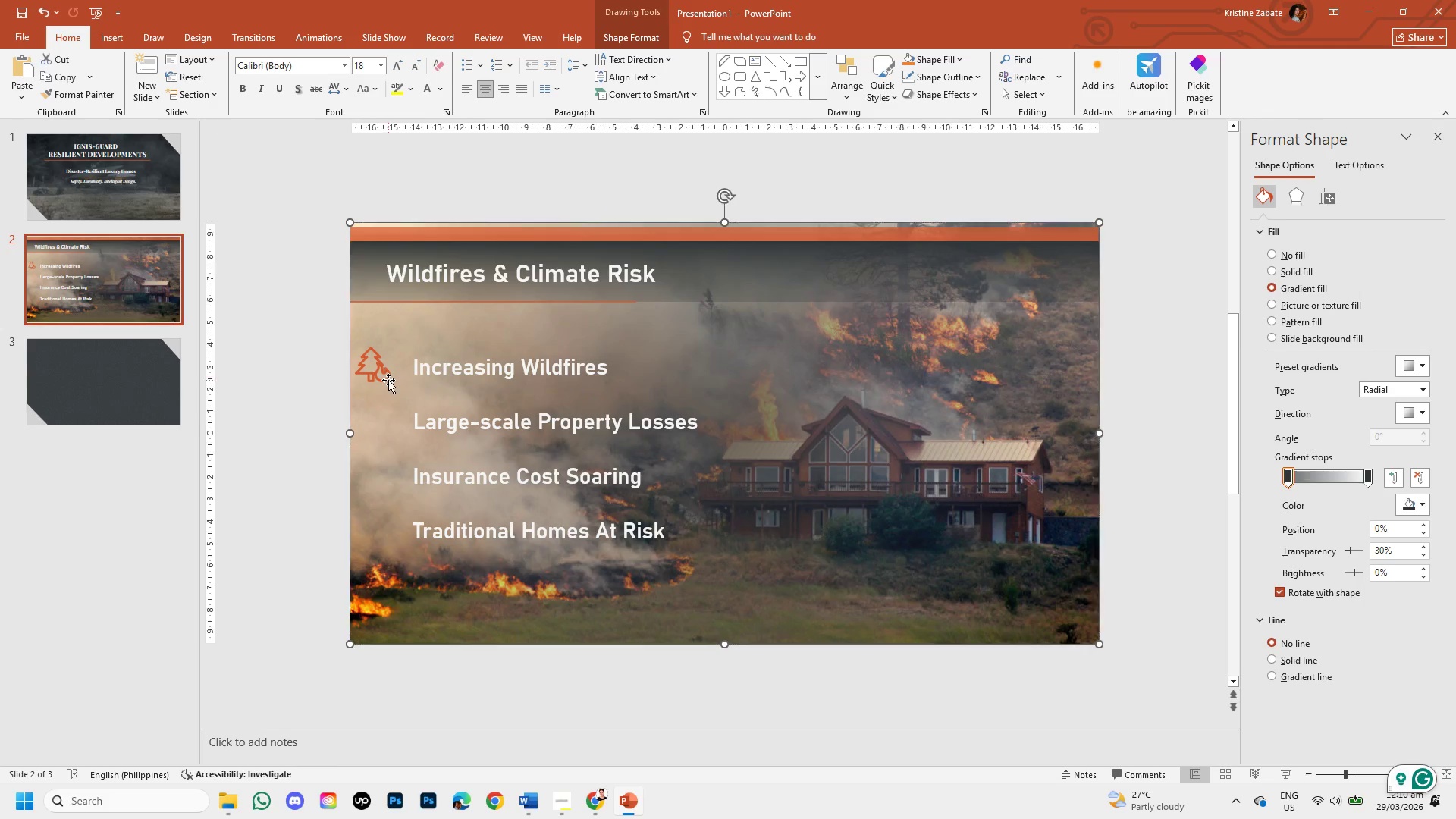 
triple_click([388, 380])
 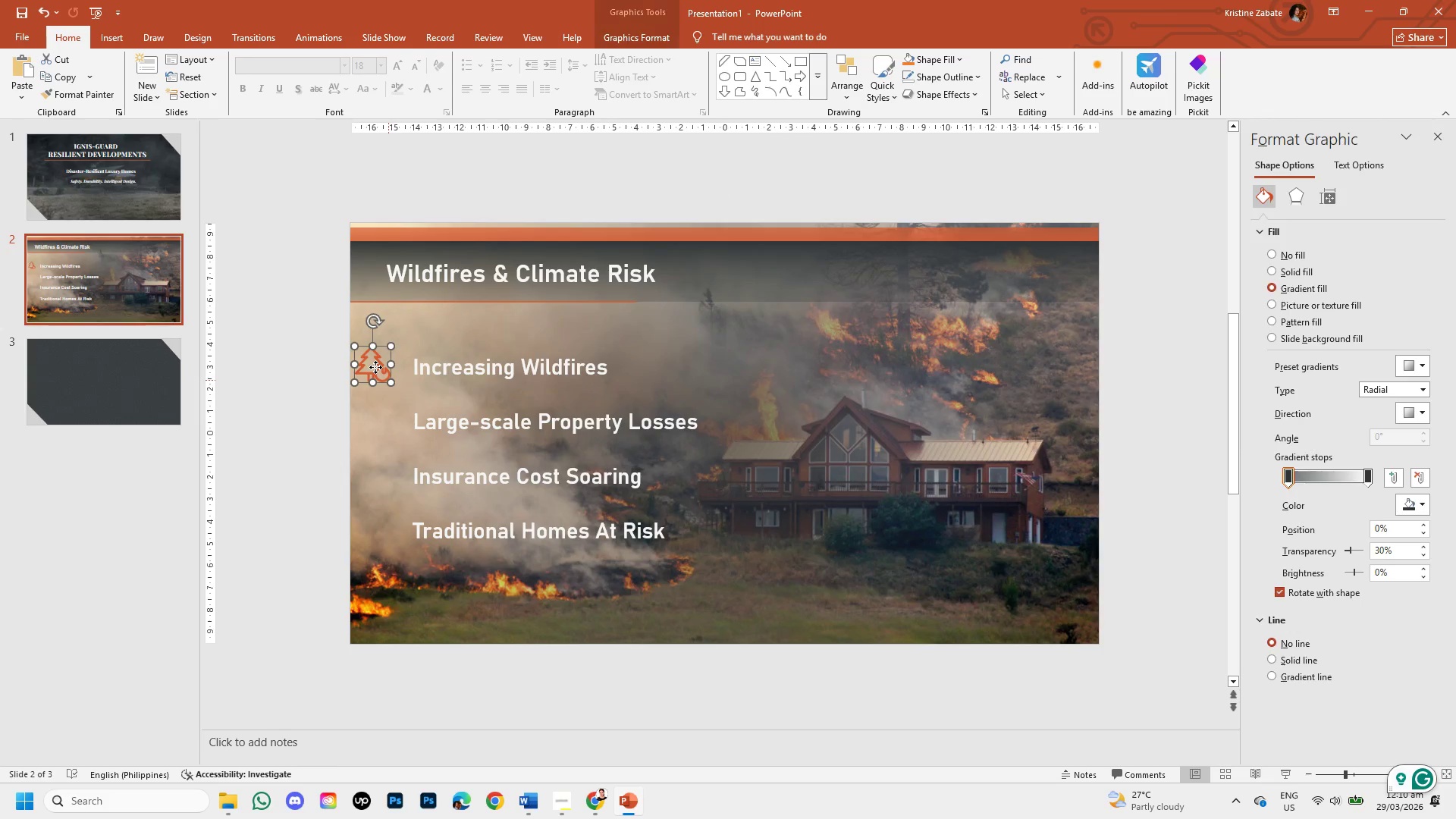 
triple_click([375, 367])
 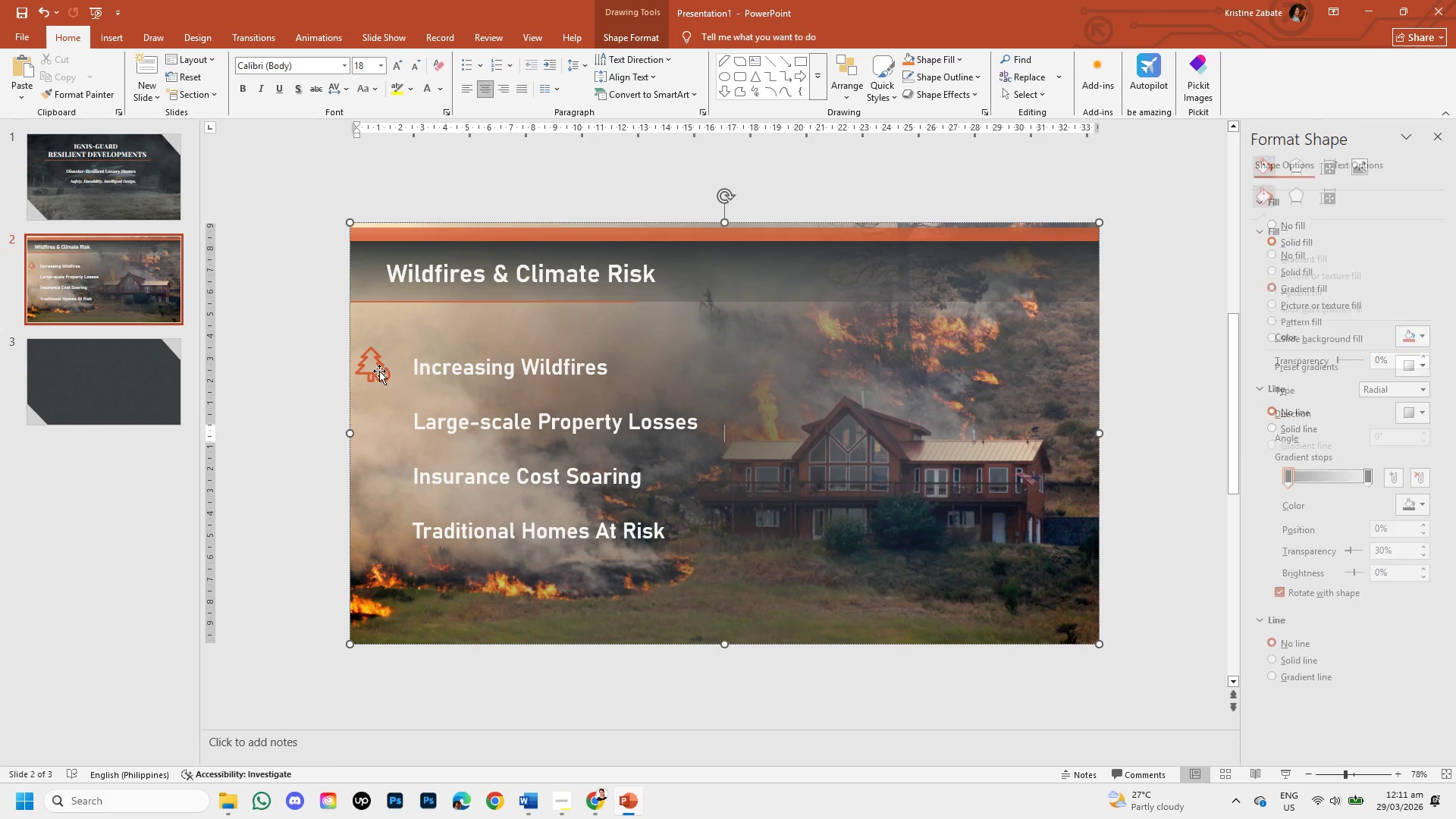 
left_click([379, 371])
 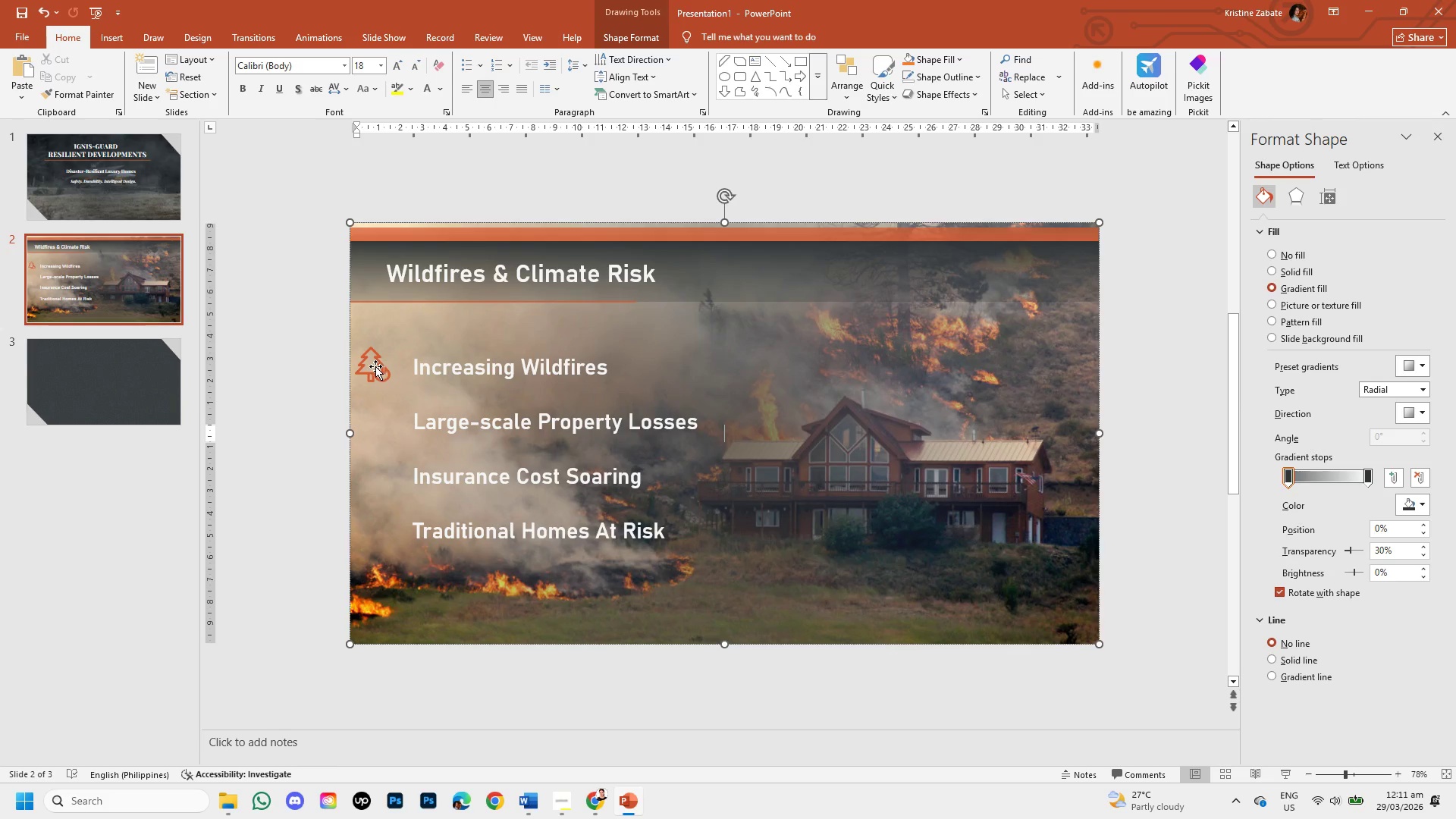 
triple_click([375, 366])
 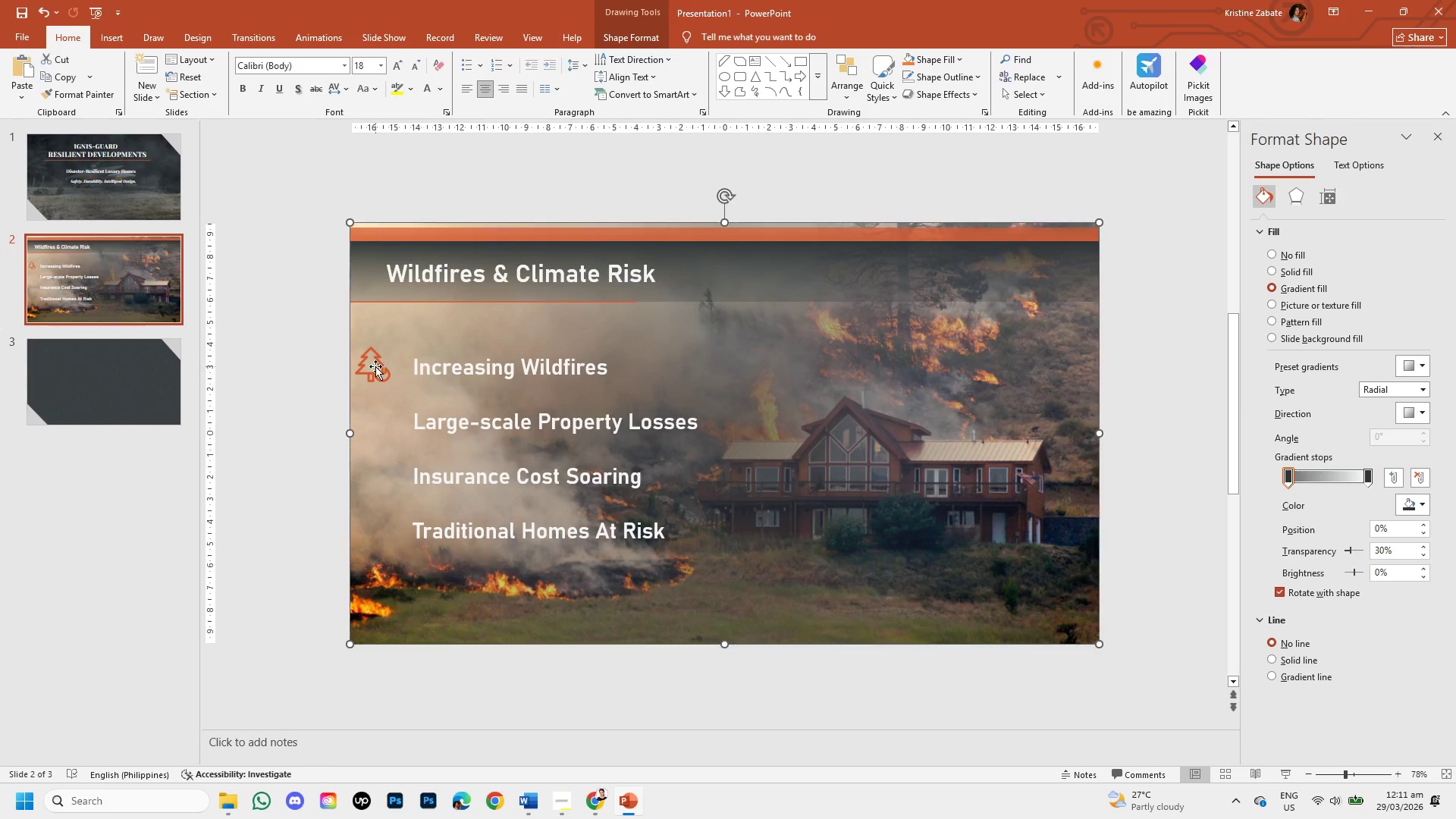 
triple_click([375, 366])
 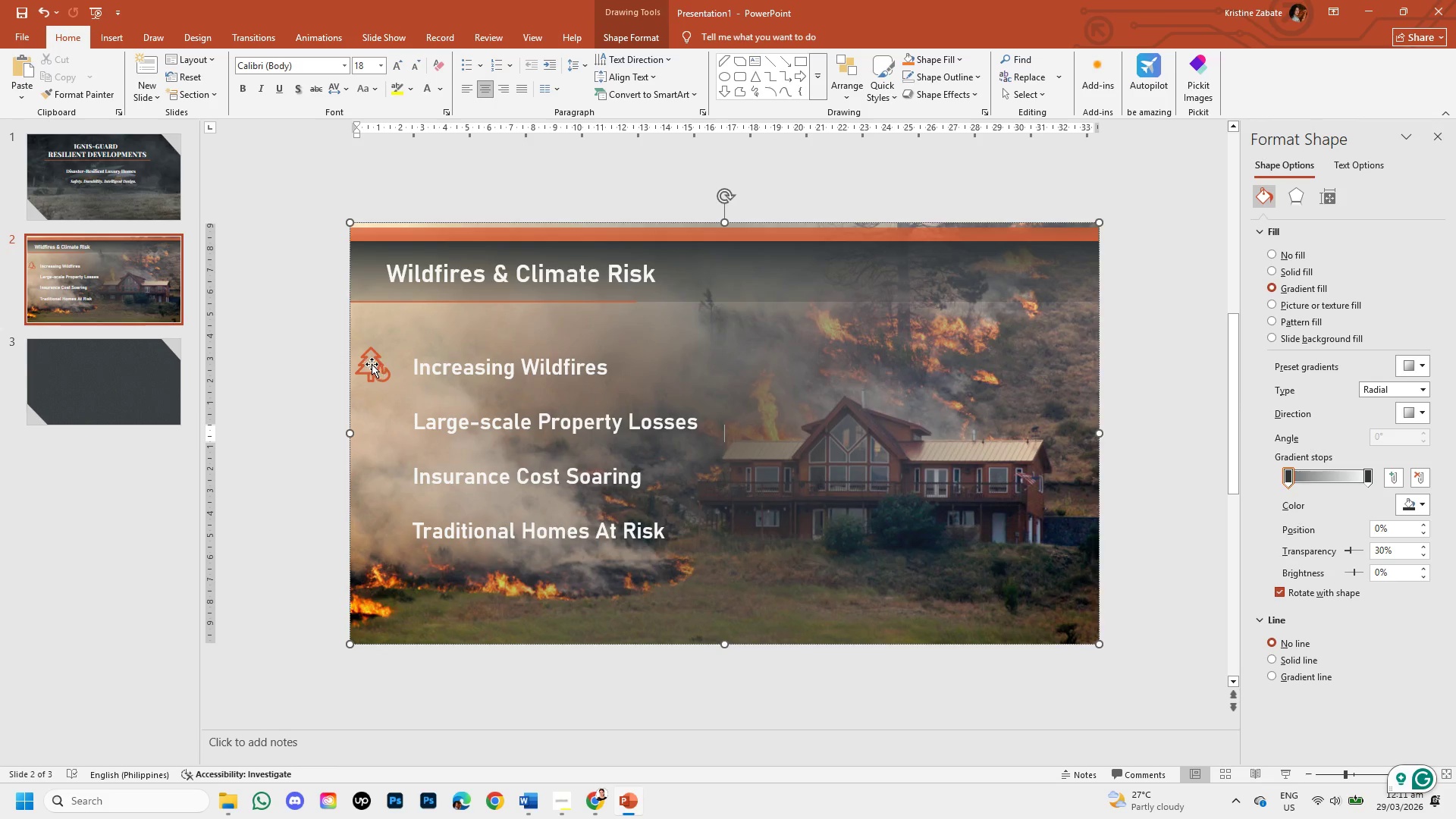 
triple_click([372, 364])
 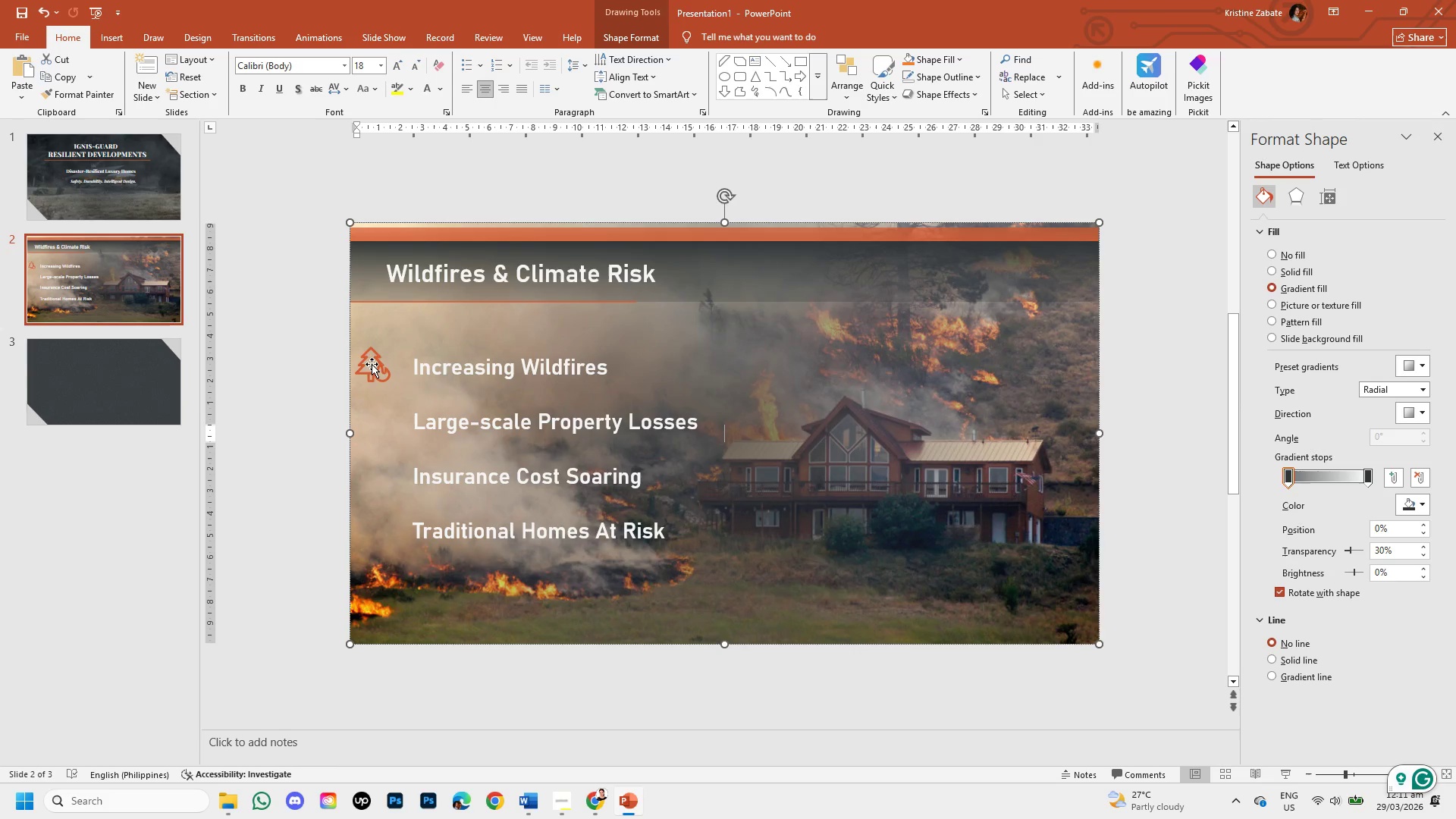 
triple_click([372, 364])
 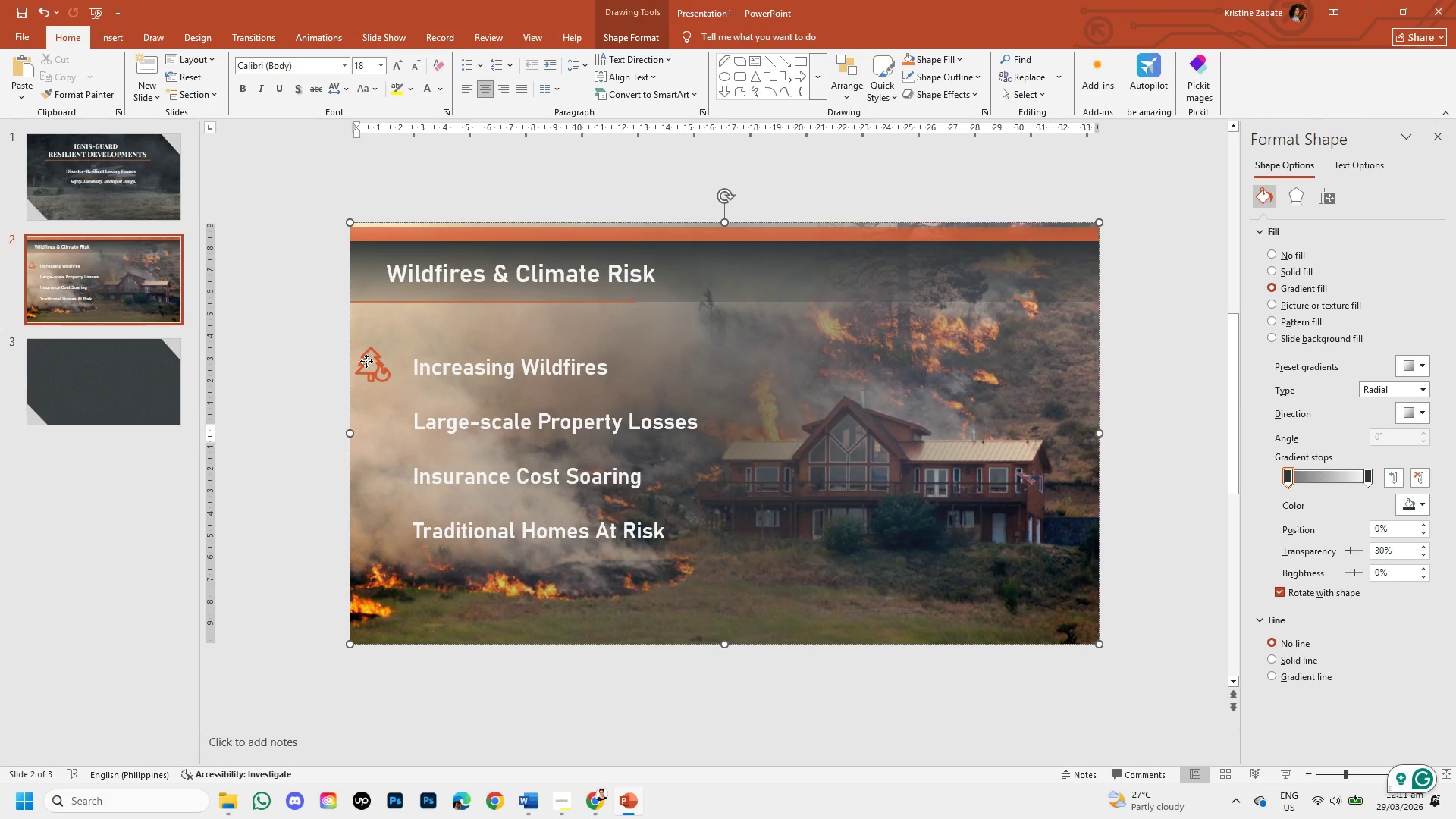 
triple_click([366, 361])
 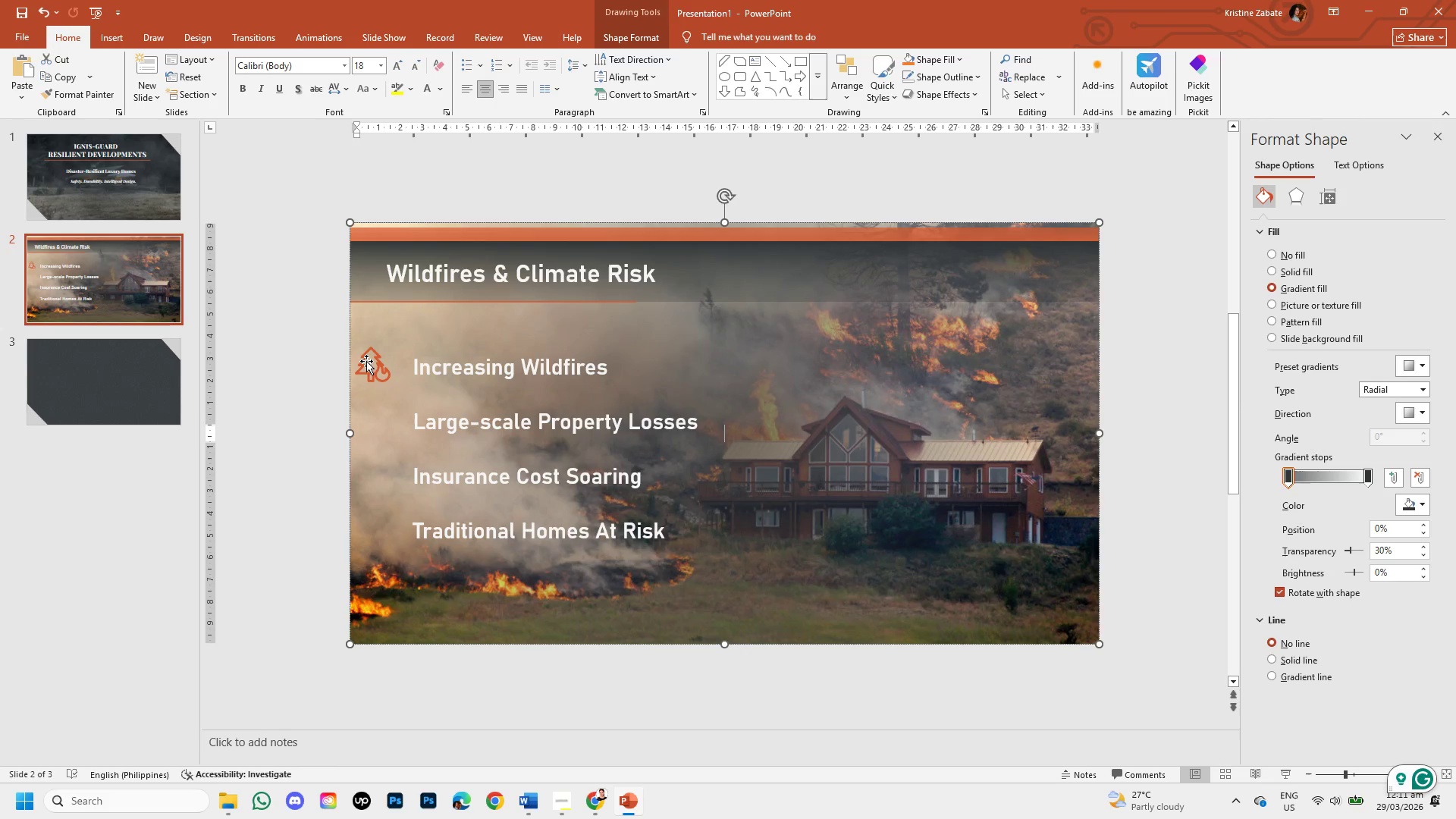 
triple_click([366, 361])
 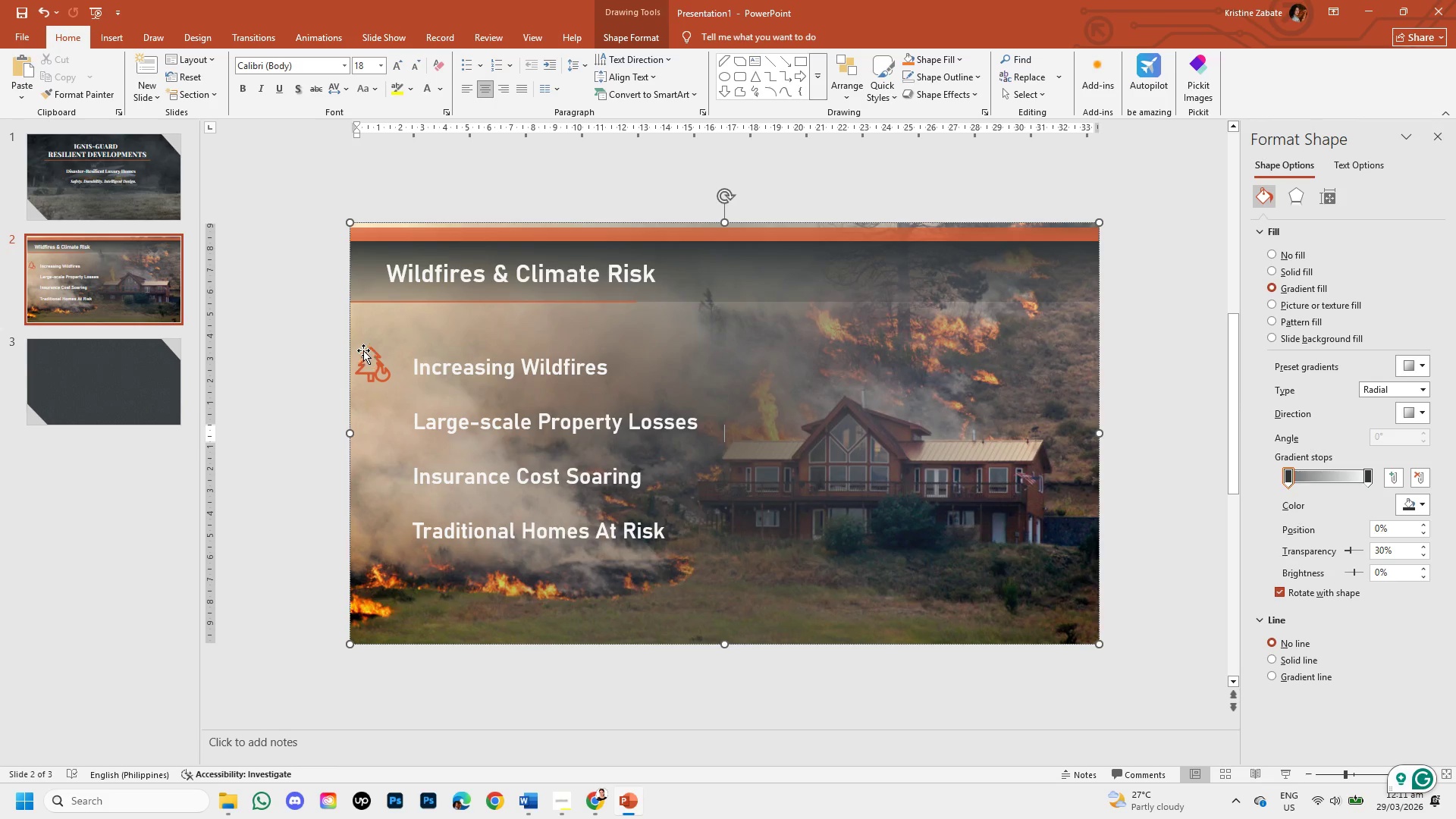 
triple_click([363, 350])
 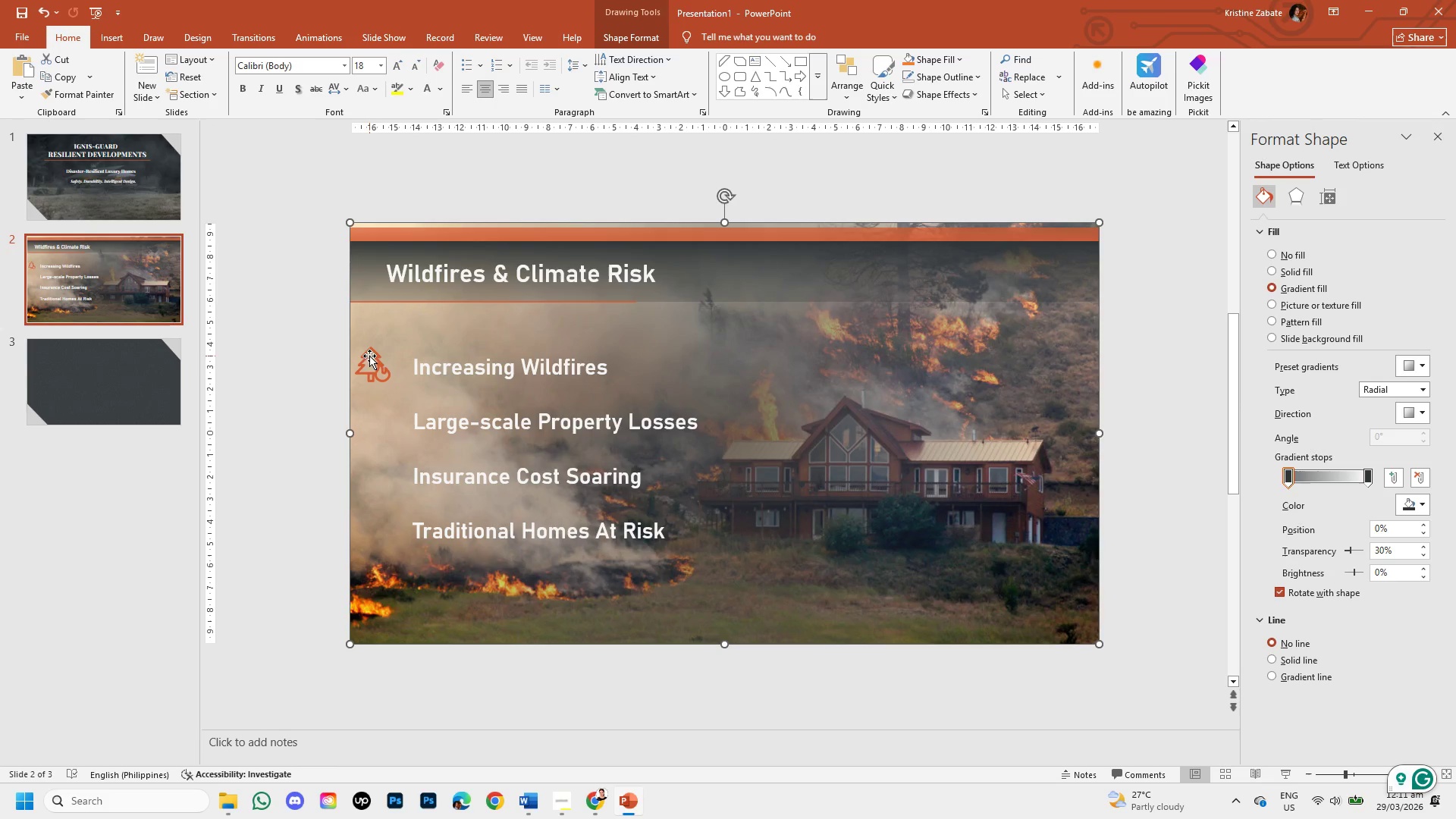 
triple_click([371, 359])
 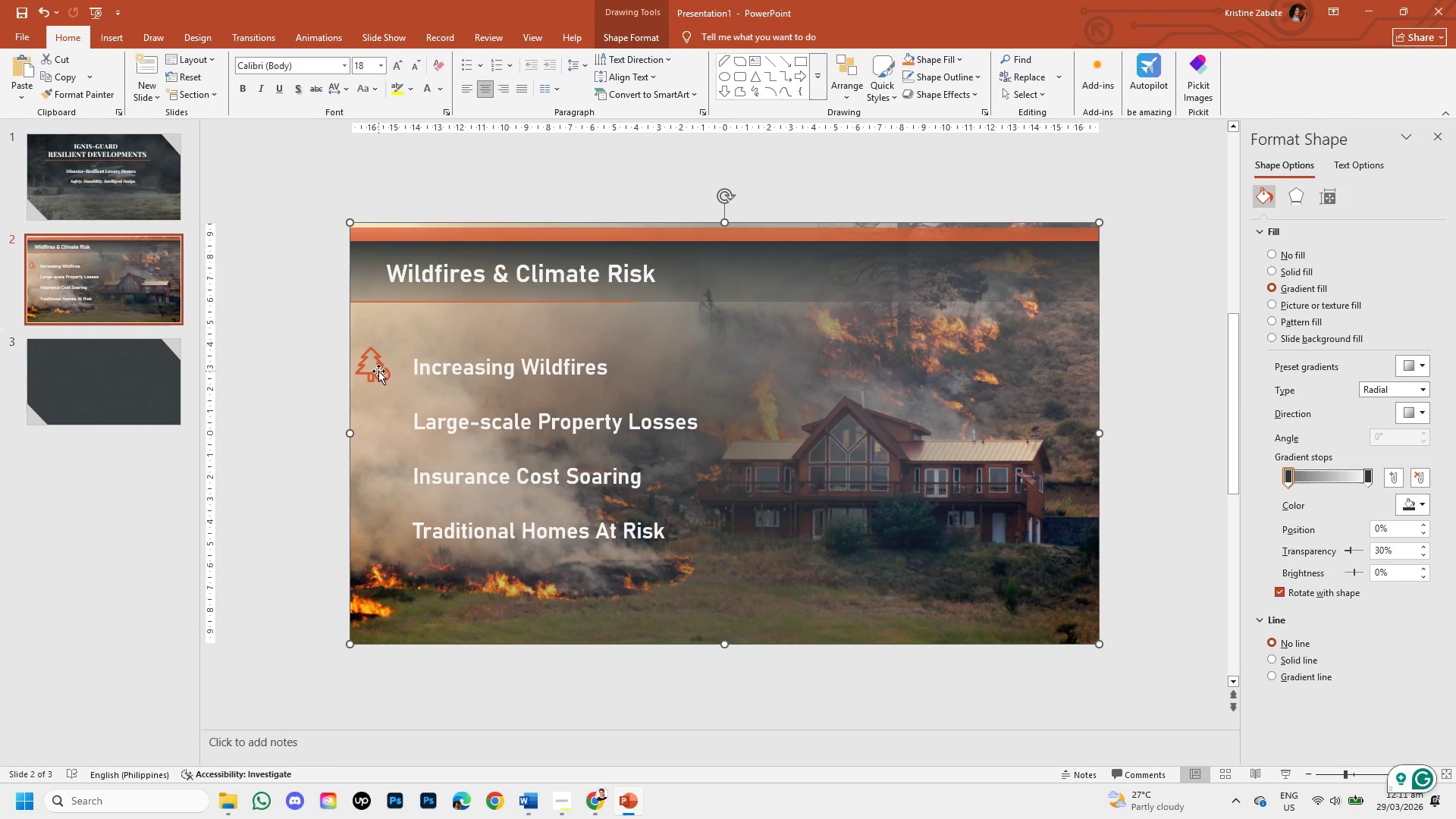 
triple_click([378, 371])
 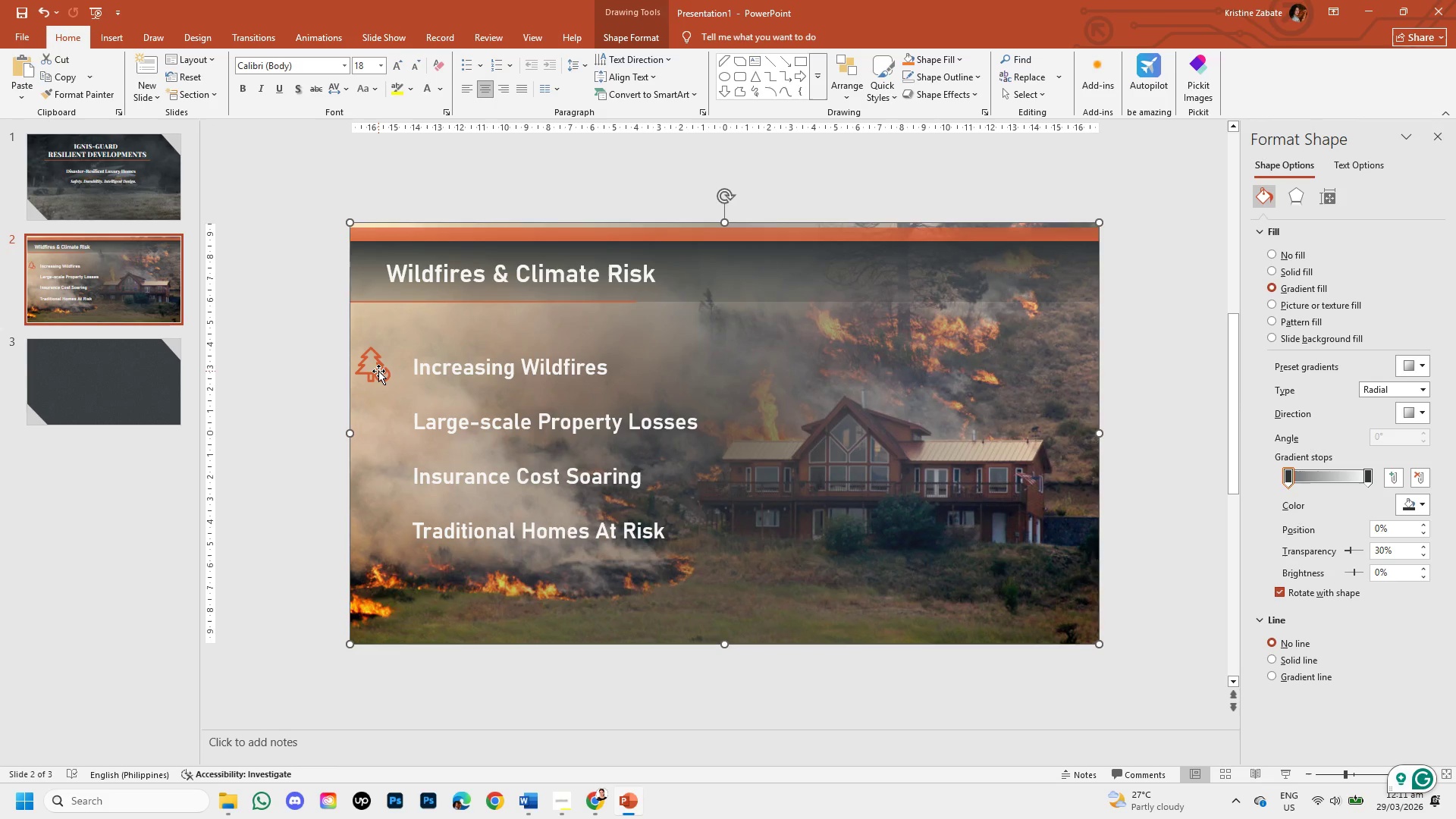 
triple_click([378, 371])
 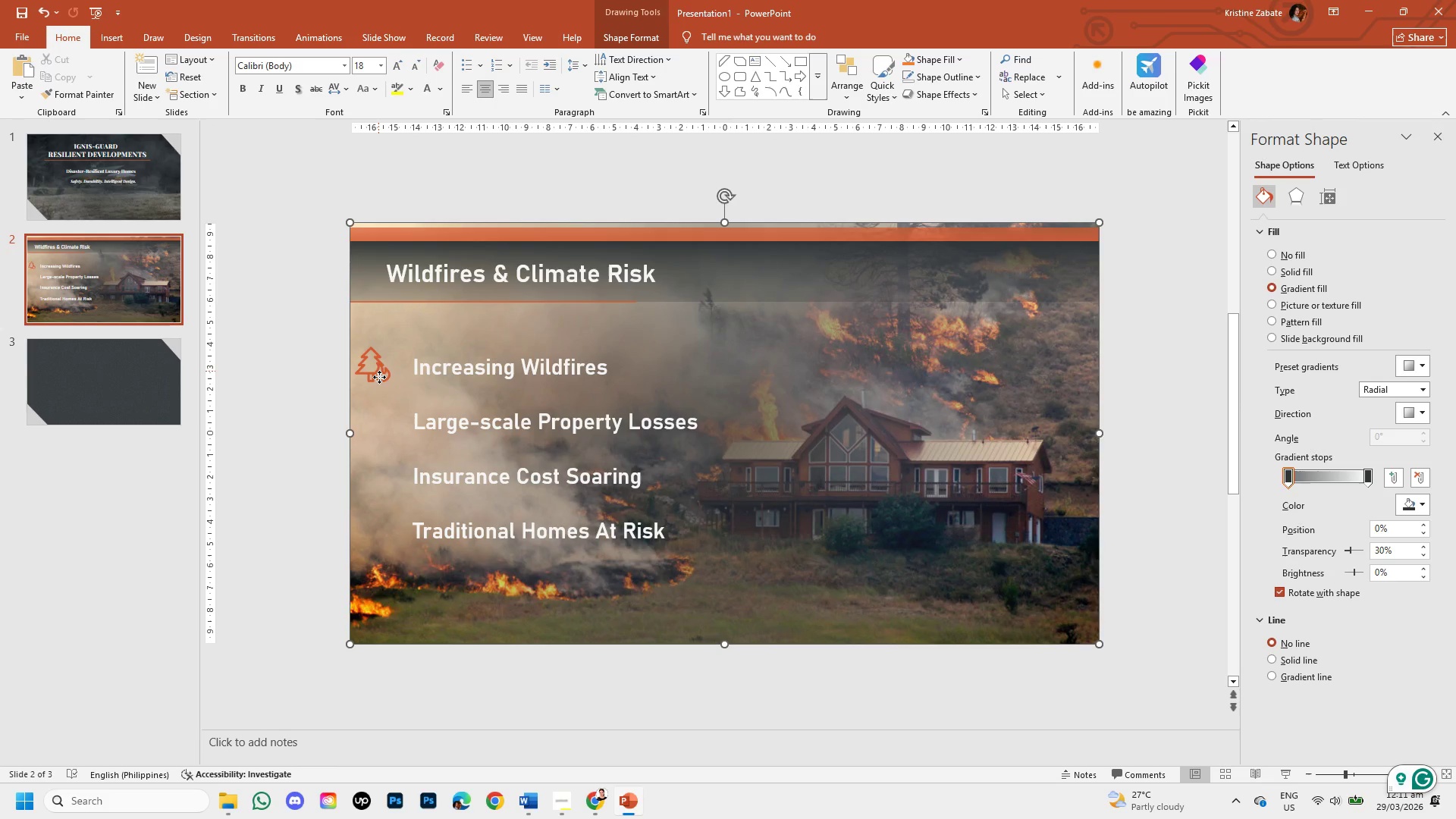 
triple_click([379, 377])
 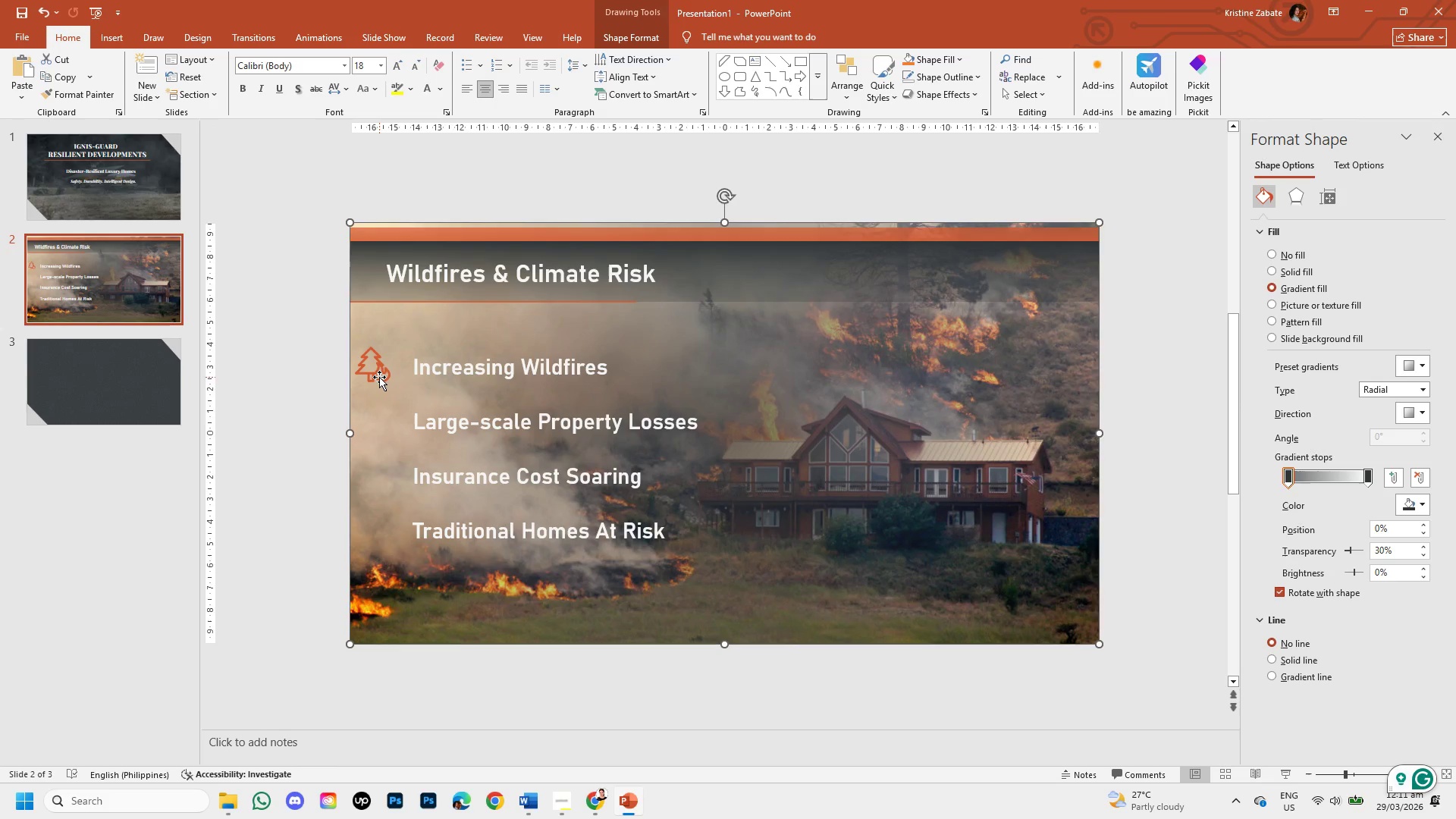 
triple_click([379, 377])
 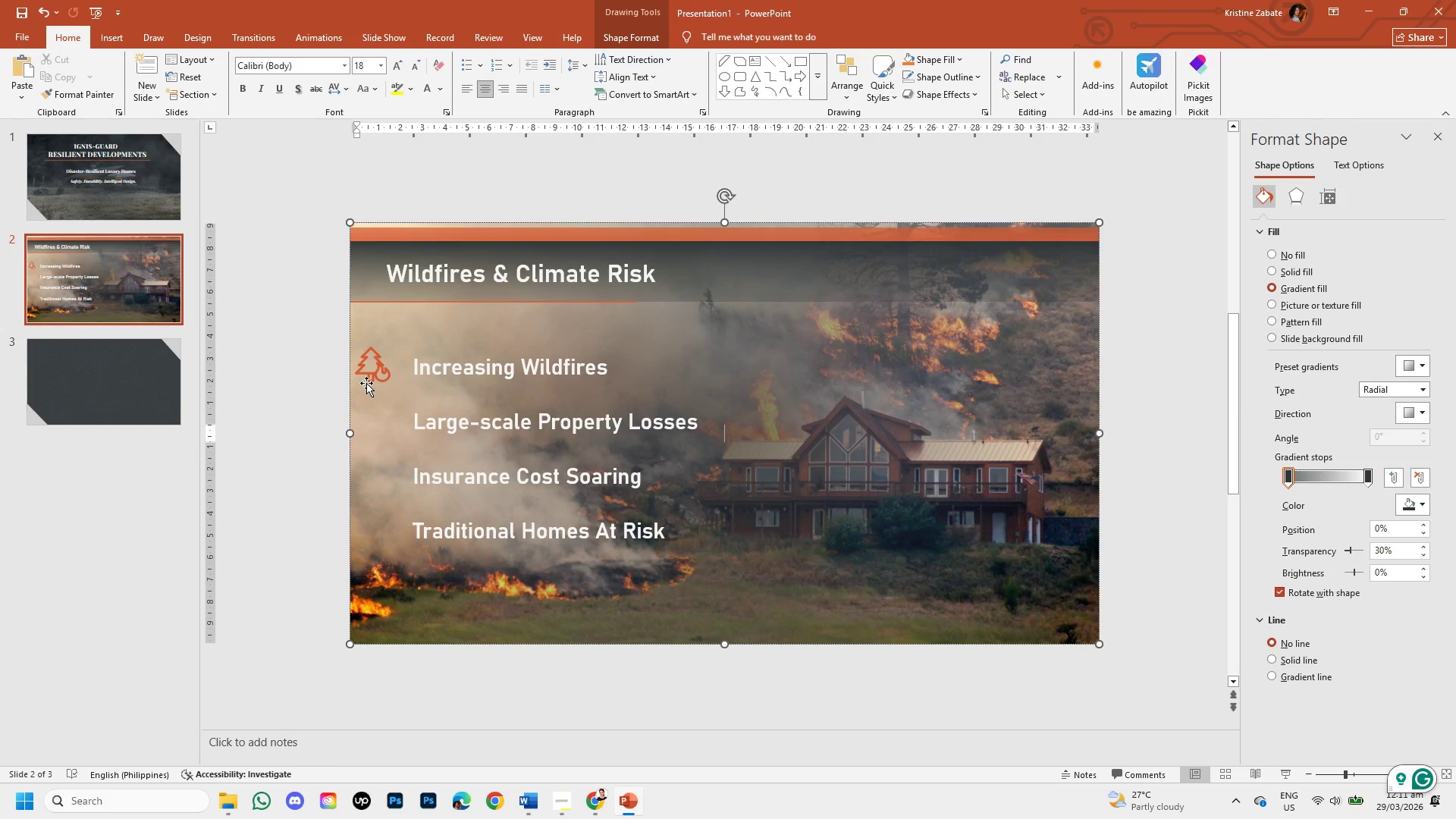 
left_click([366, 381])
 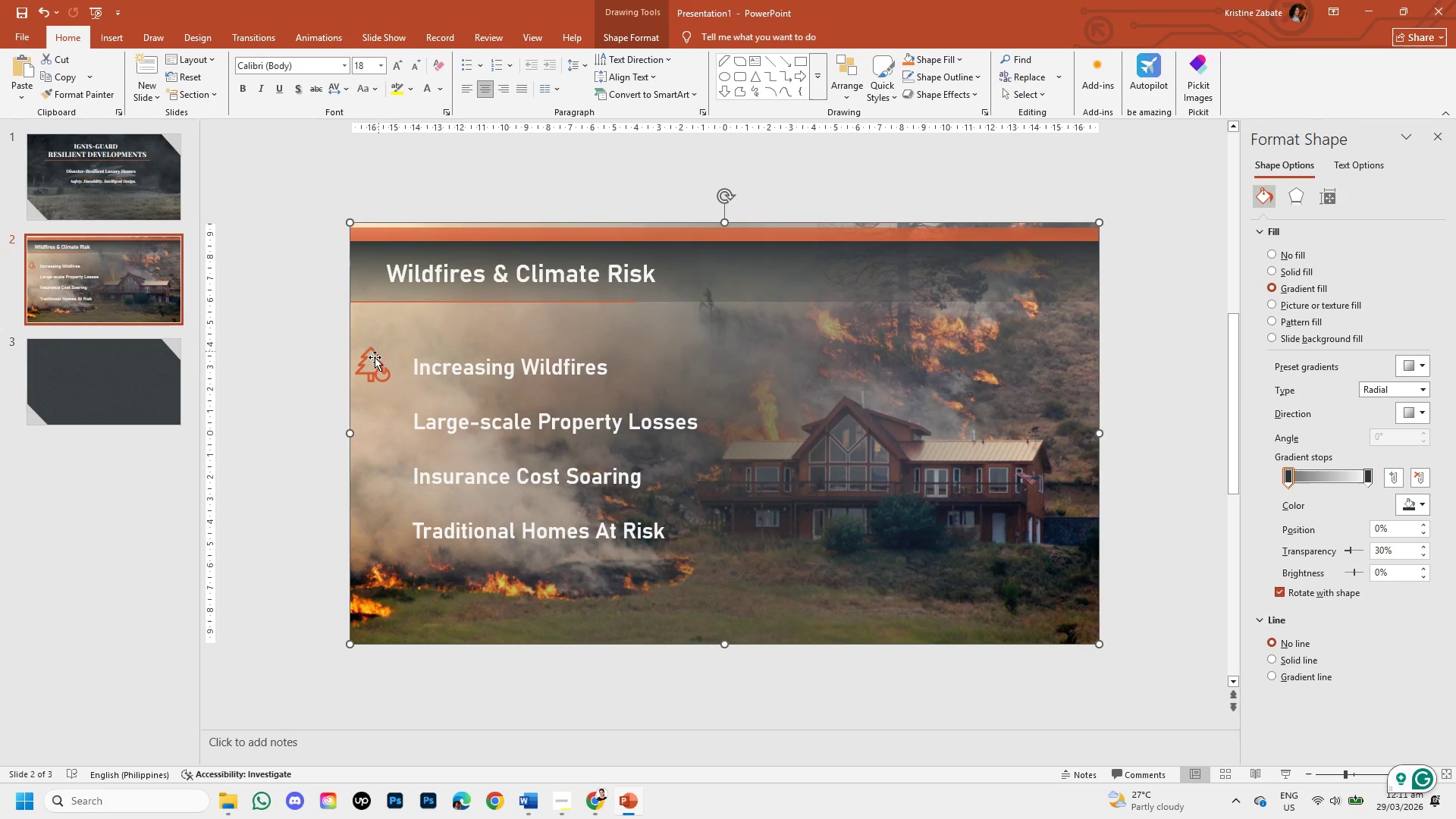 
double_click([373, 360])
 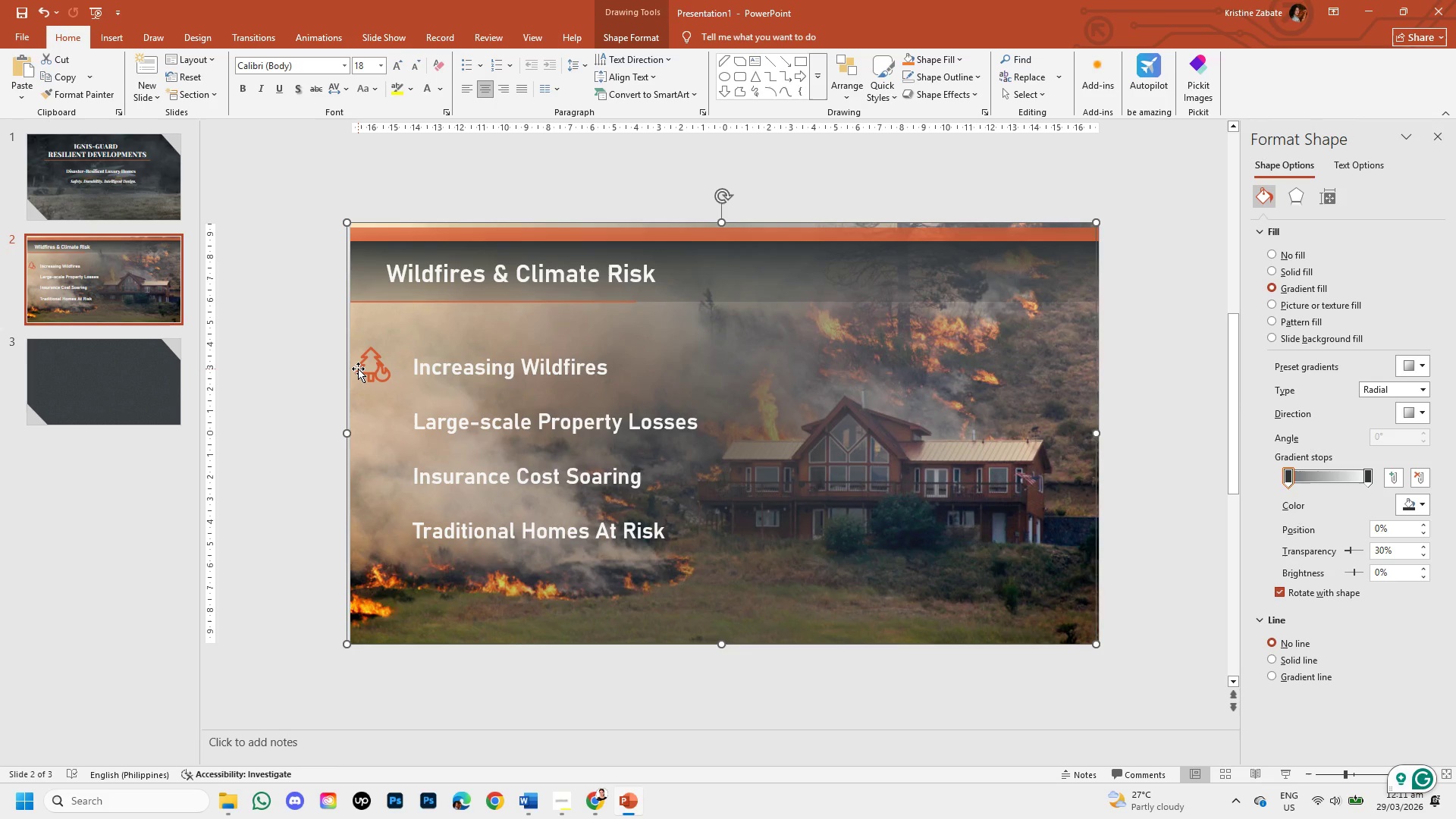 
key(Control+Z)
 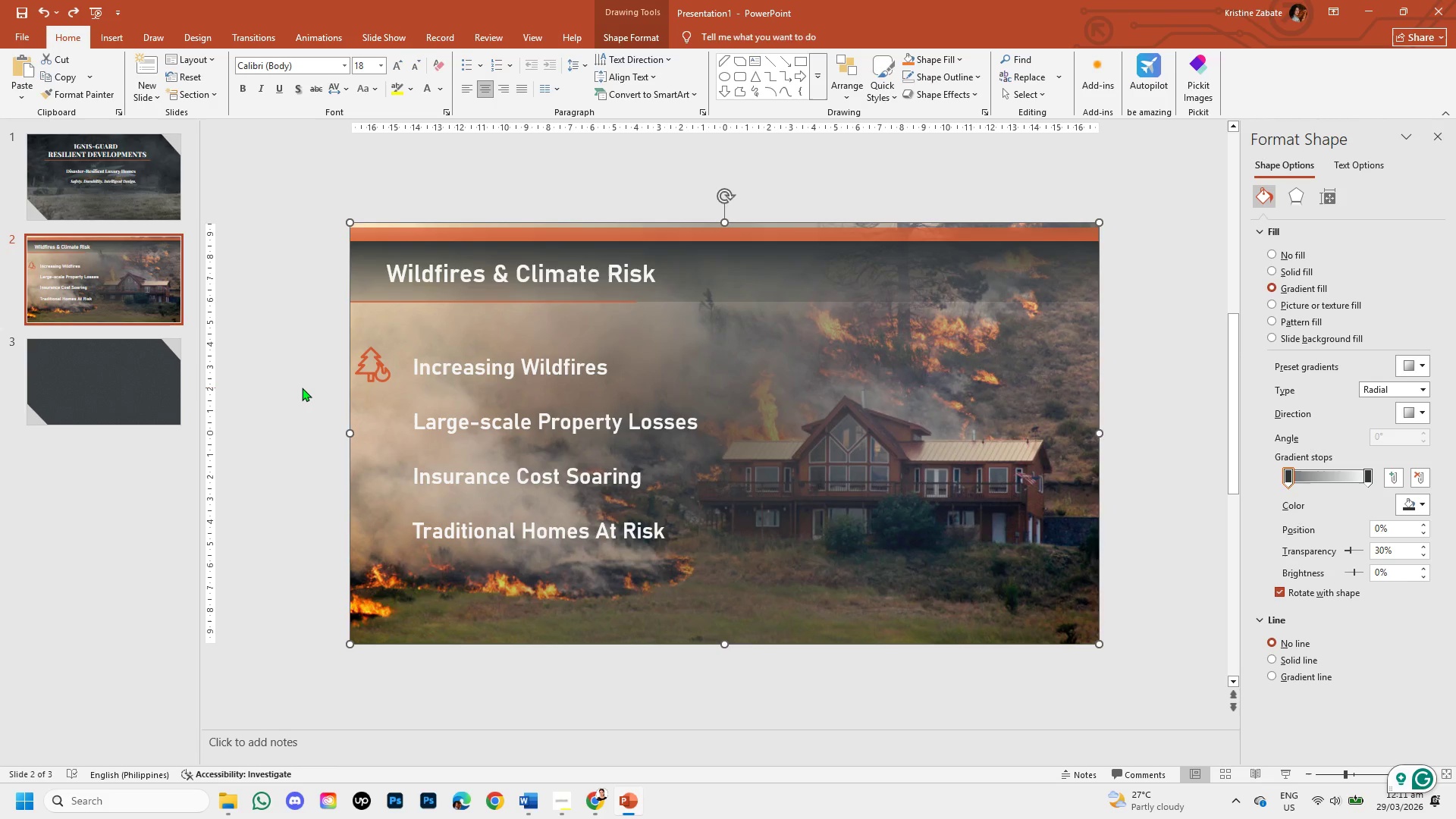 
left_click([302, 388])
 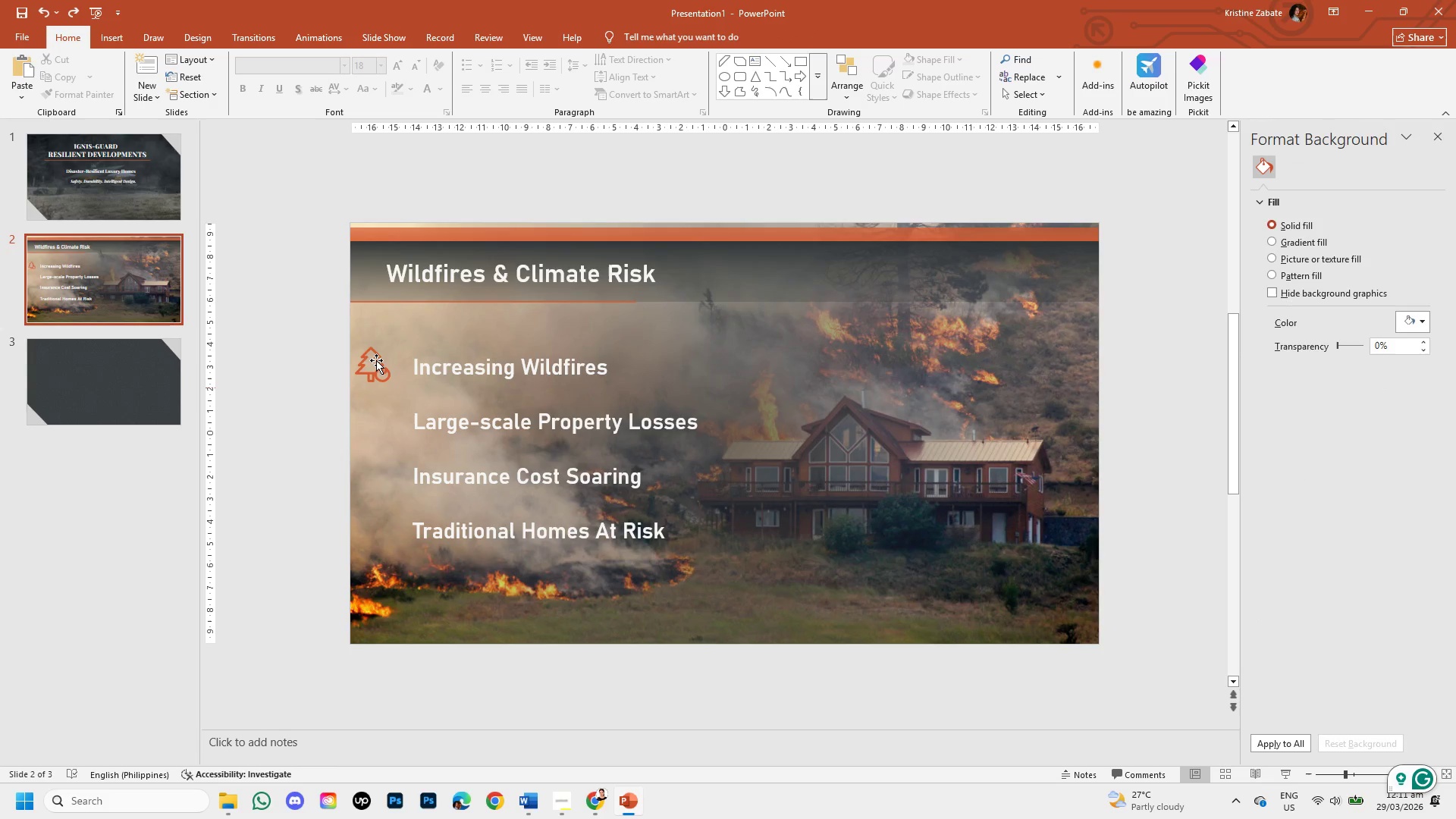 
left_click([378, 359])
 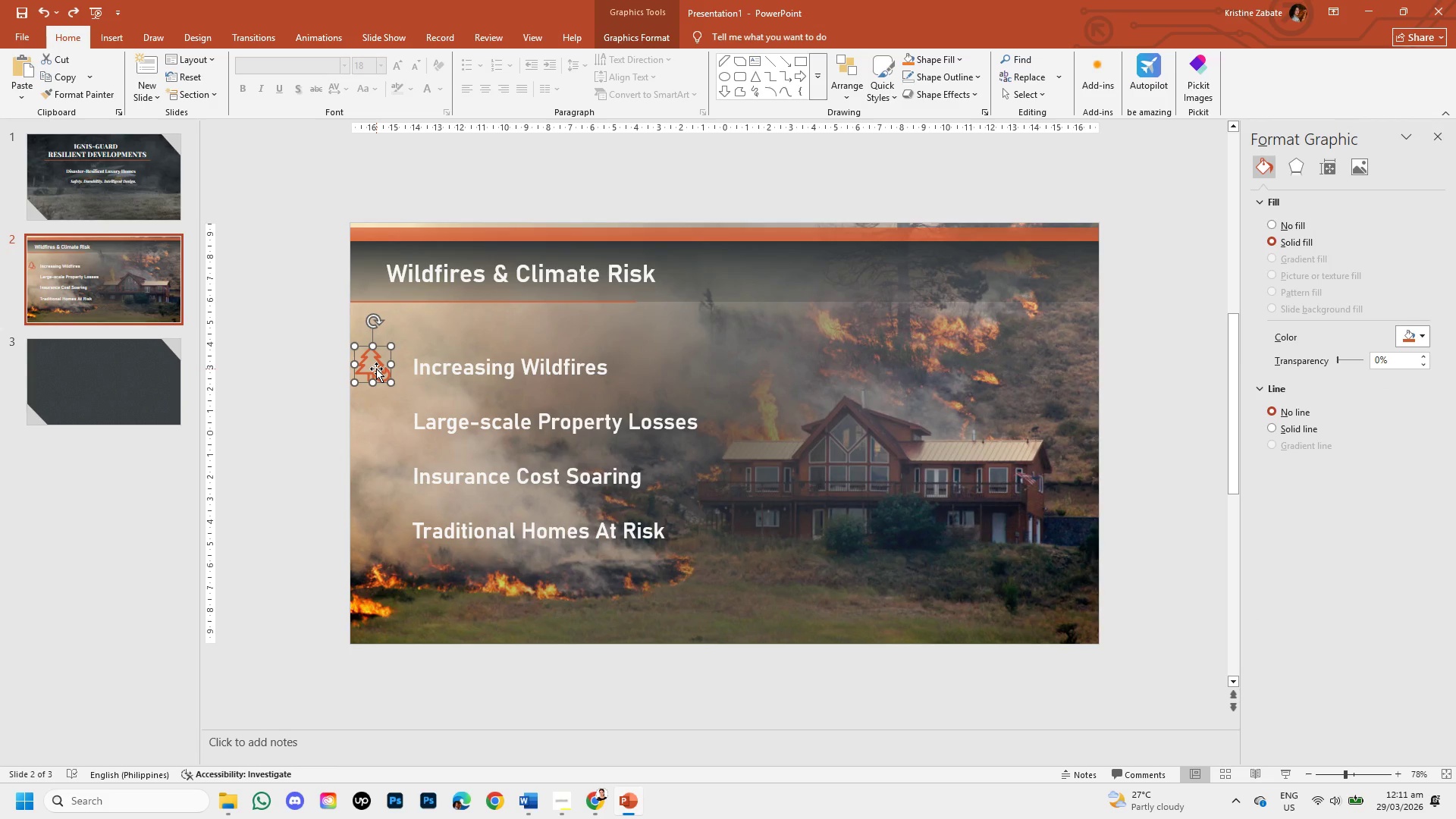 
hold_key(key=ArrowRight, duration=0.77)
 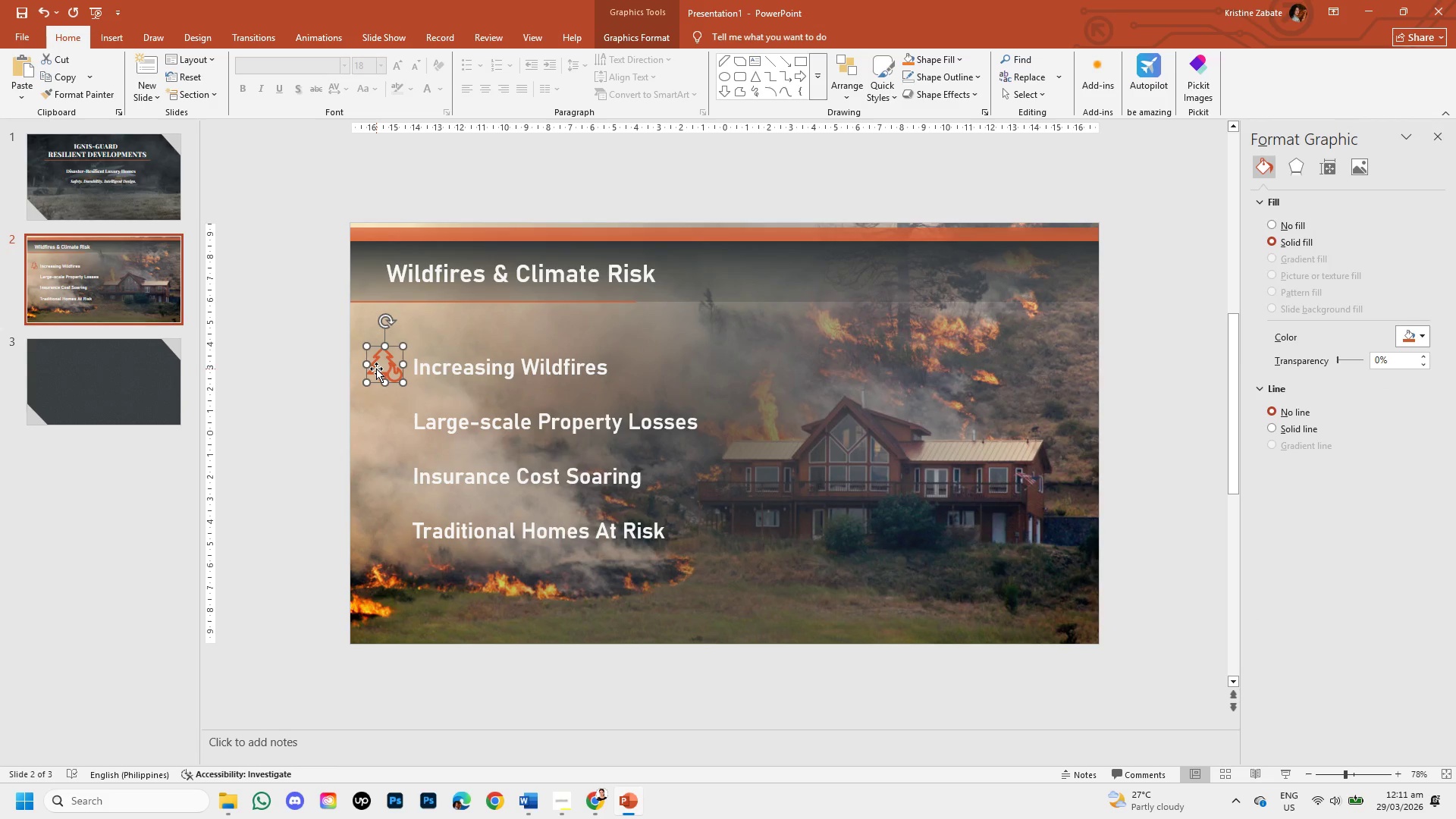 
key(ArrowUp)
 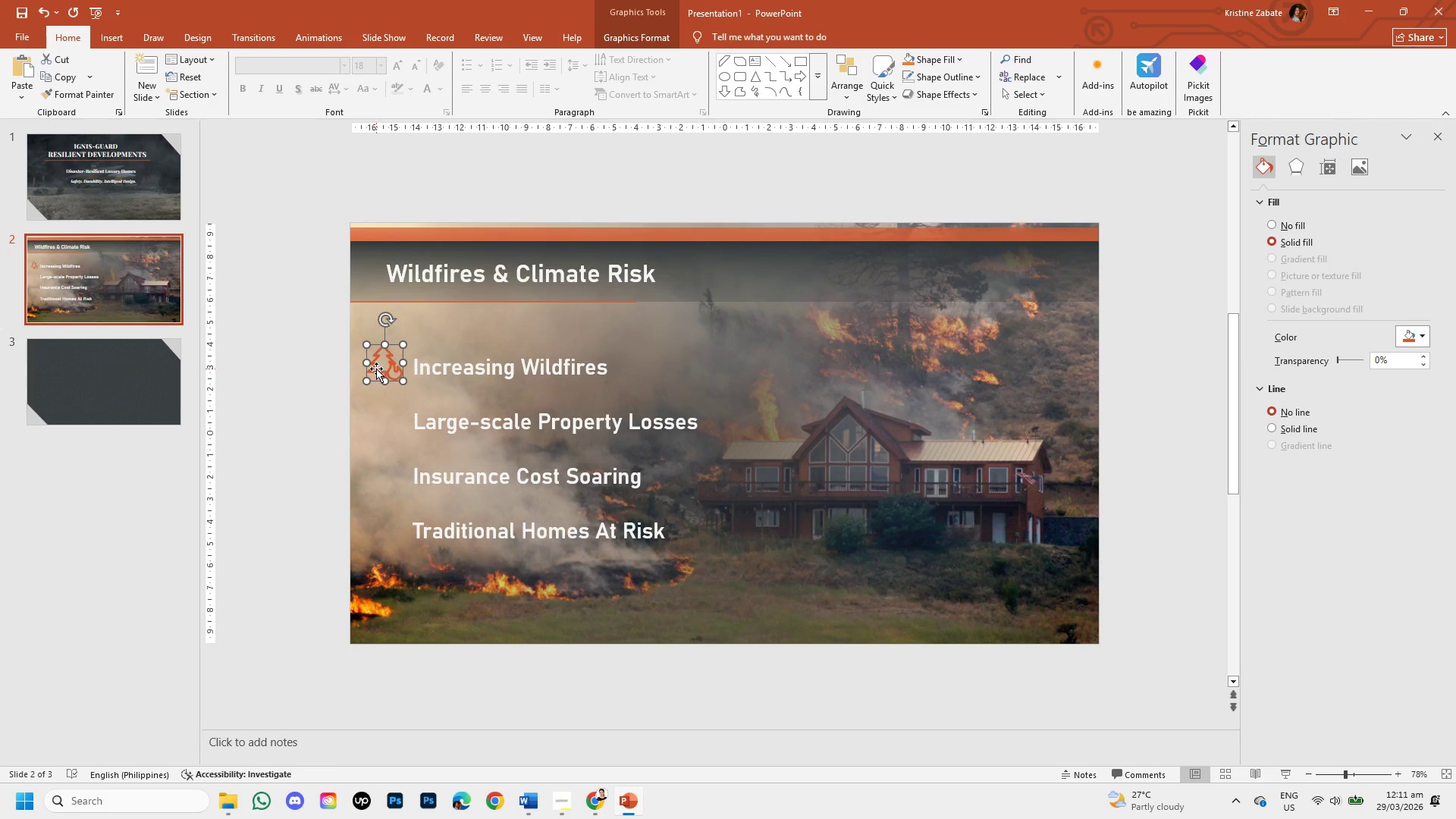 
key(ArrowUp)
 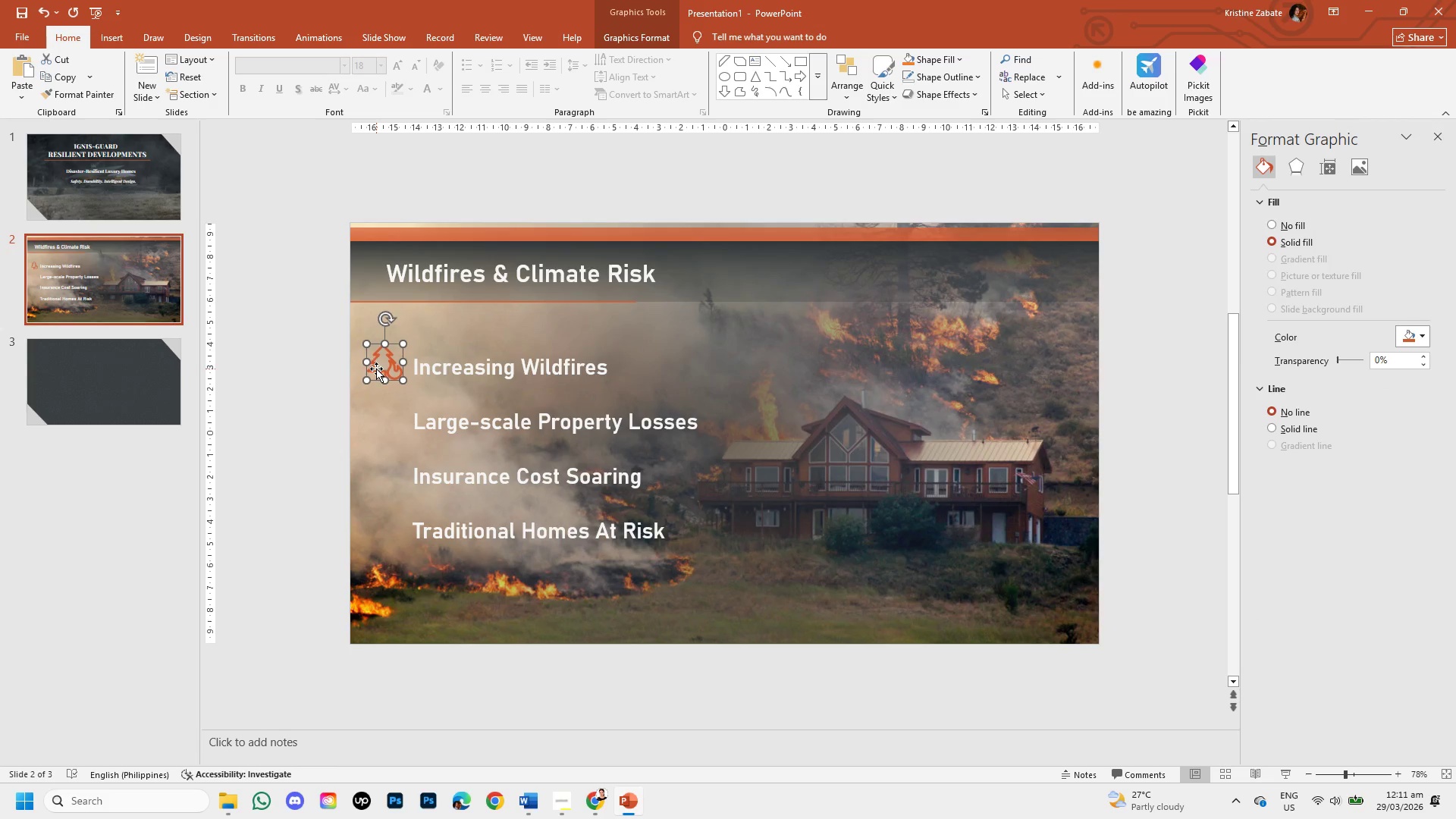 
key(ArrowUp)
 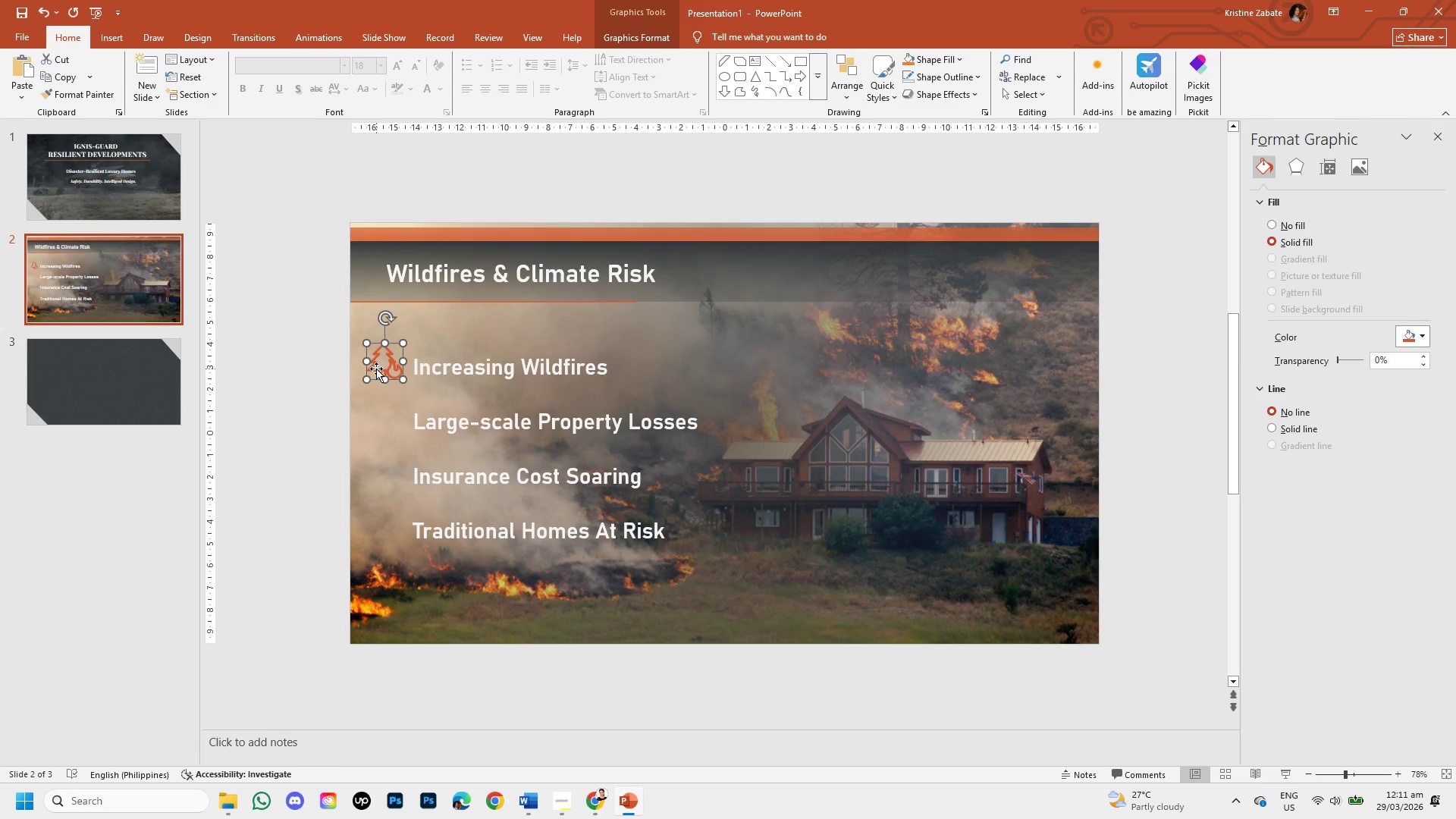 
key(ArrowUp)
 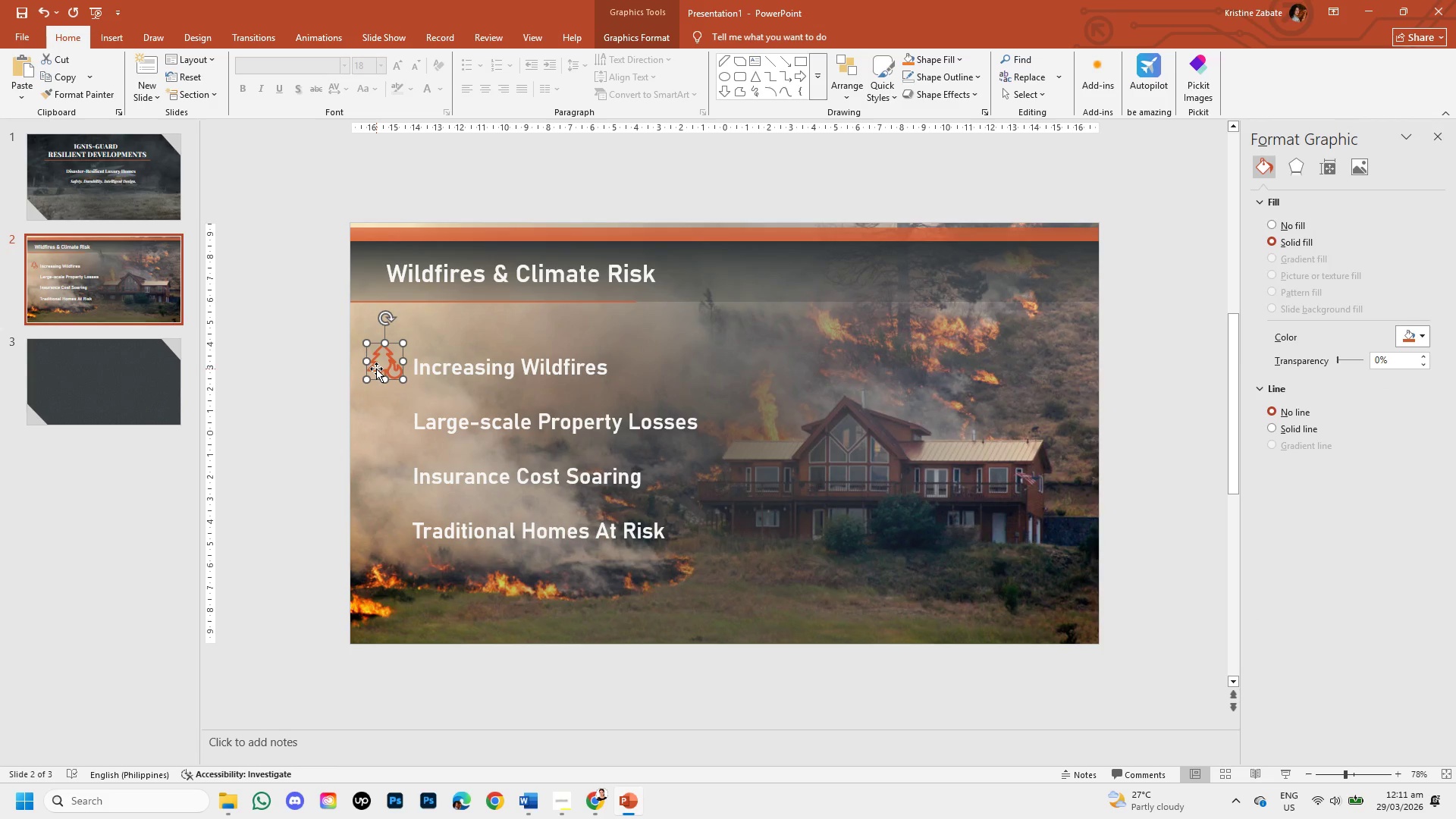 
key(ArrowUp)
 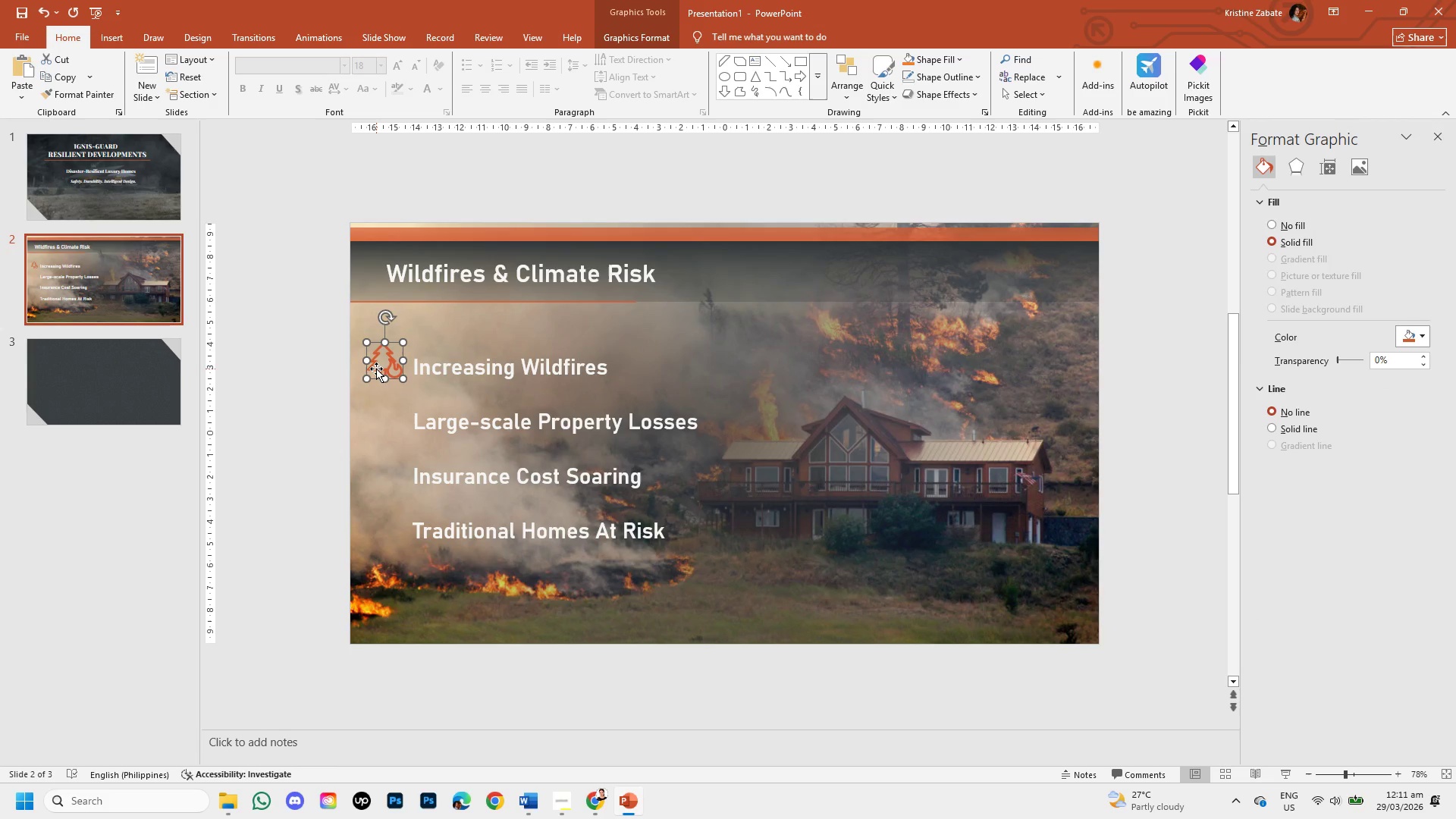 
hold_key(key=ArrowRight, duration=0.5)
 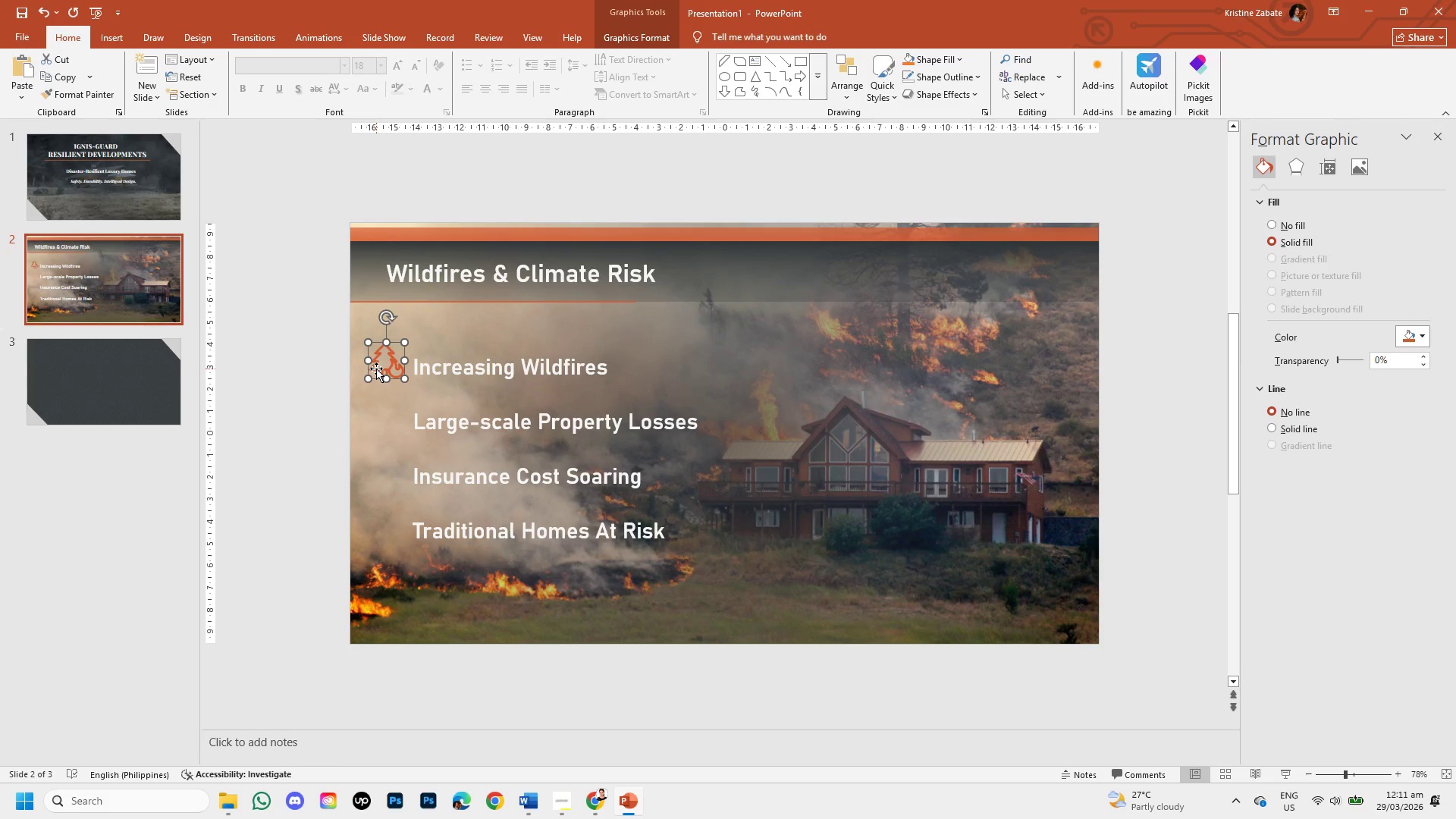 
left_click([305, 400])
 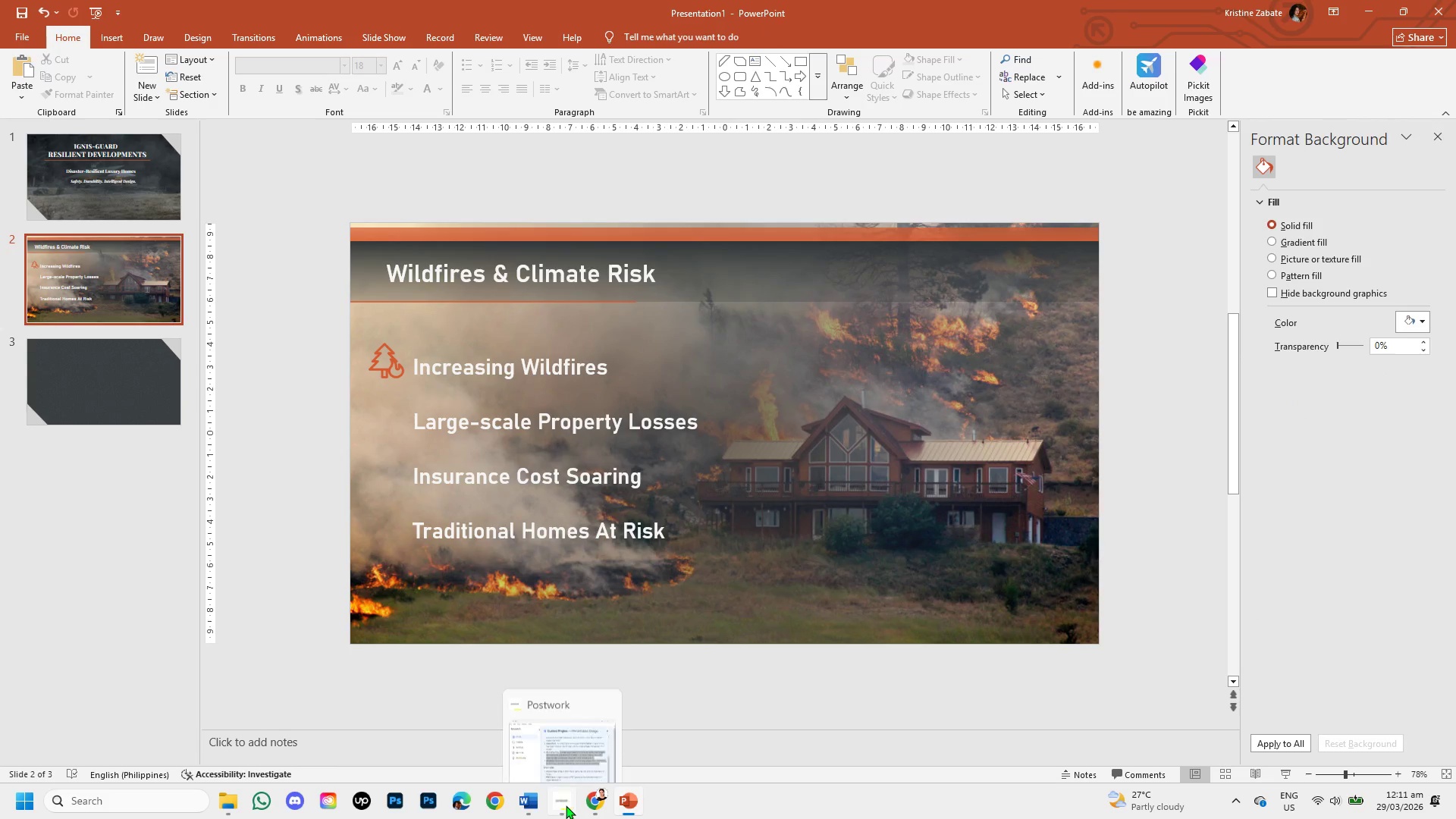 
left_click([588, 805])
 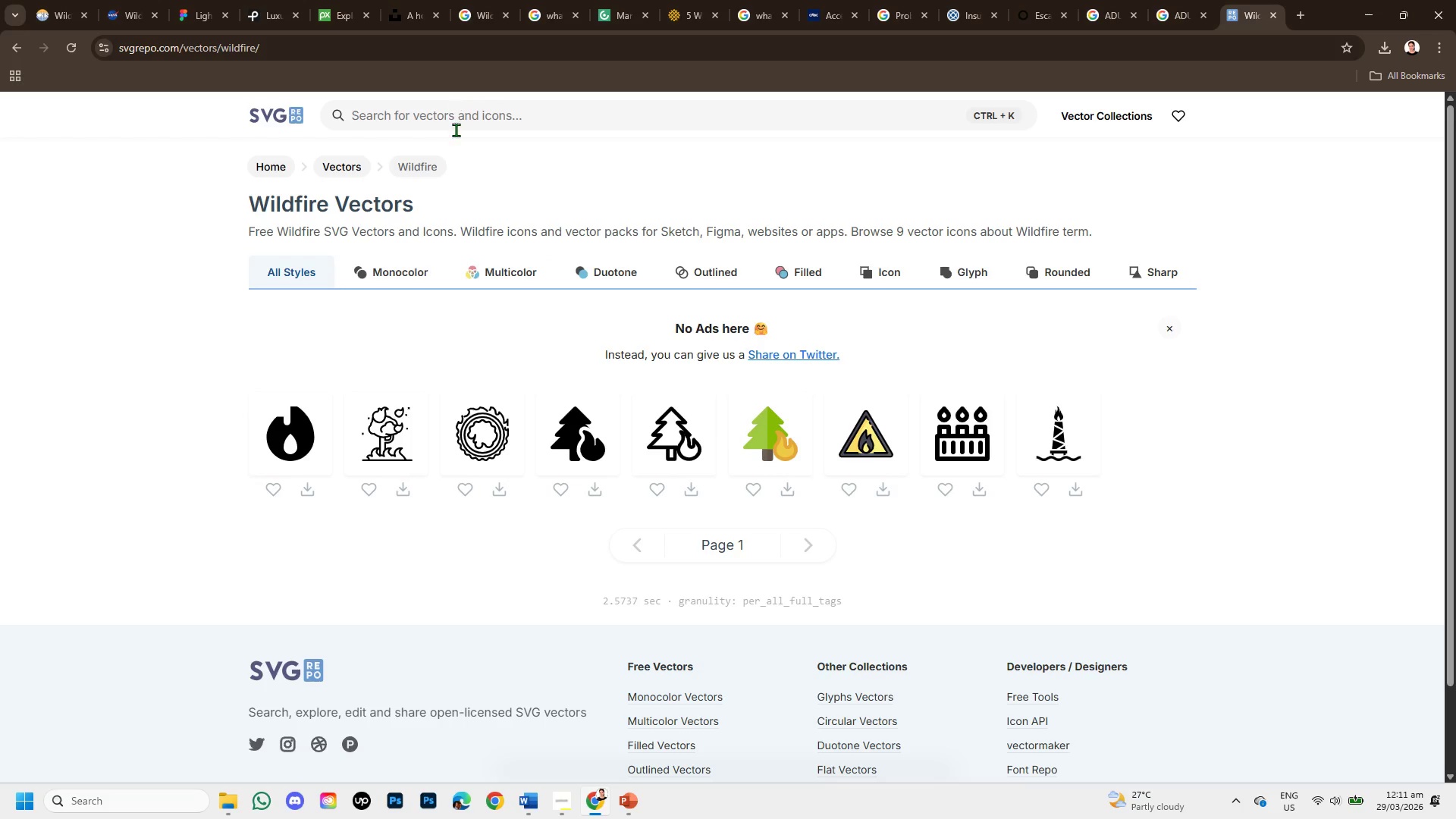 
left_click([445, 115])
 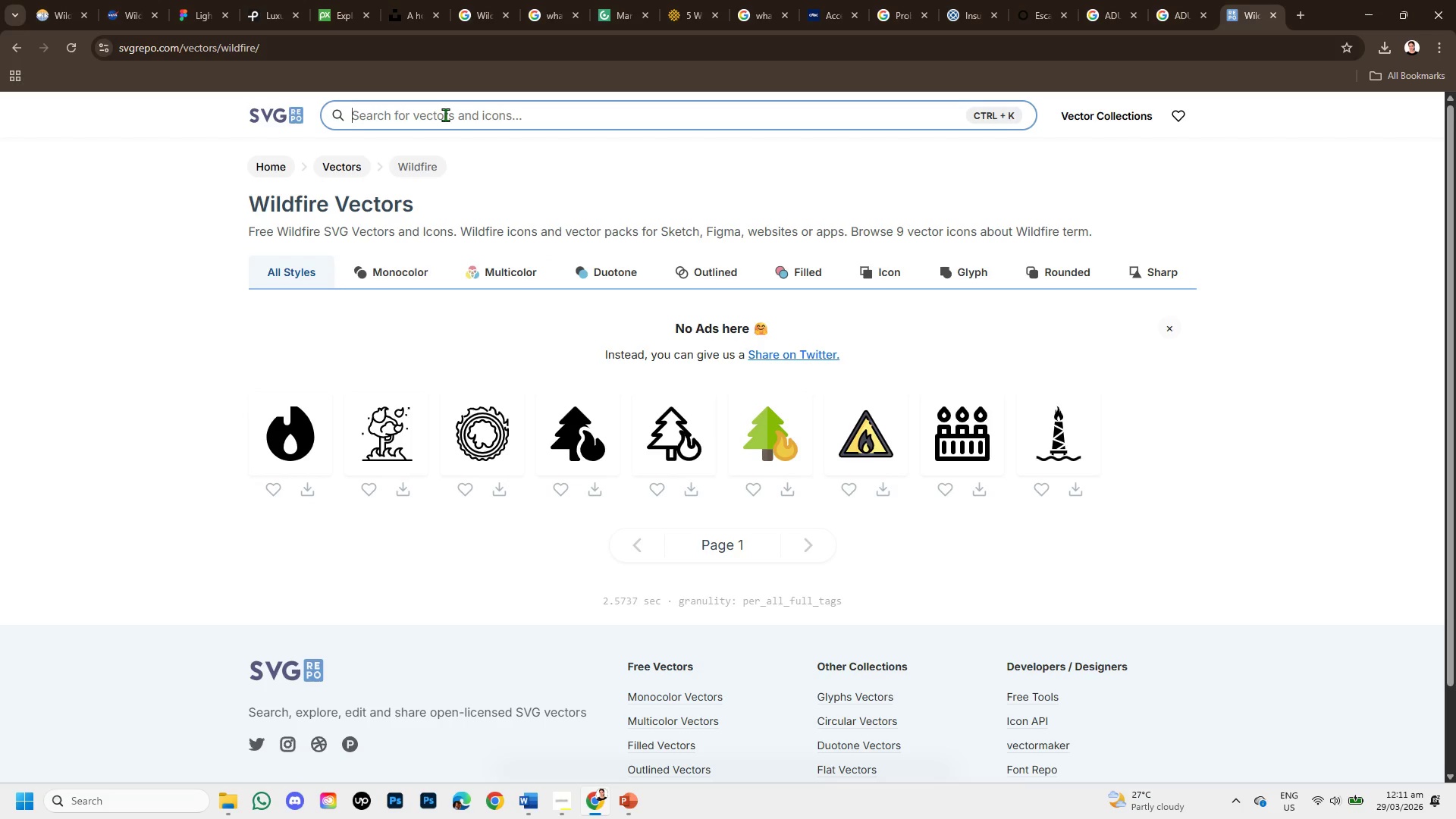 
type(homes )
 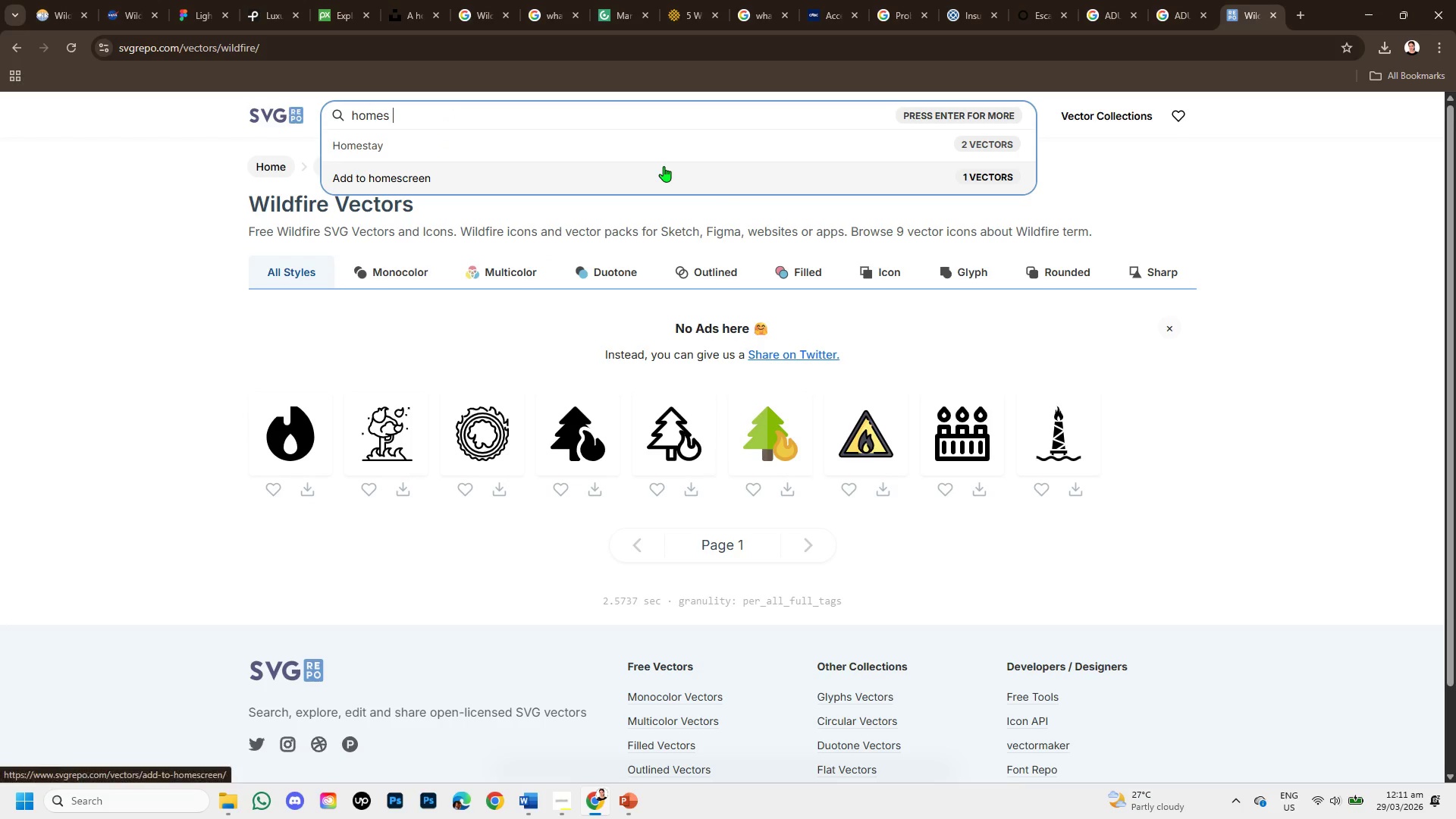 
key(Enter)
 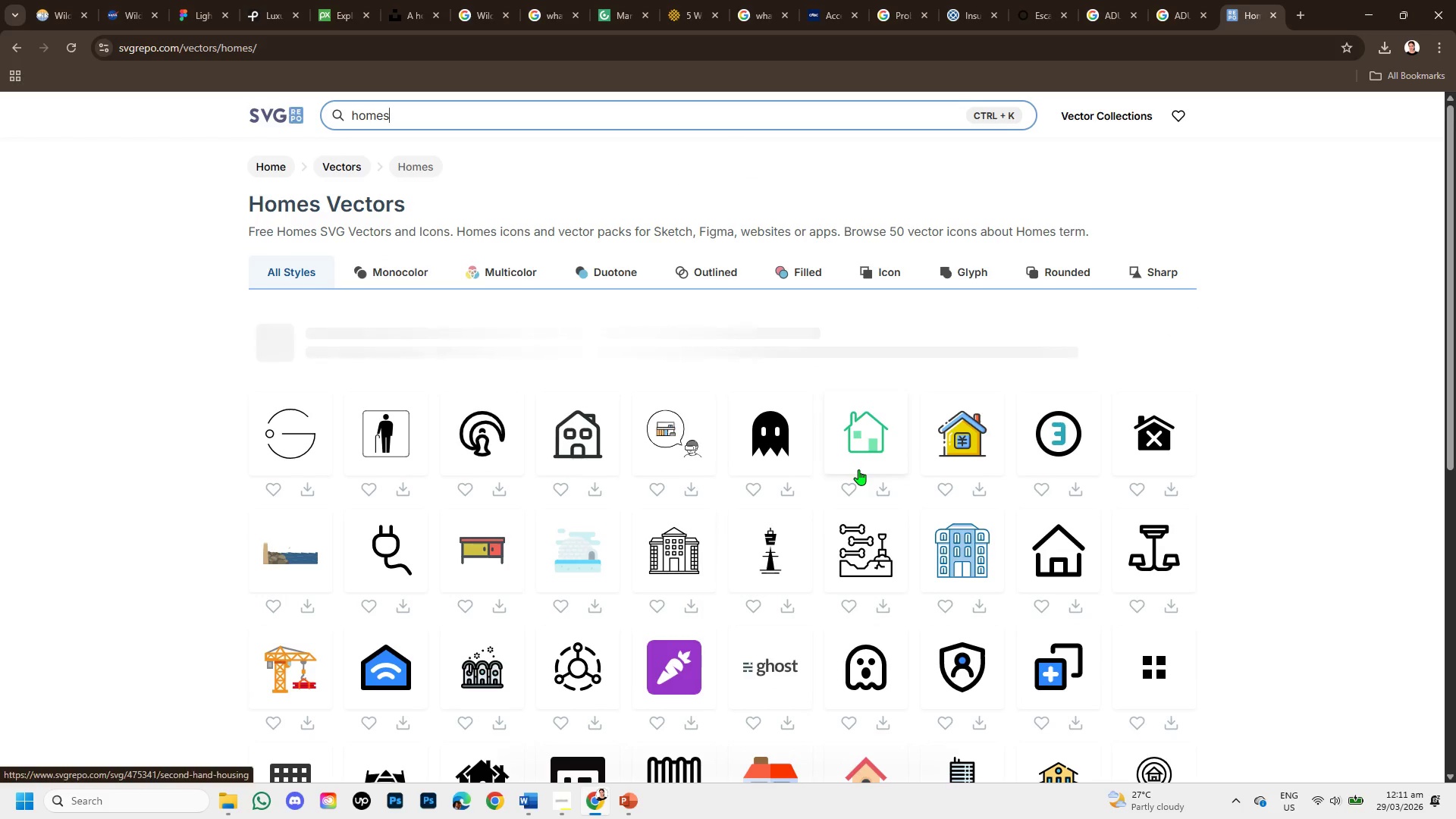 
wait(5.83)
 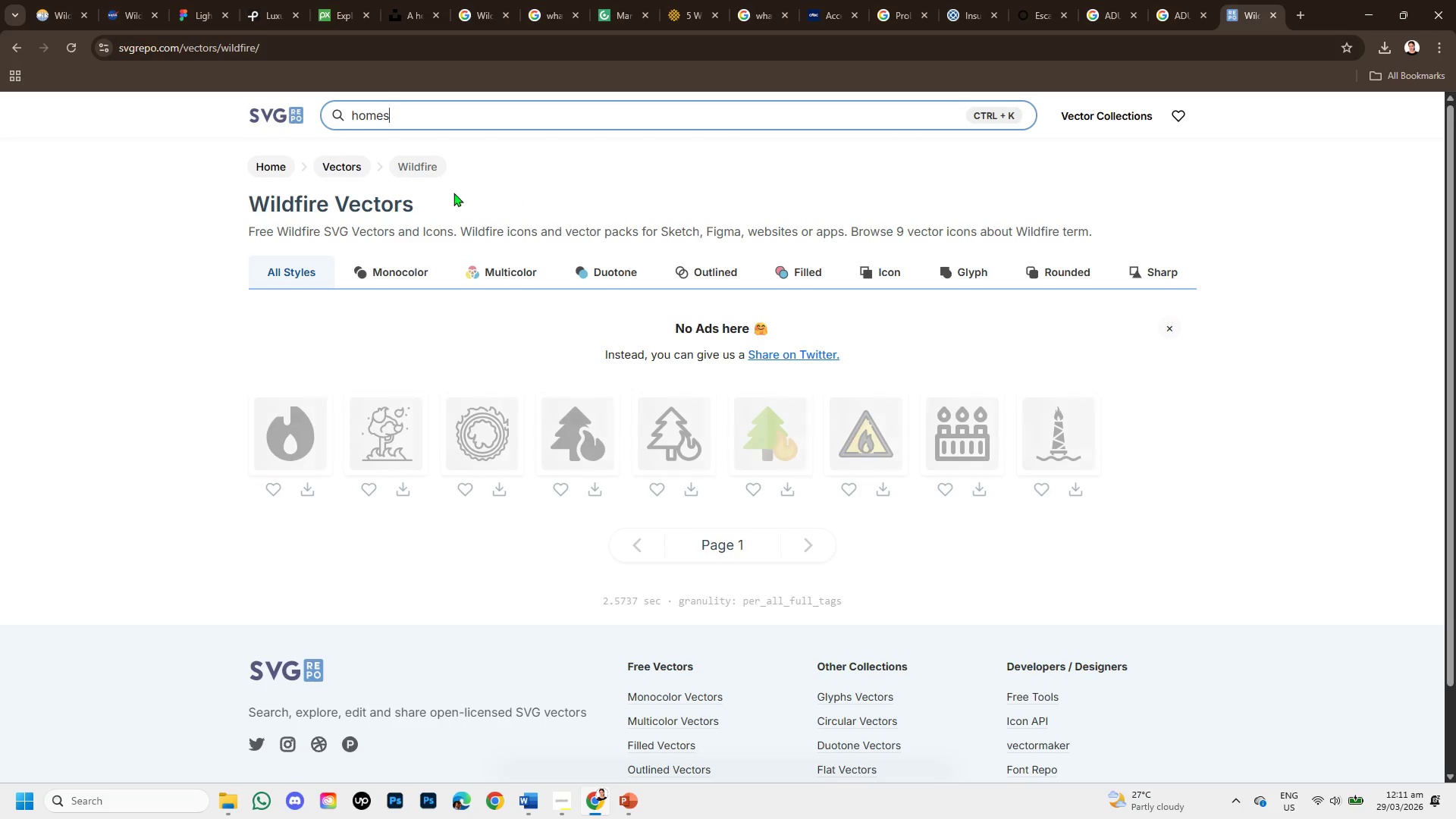 
scroll: coordinate [1076, 559], scroll_direction: down, amount: 2.0
 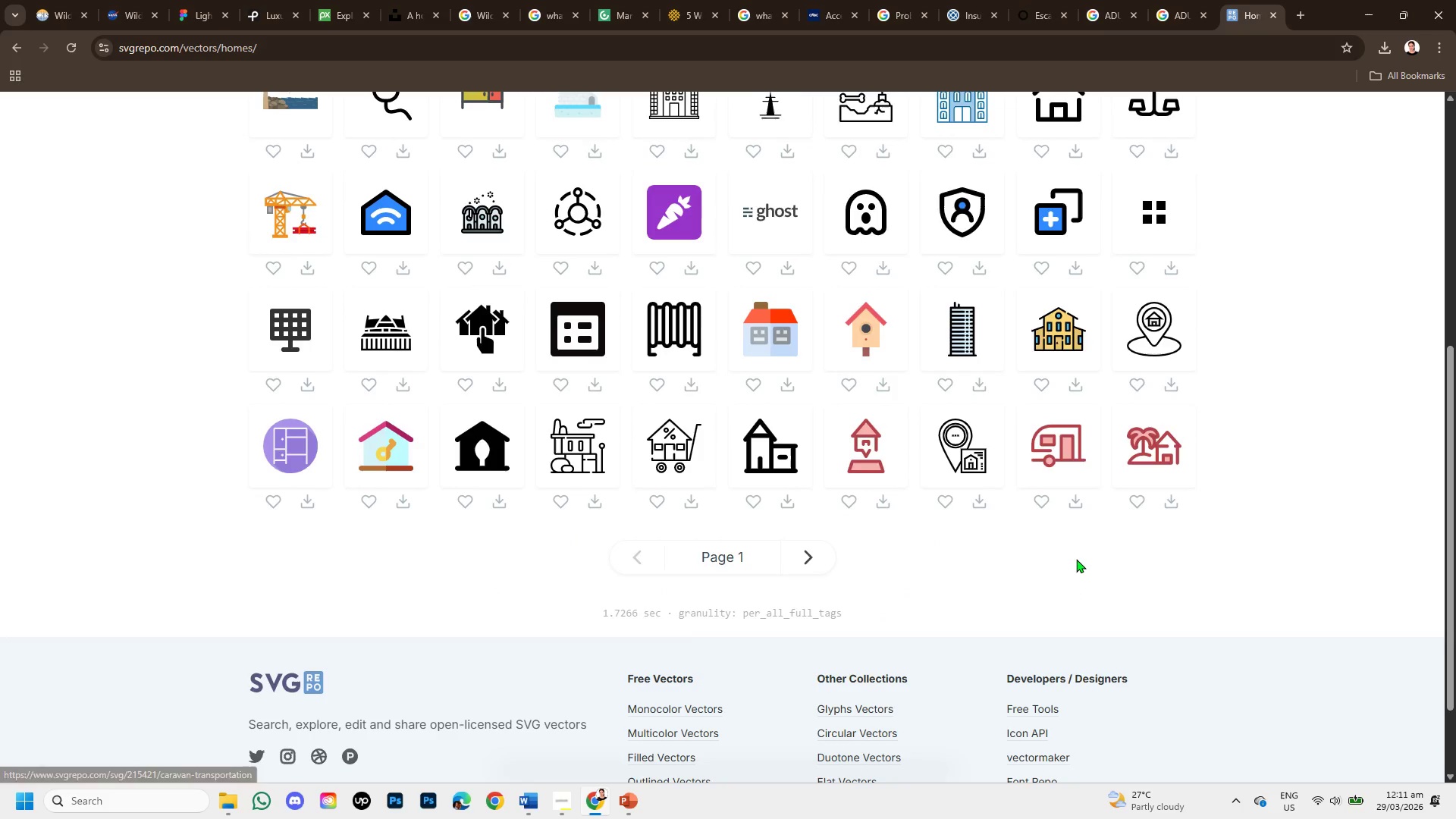 
scroll: coordinate [1076, 559], scroll_direction: none, amount: 0.0
 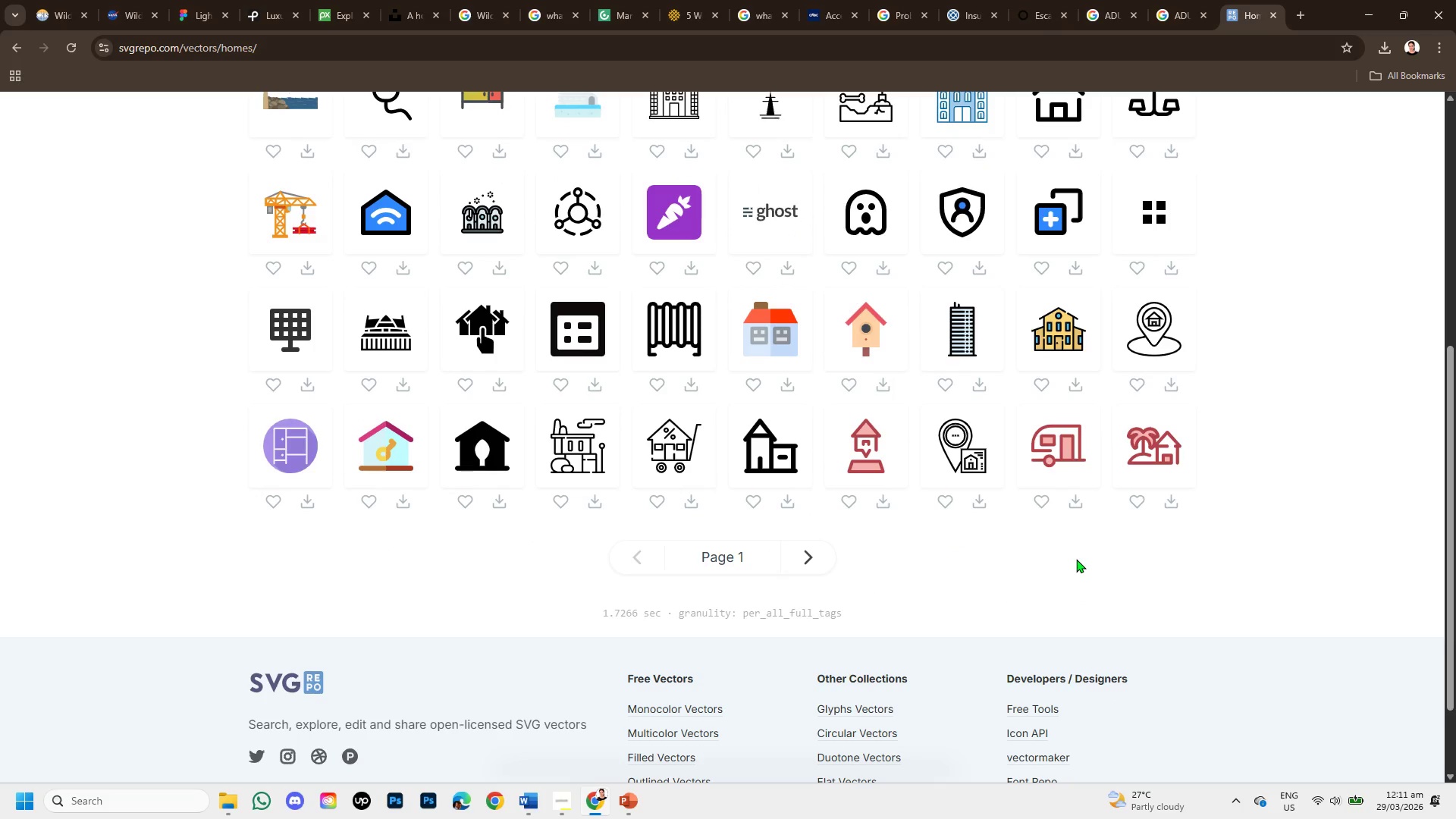 
scroll: coordinate [1076, 559], scroll_direction: up, amount: 2.0
 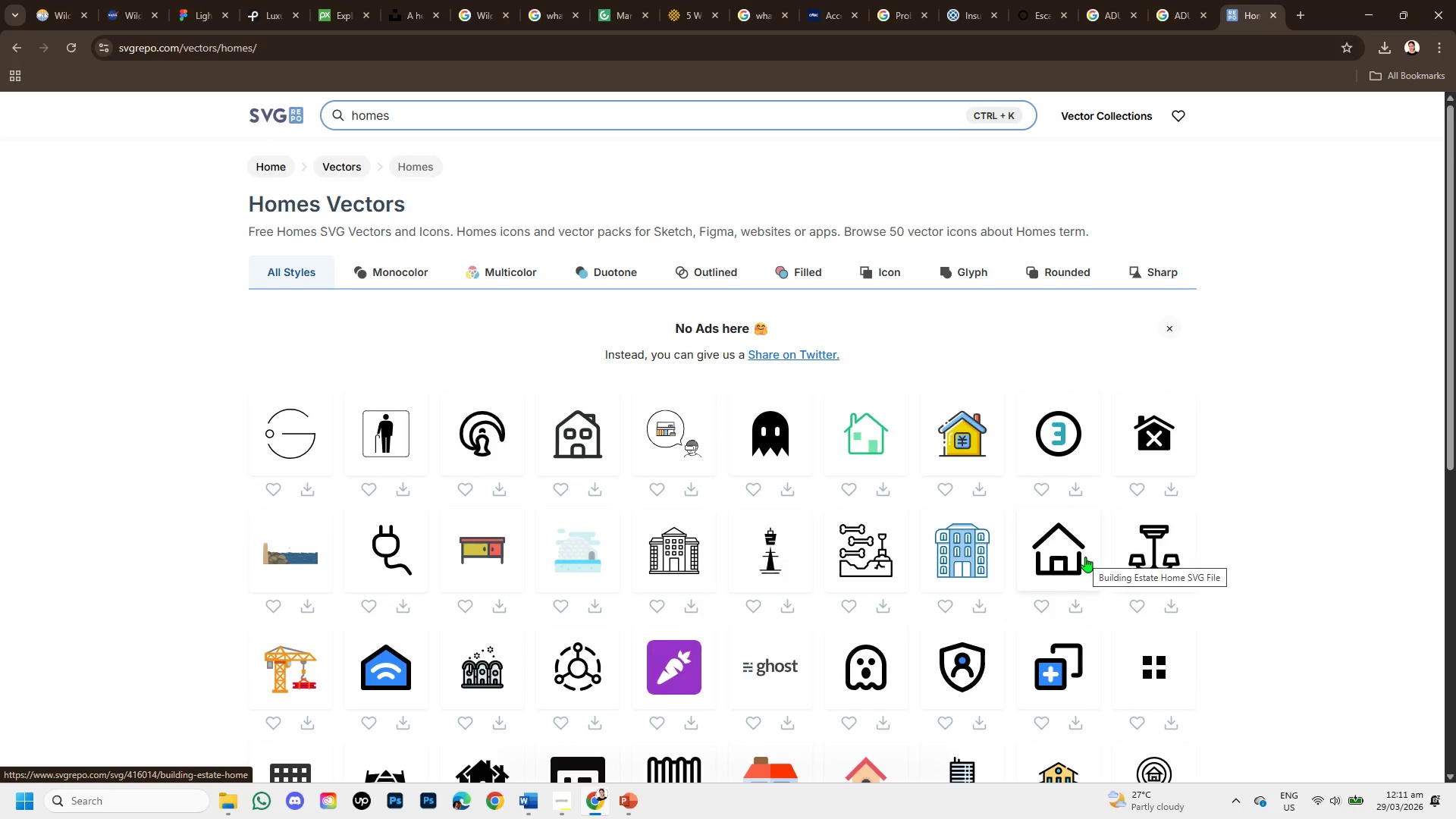 
left_click([1055, 537])
 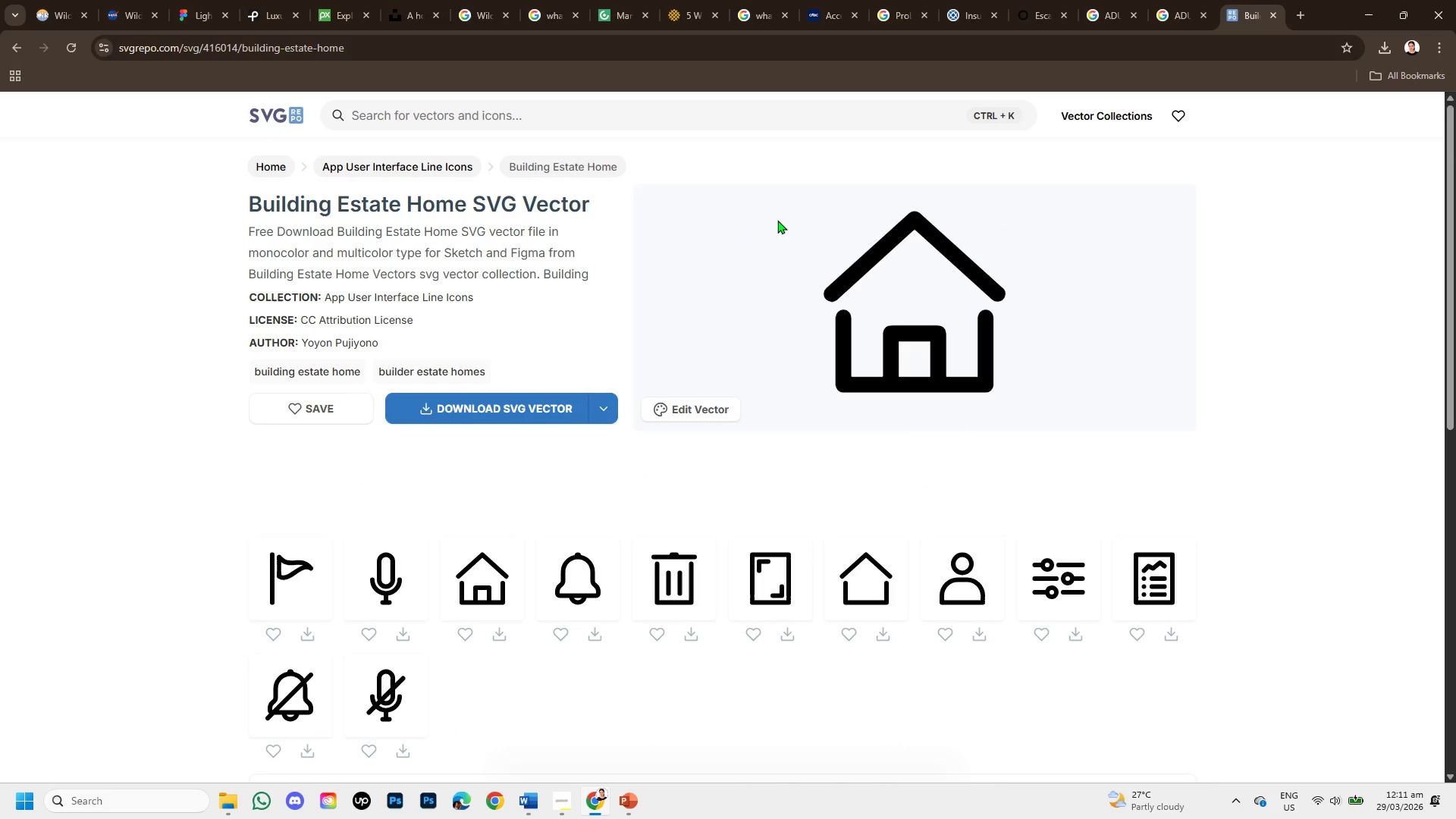 
left_click([504, 403])
 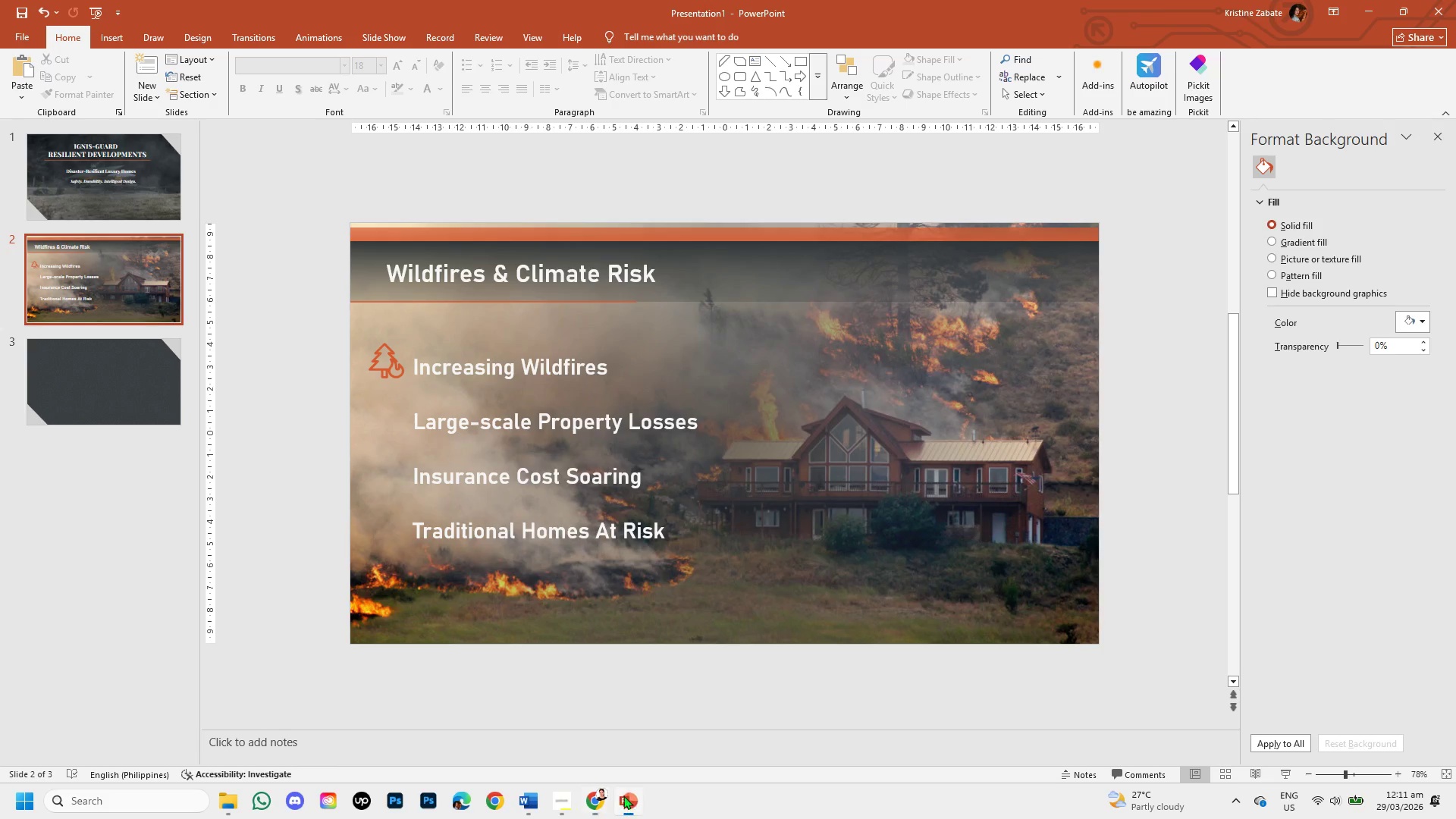 
wait(5.95)
 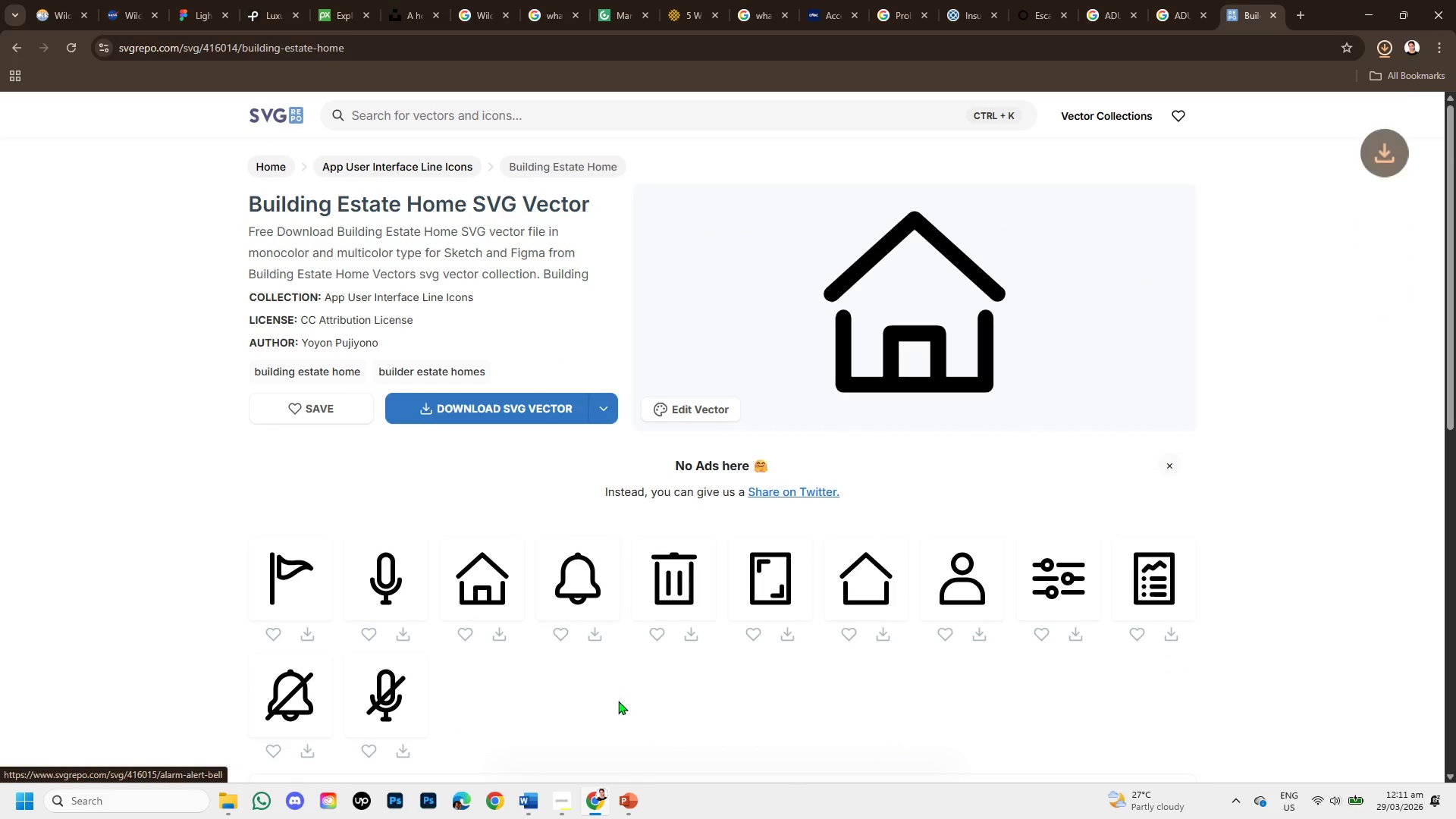 
left_click([103, 46])
 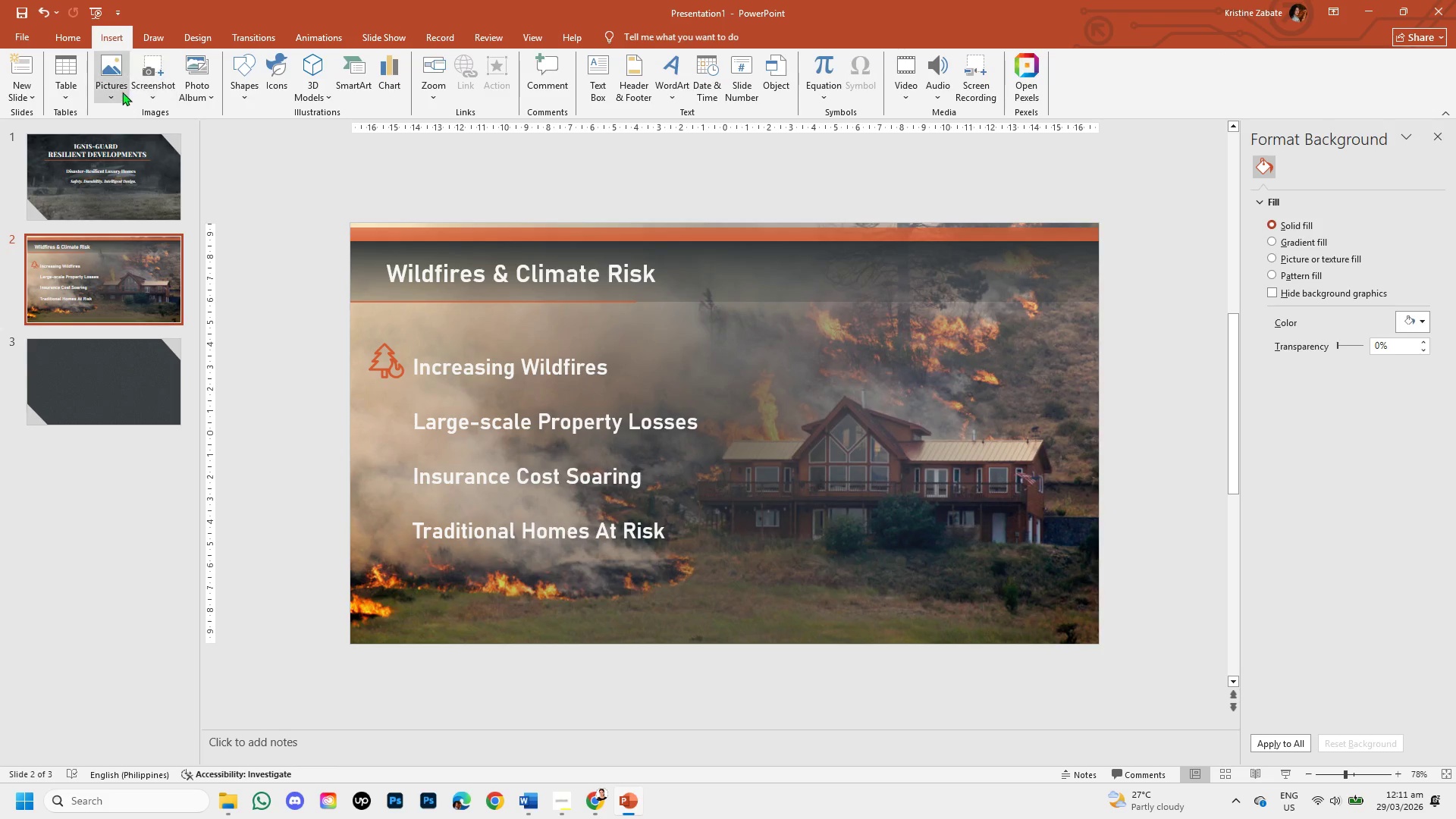 
left_click([116, 89])
 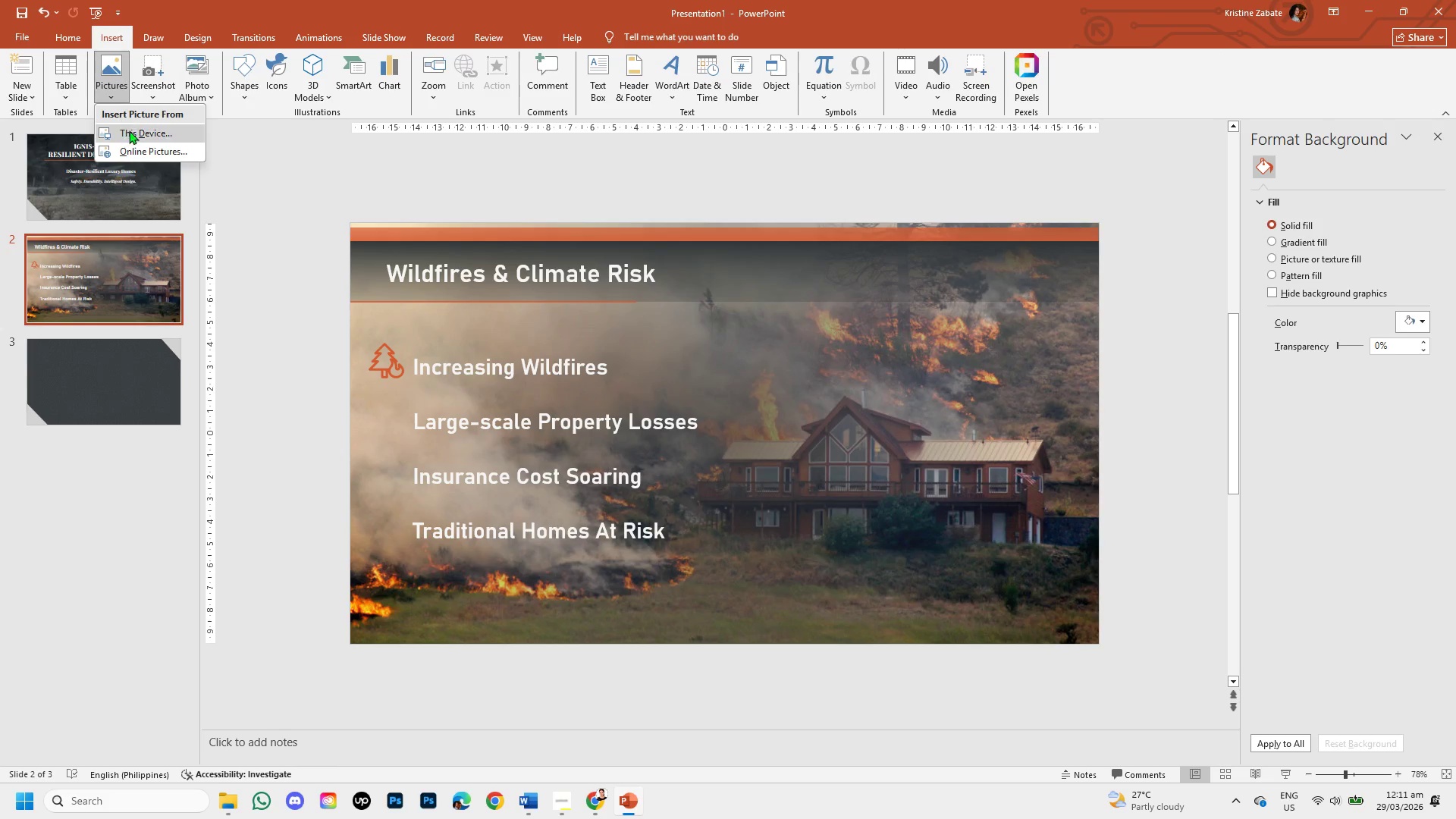 
left_click([130, 132])
 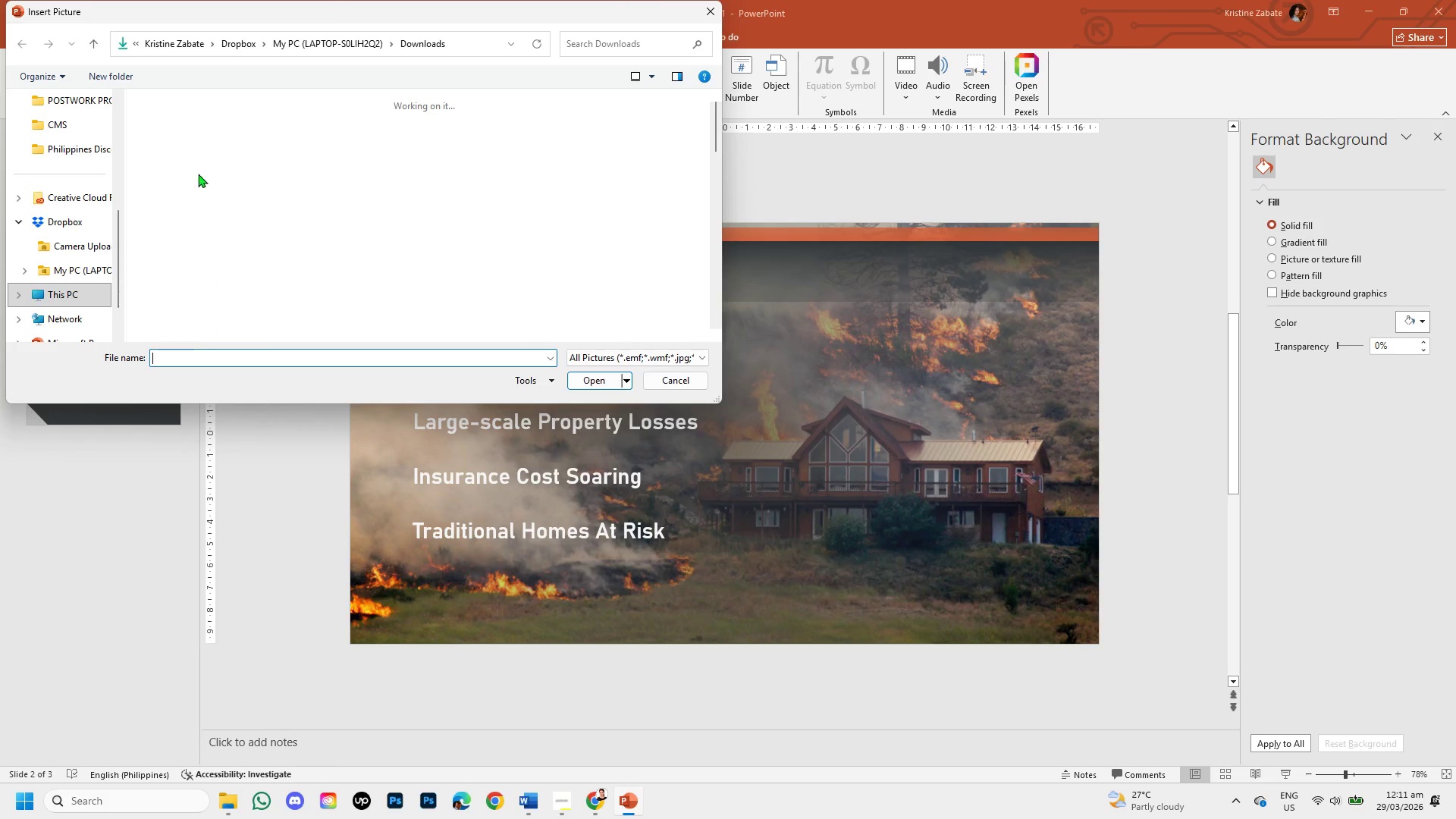 
left_click([161, 174])
 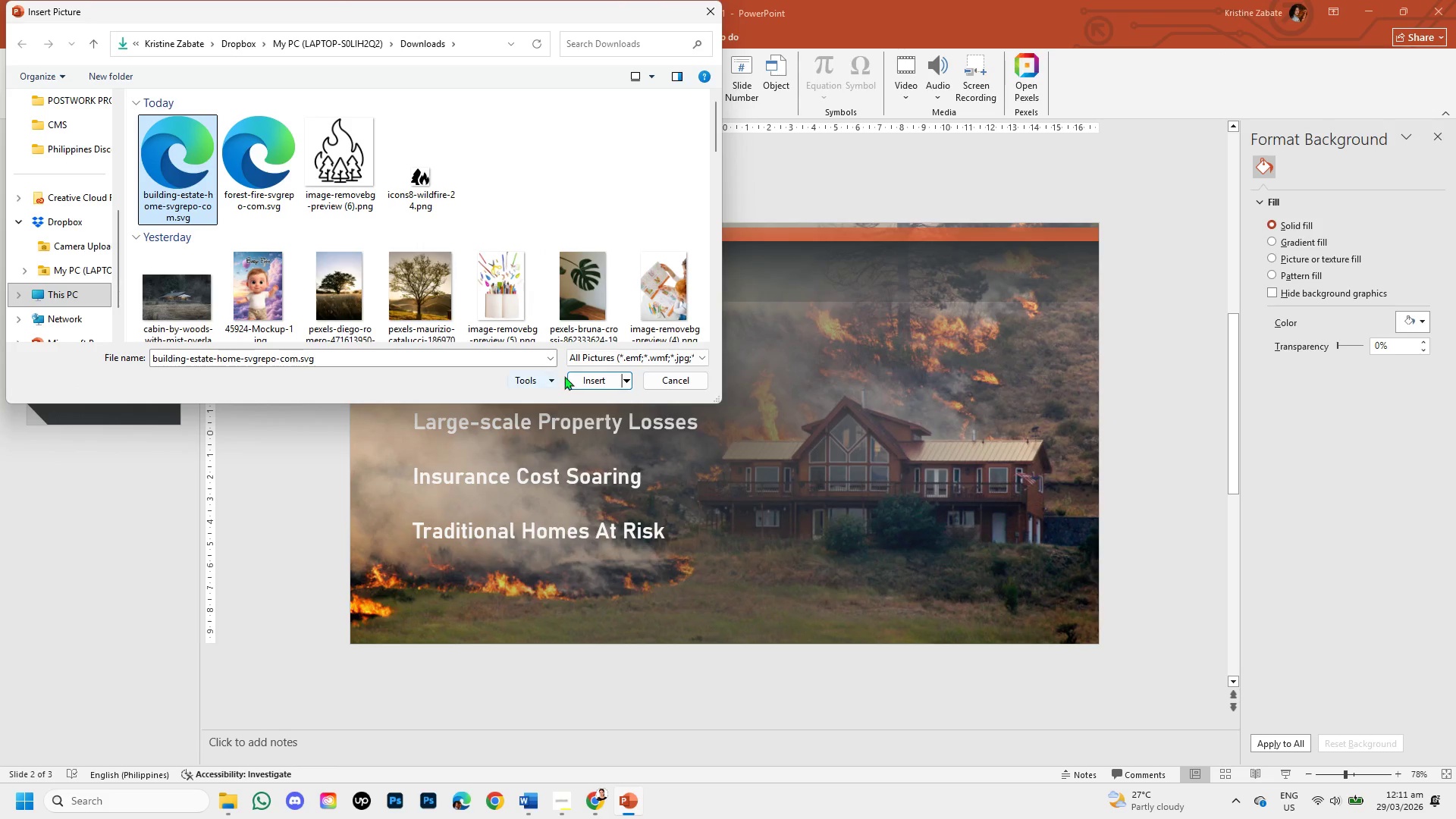 
left_click([579, 381])
 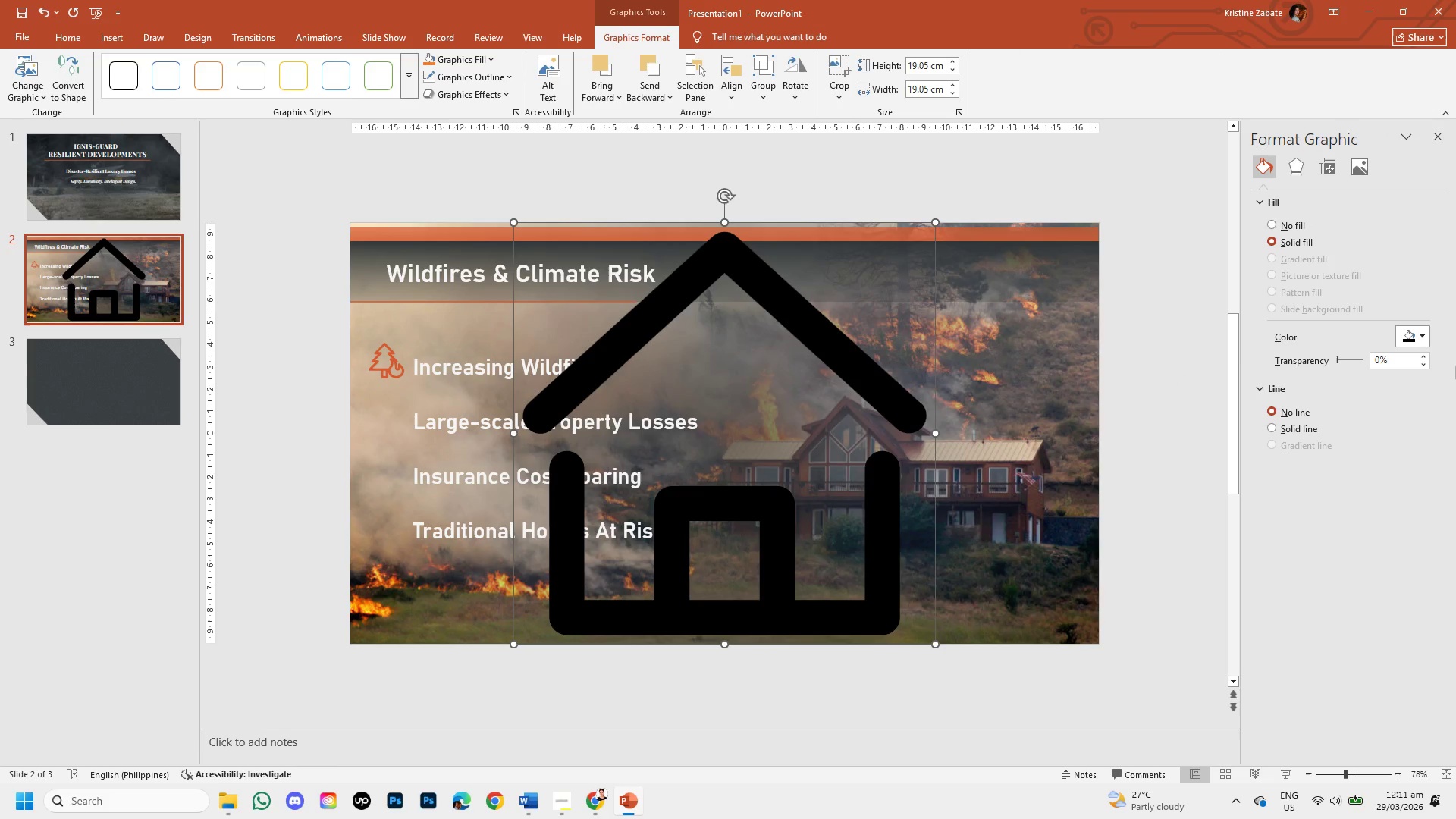 
left_click([1426, 337])
 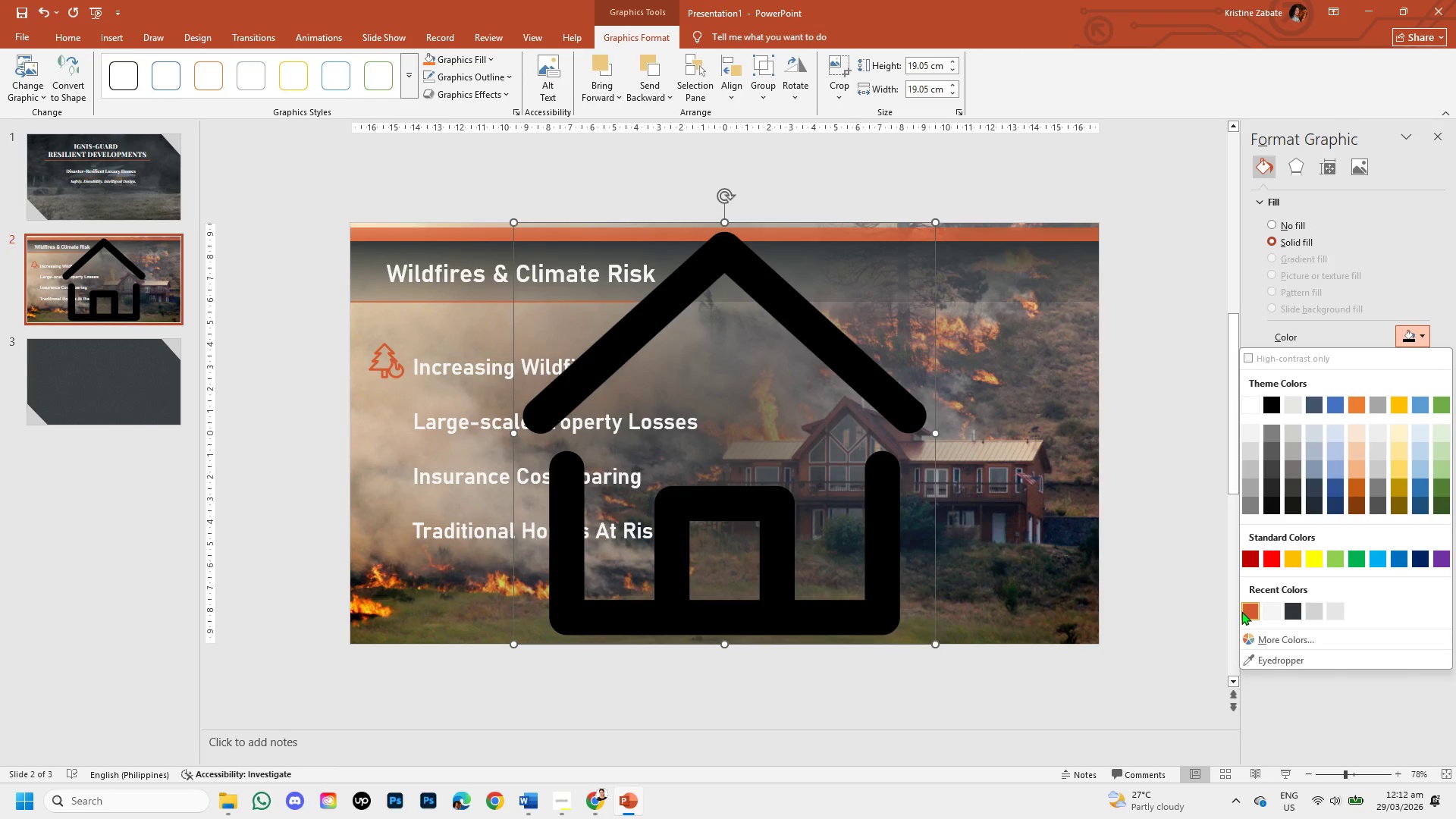 
left_click([1241, 611])
 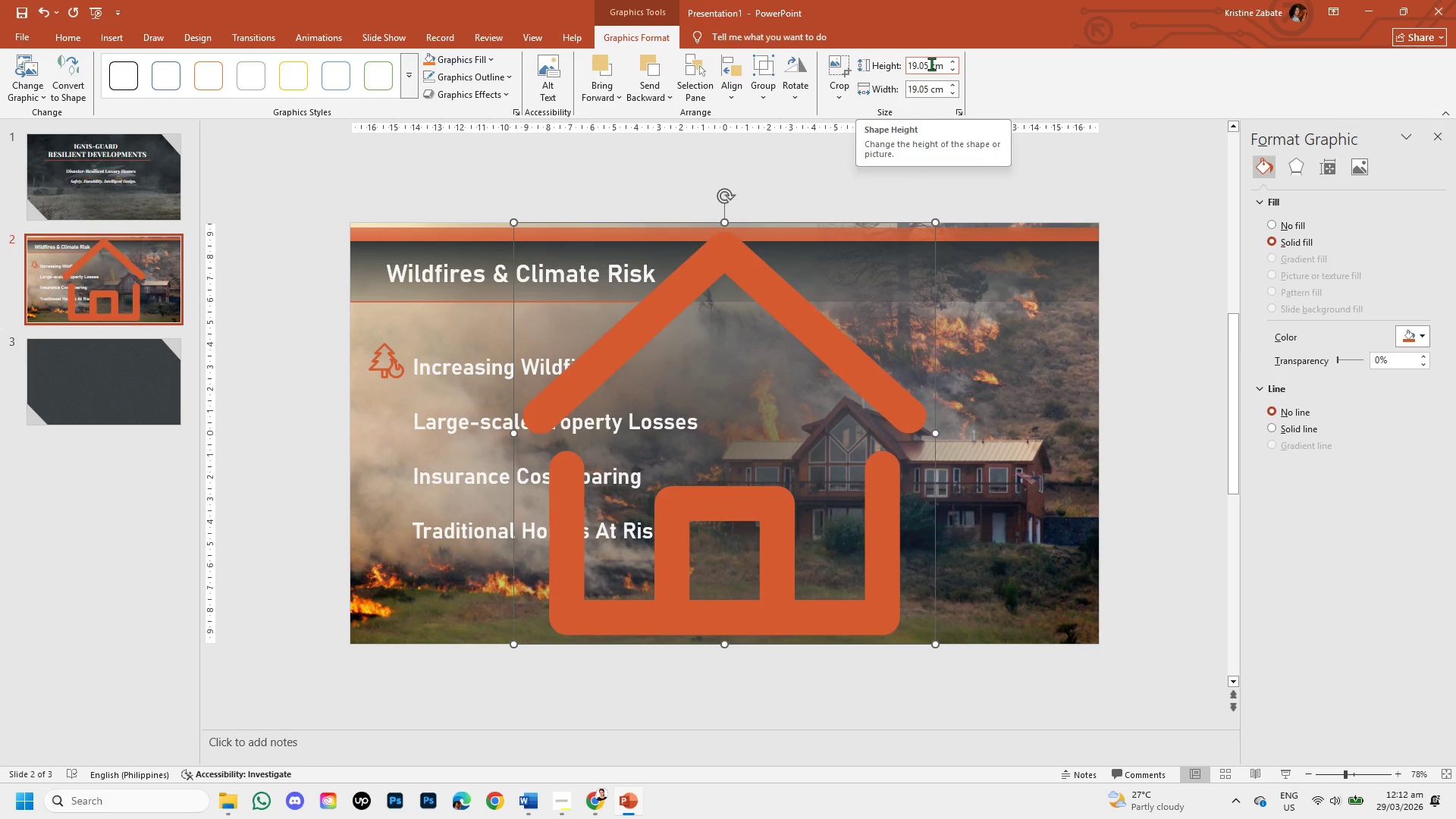 
left_click([930, 64])
 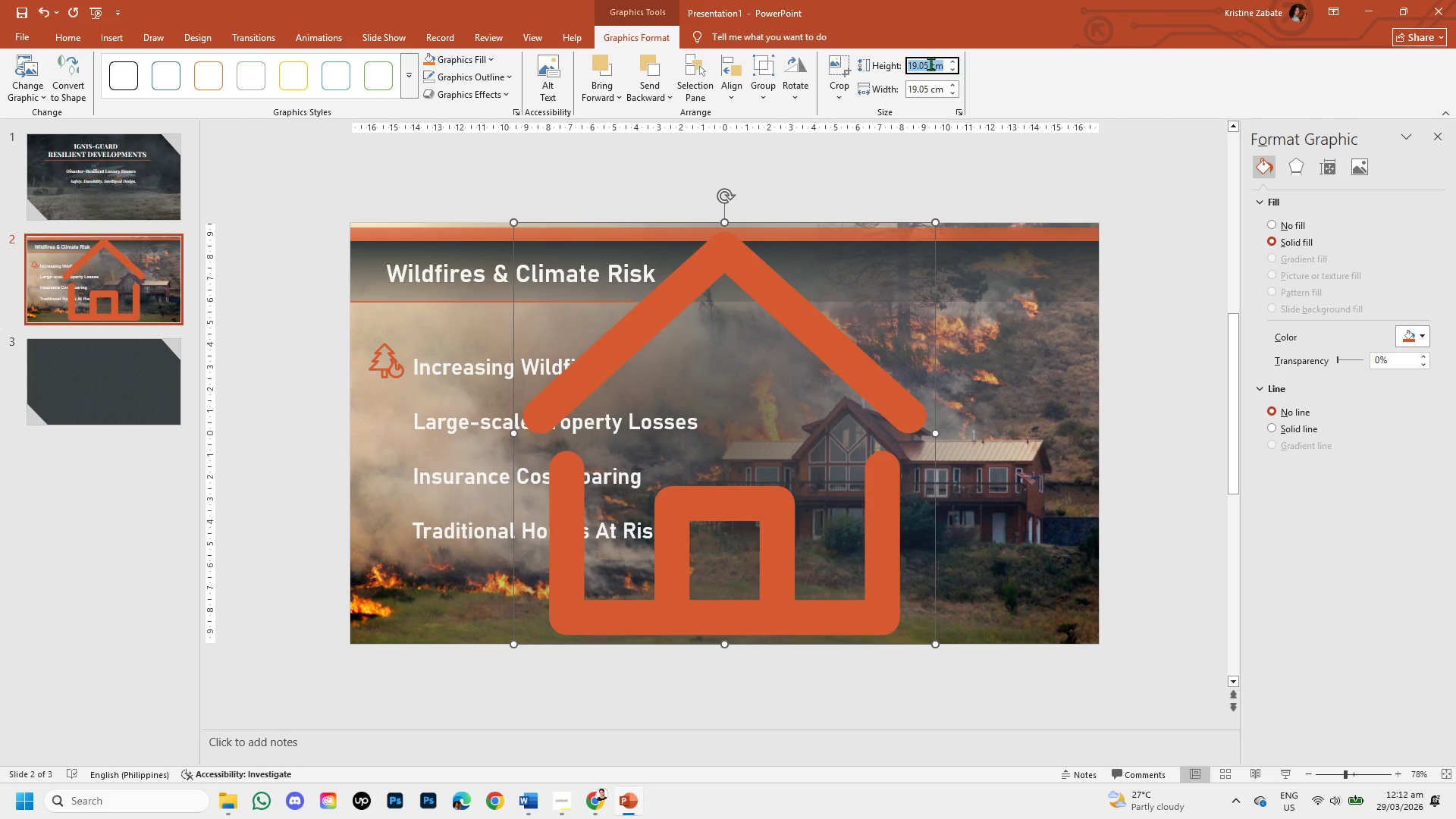 
key(Backspace)
 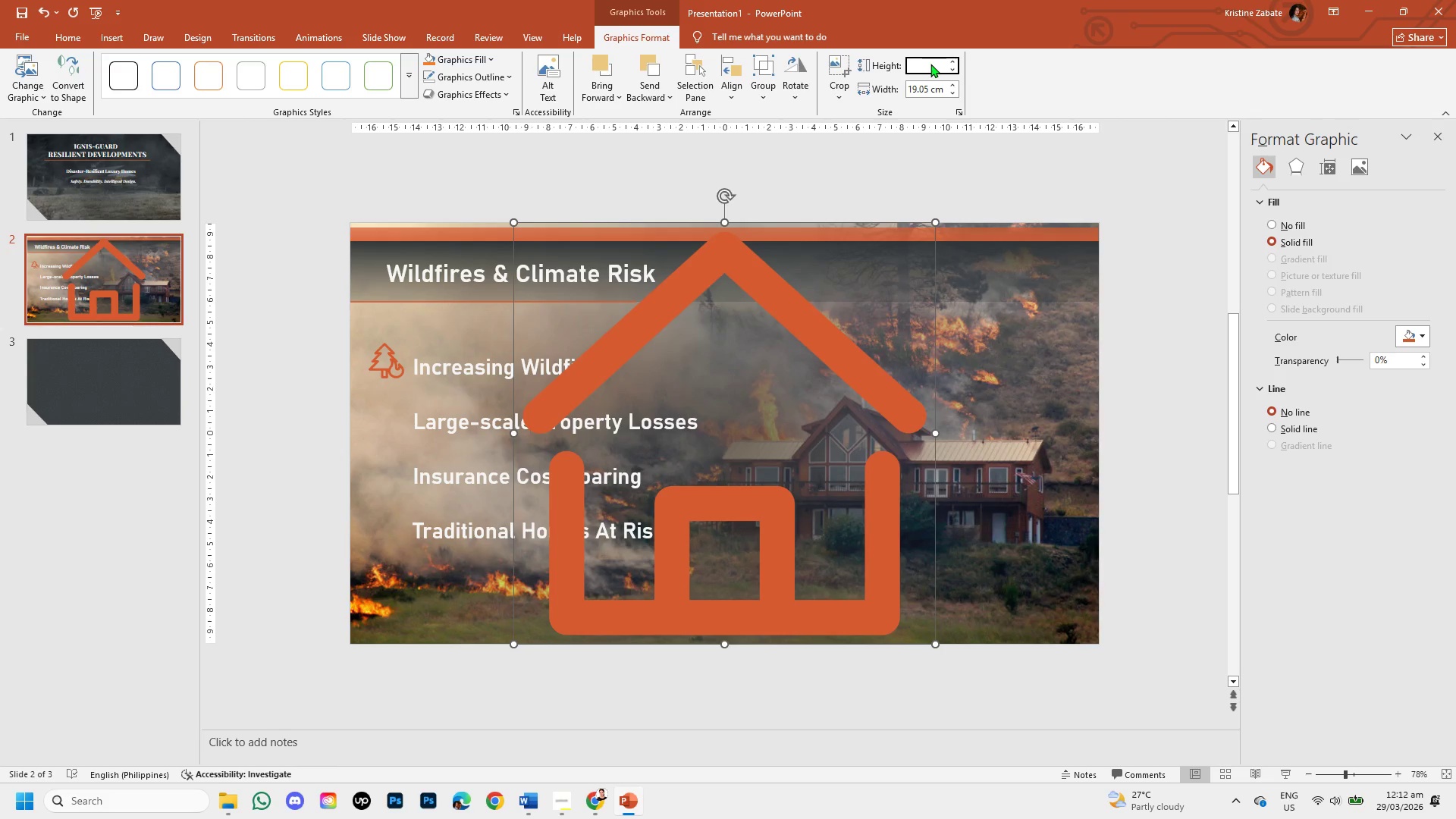 
key(Numpad1)
 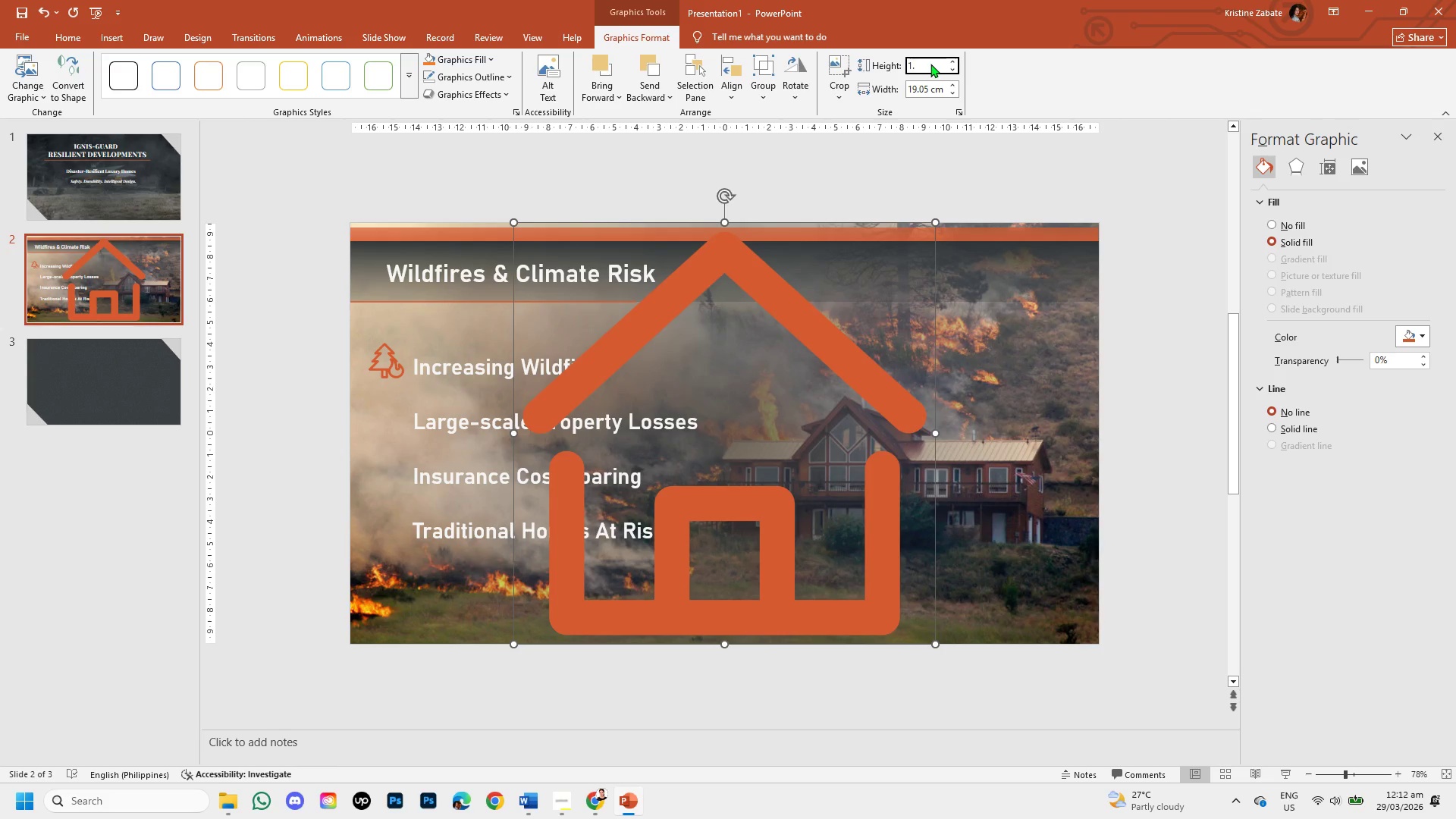 
key(NumpadDecimal)
 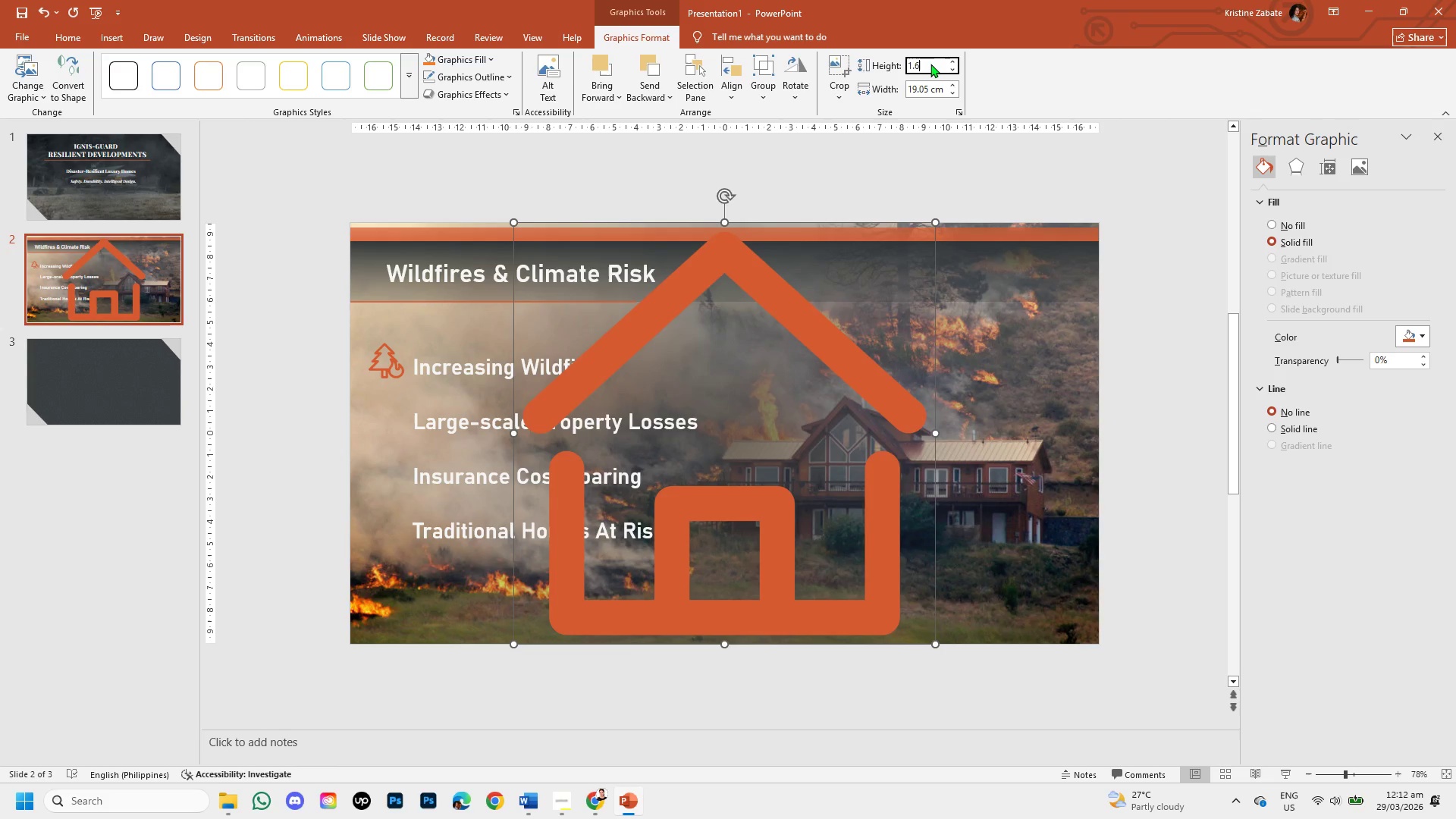 
key(Numpad6)
 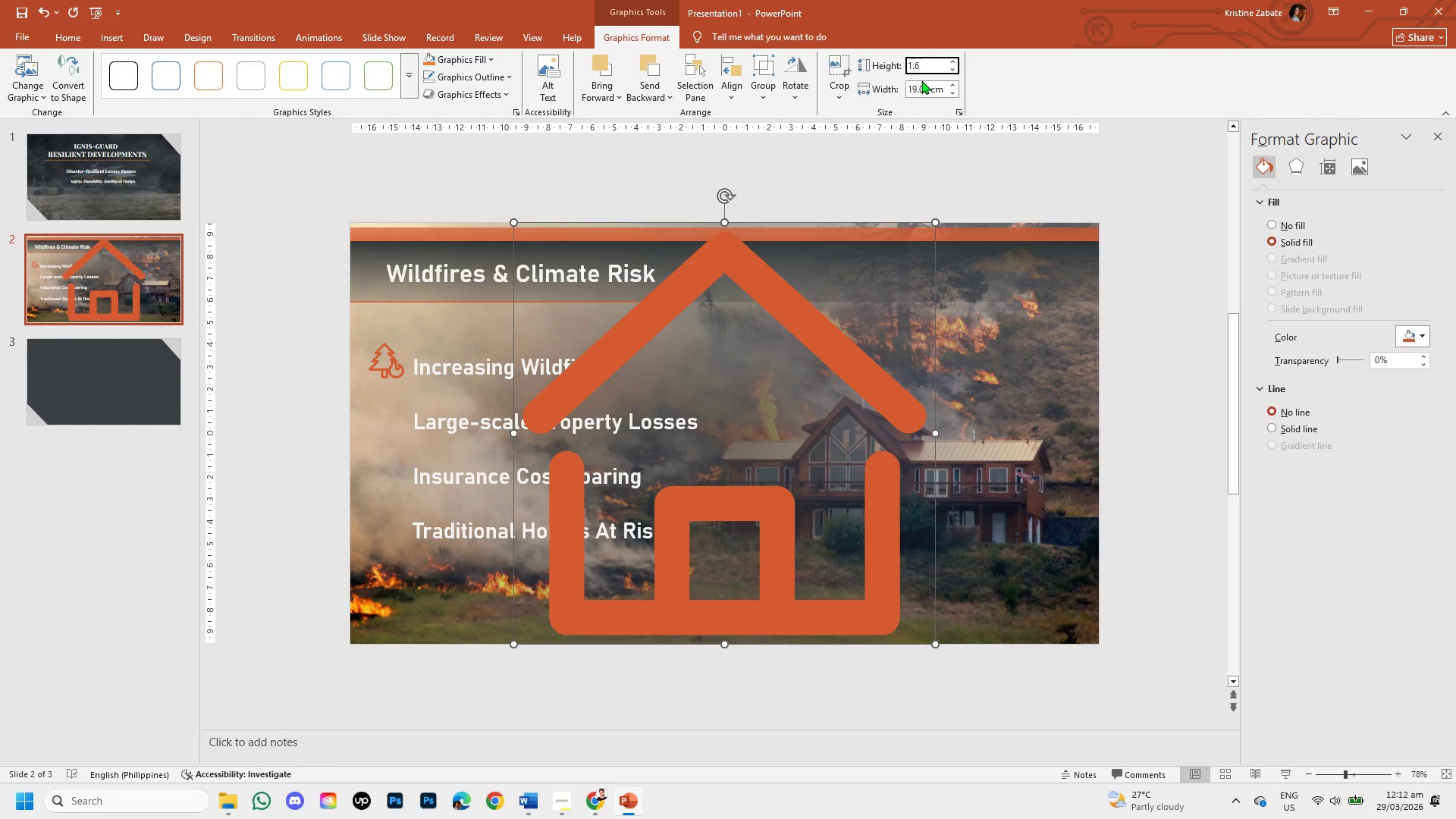 
left_click([922, 85])
 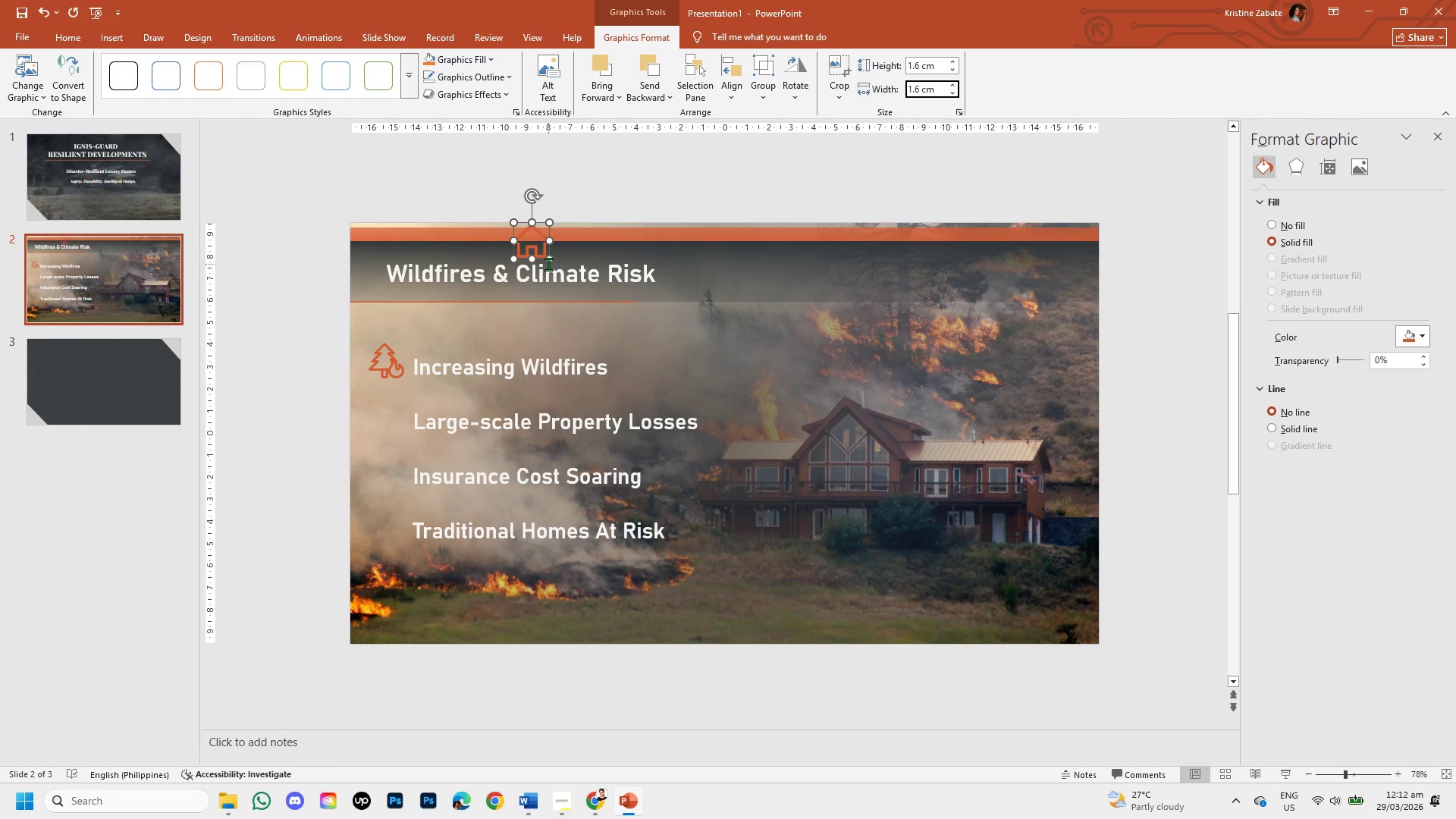 
key(ArrowRight)
 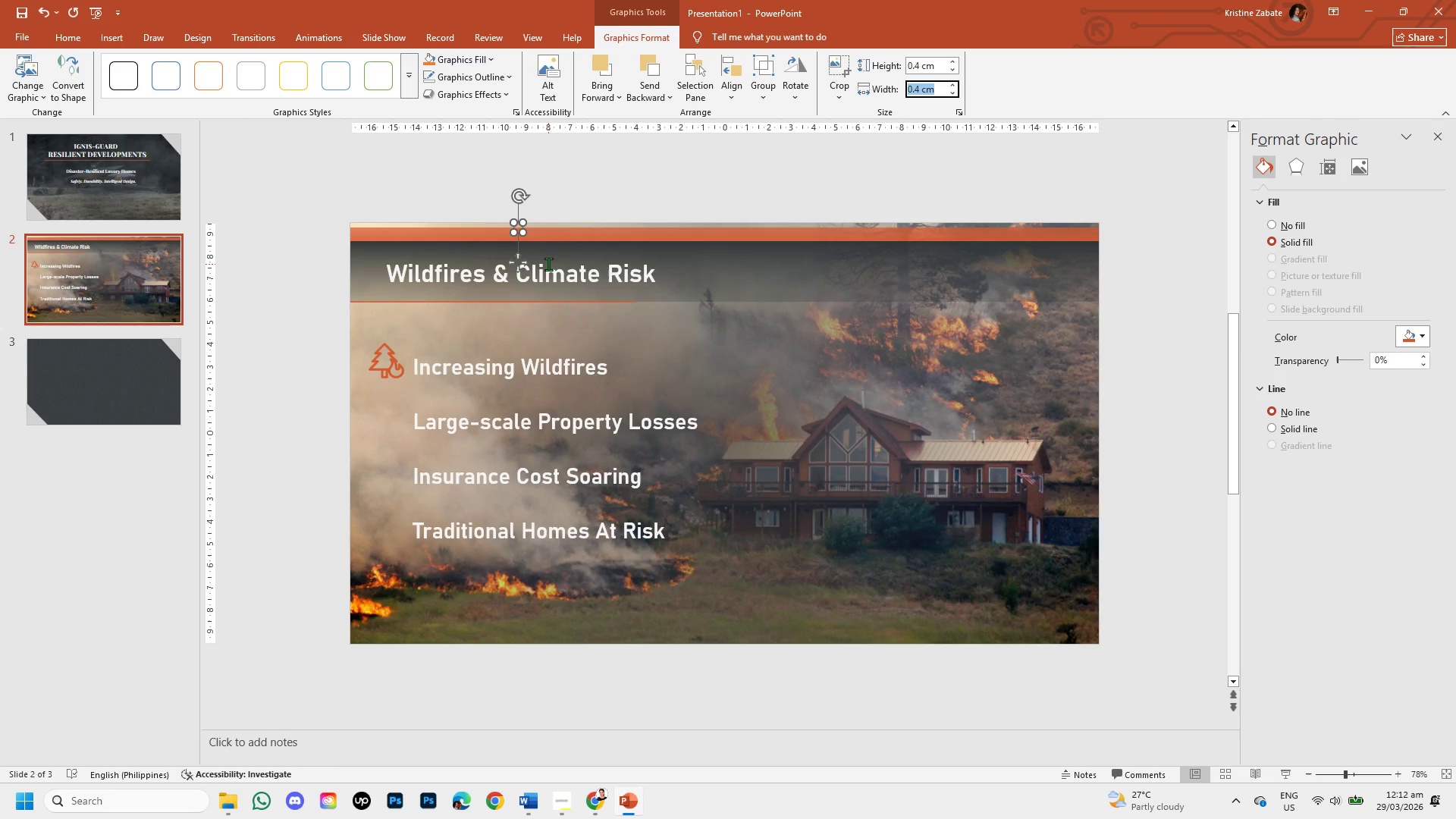 
hold_key(key=ArrowDown, duration=0.97)
 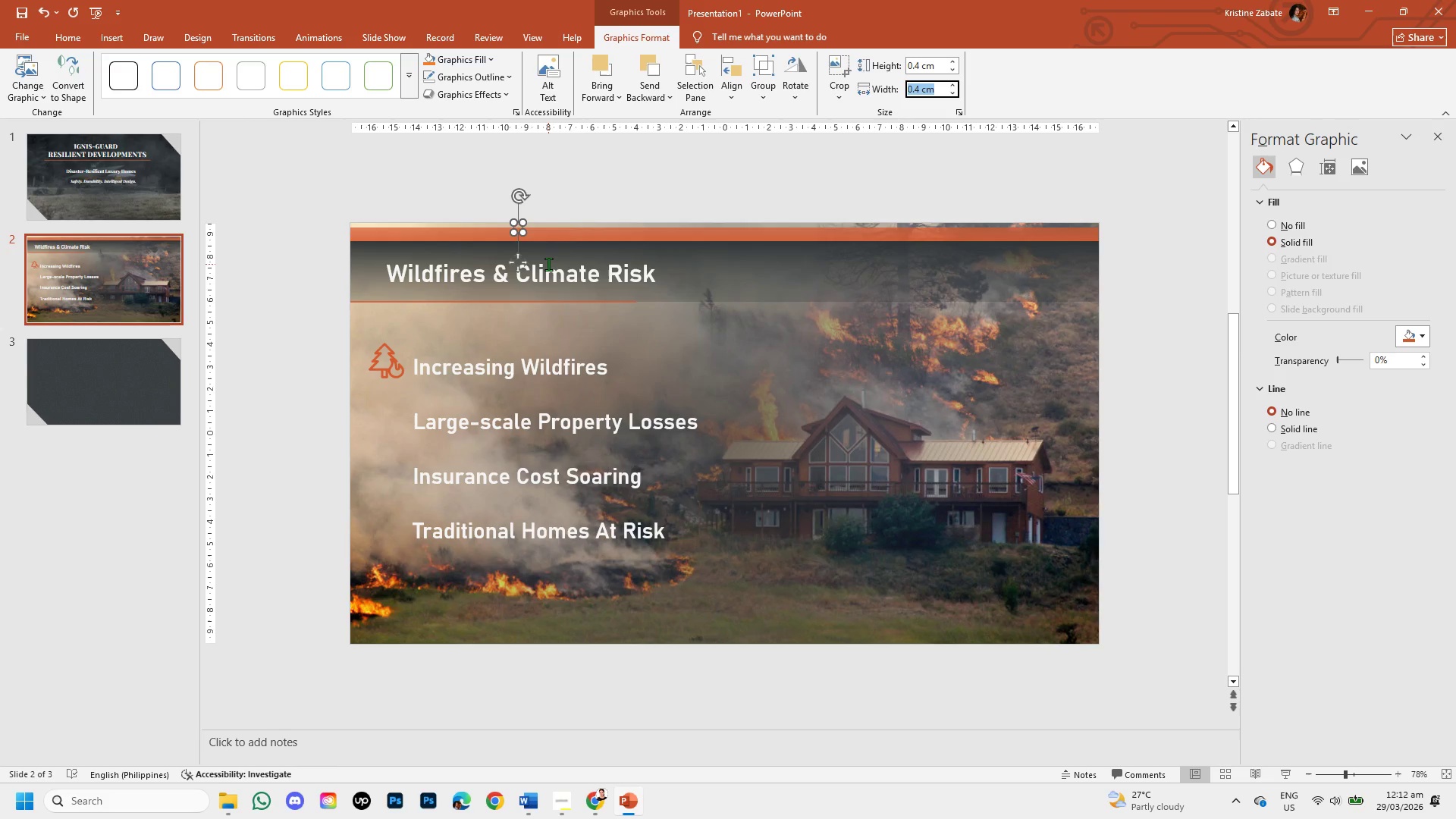 
hold_key(key=ArrowUp, duration=0.95)
 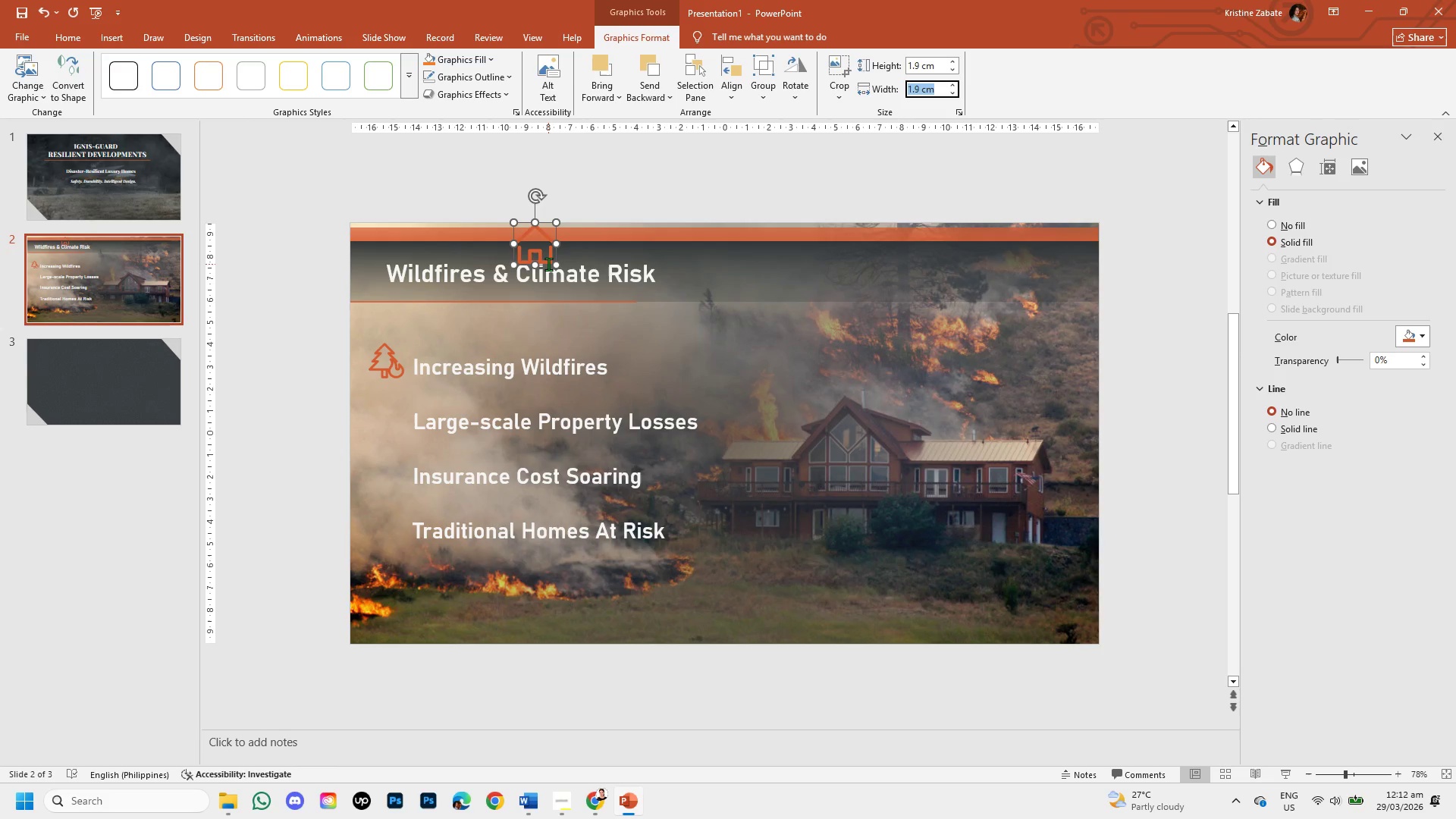 
key(ArrowDown)
 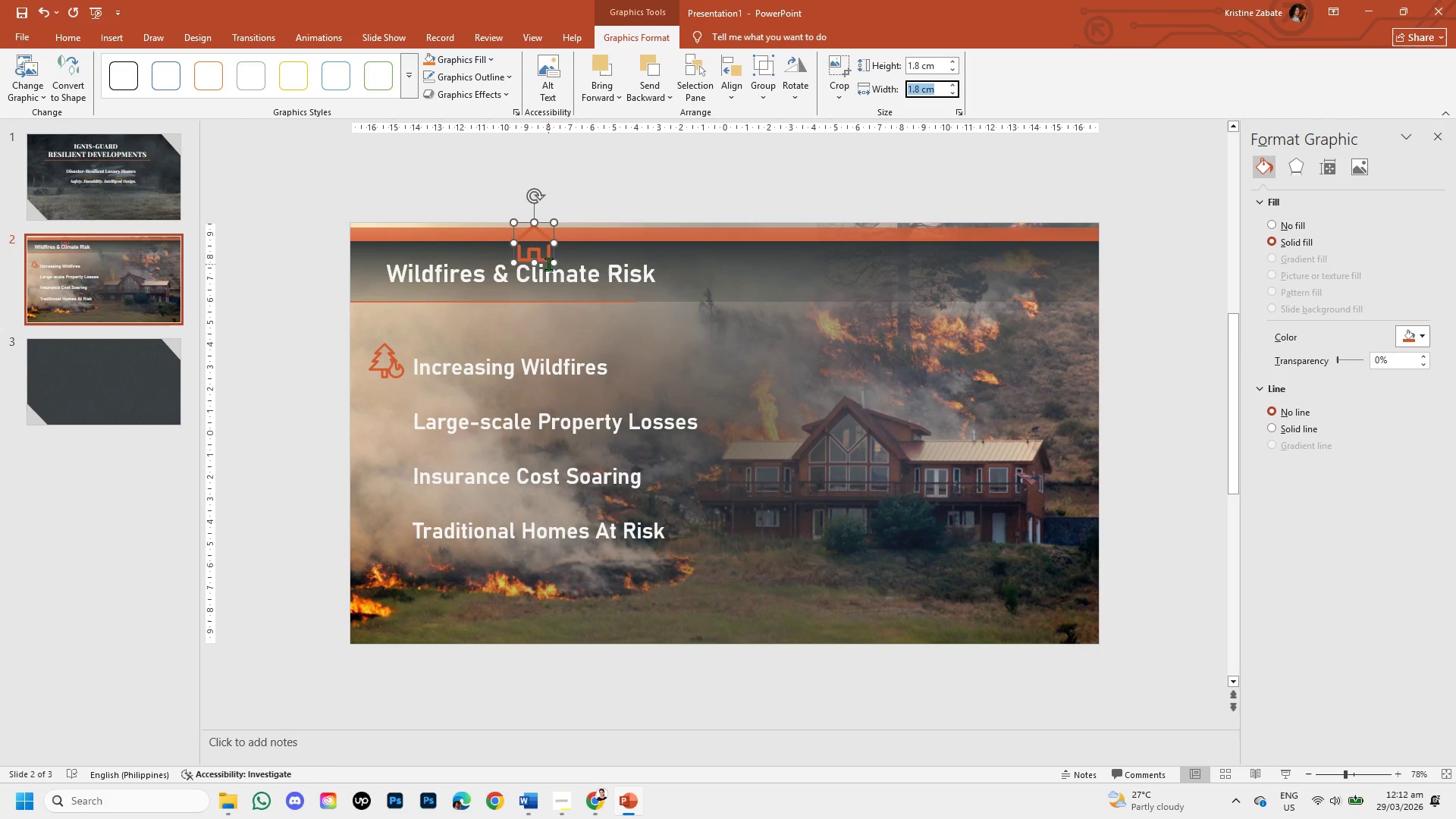 
key(ArrowDown)
 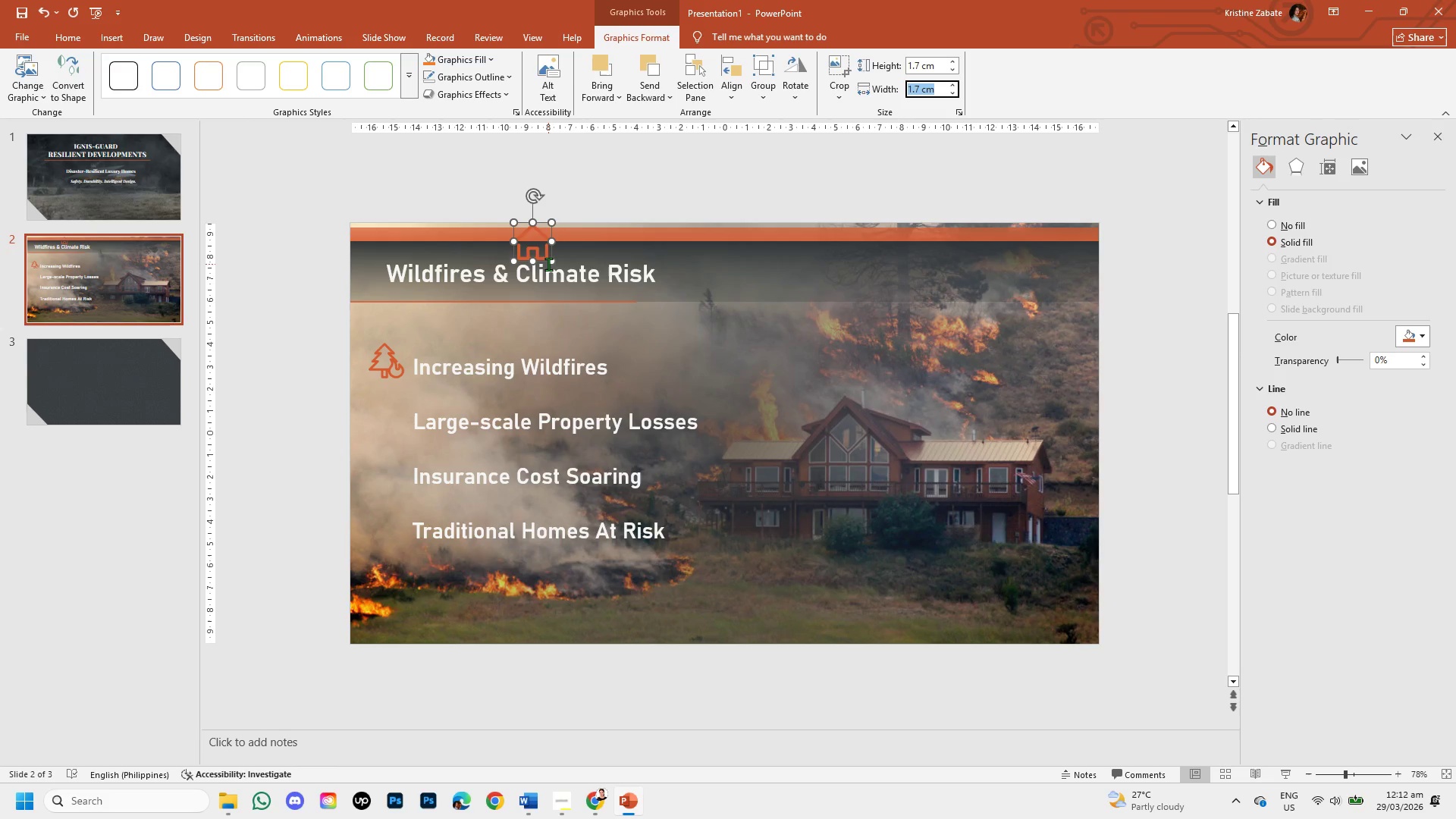 
key(ArrowDown)
 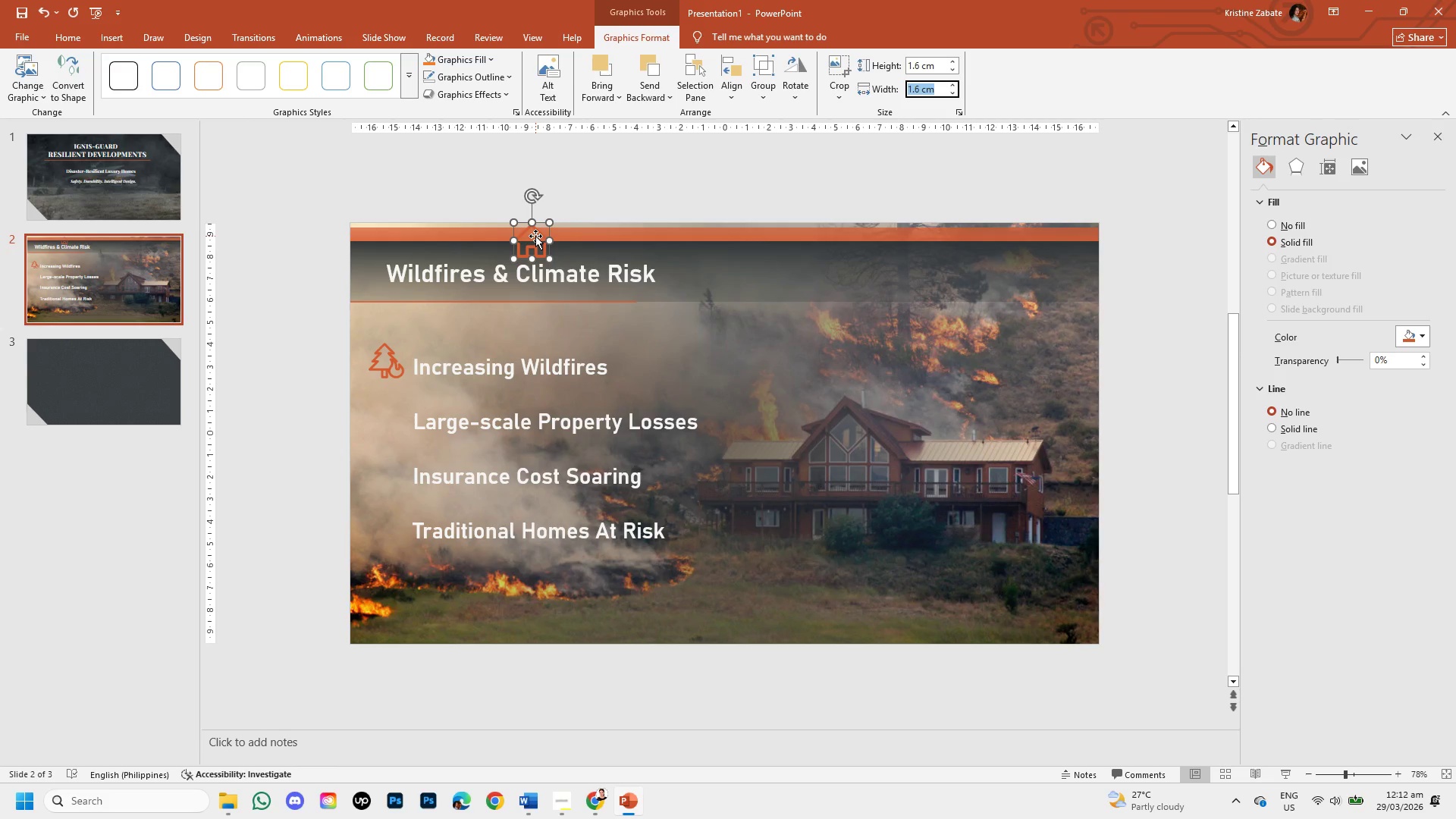 
left_click([535, 236])
 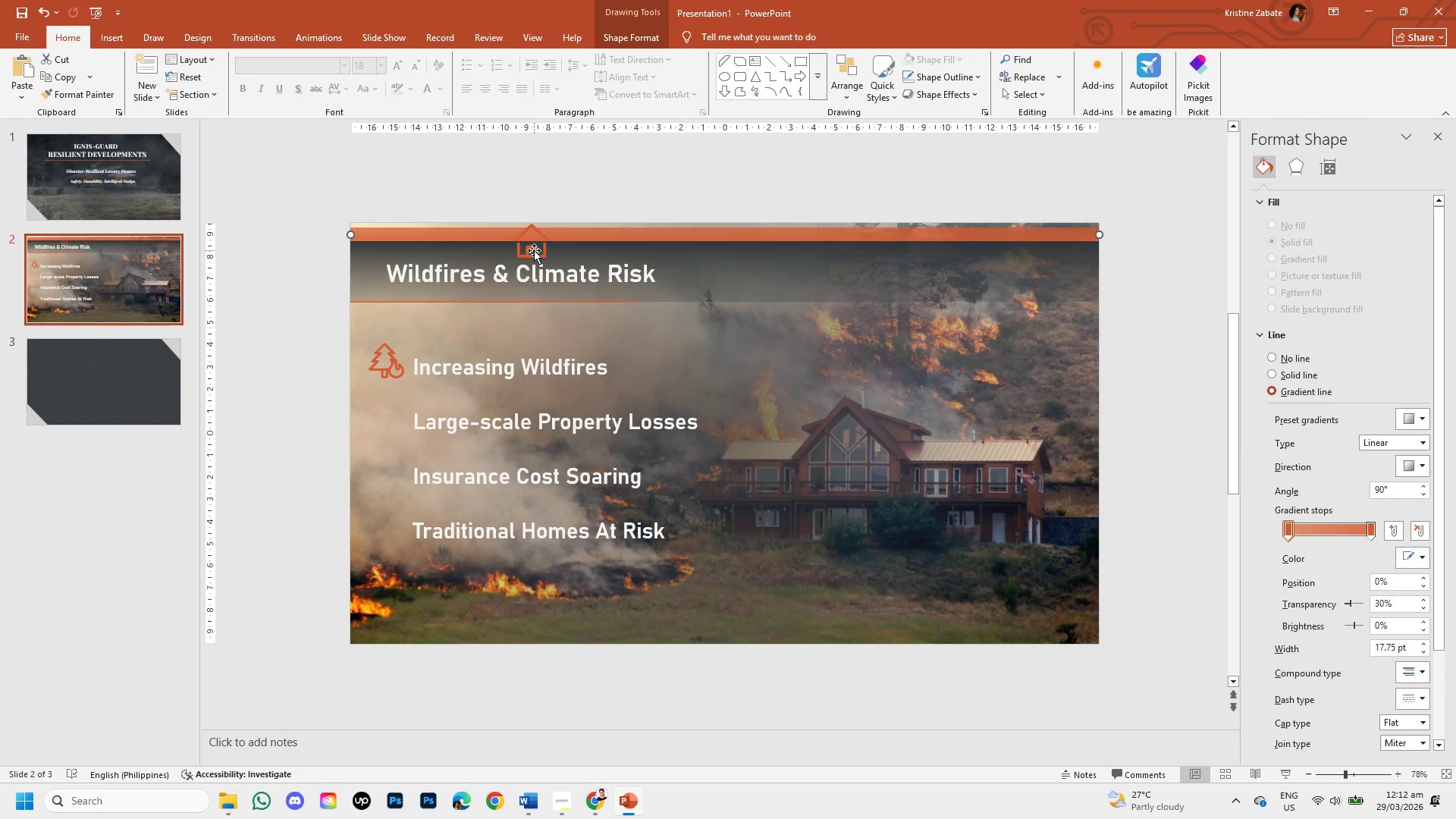 
double_click([534, 250])
 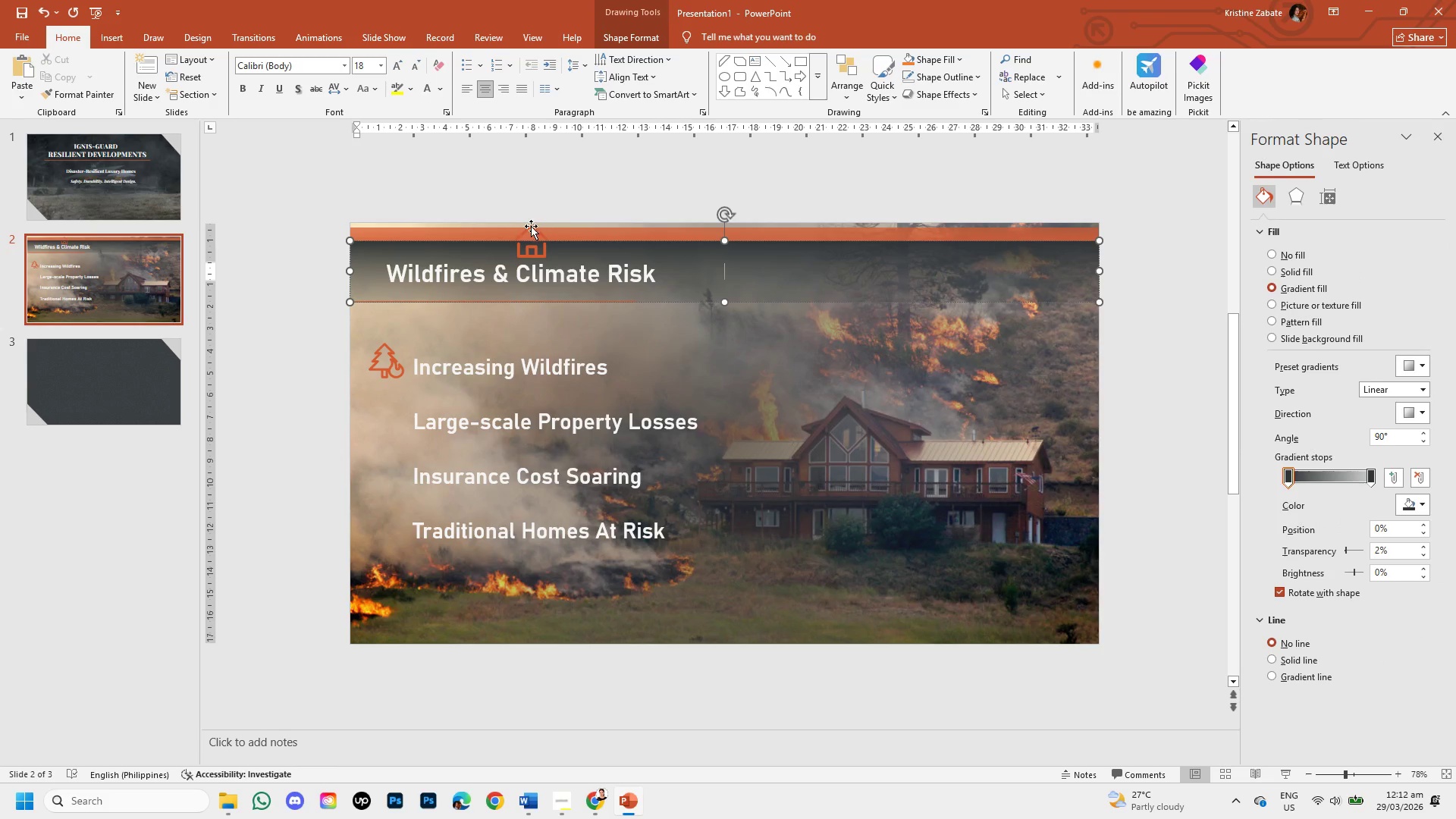 
left_click([531, 226])
 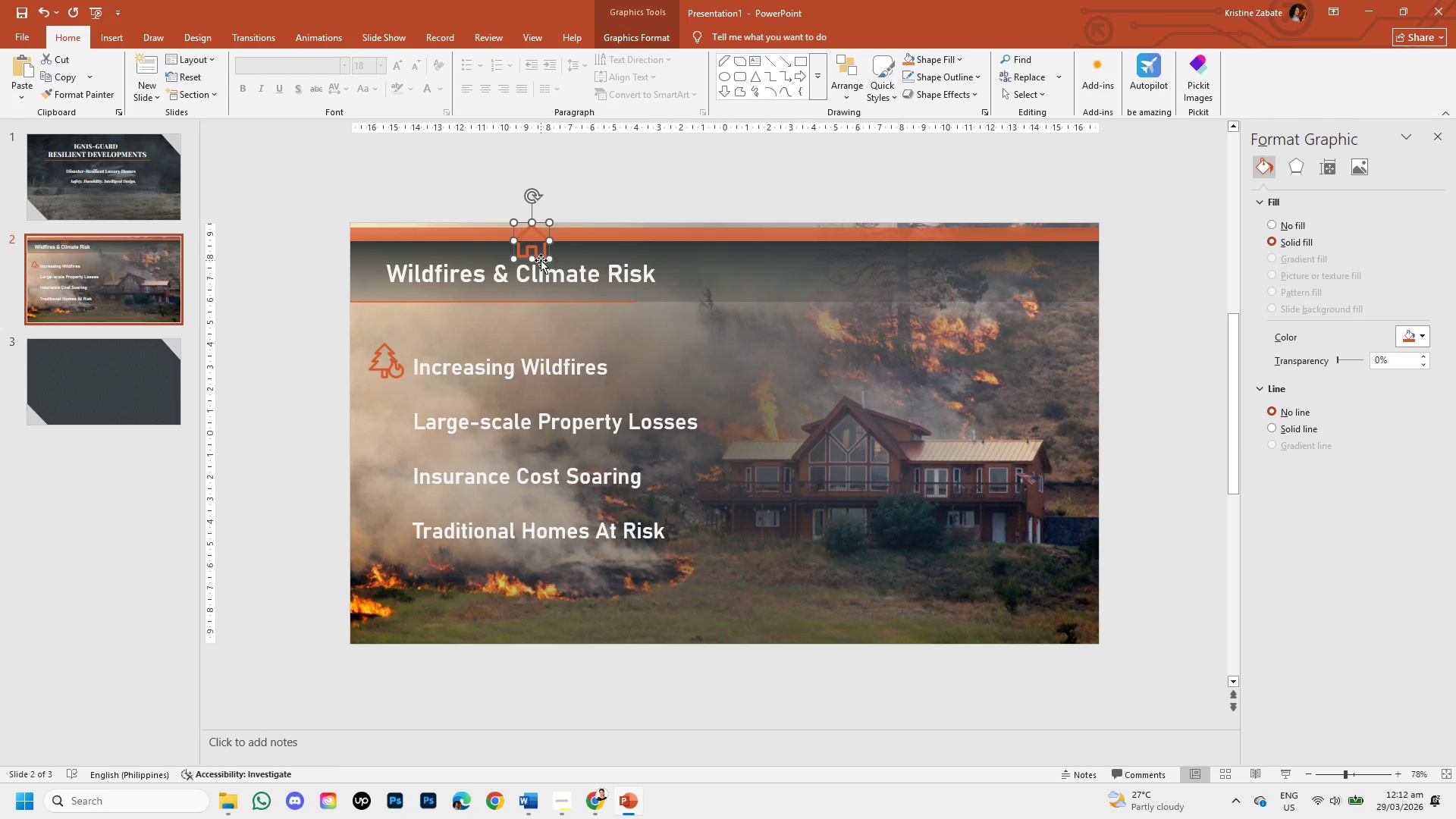 
left_click_drag(start_coordinate=[541, 260], to_coordinate=[394, 435])
 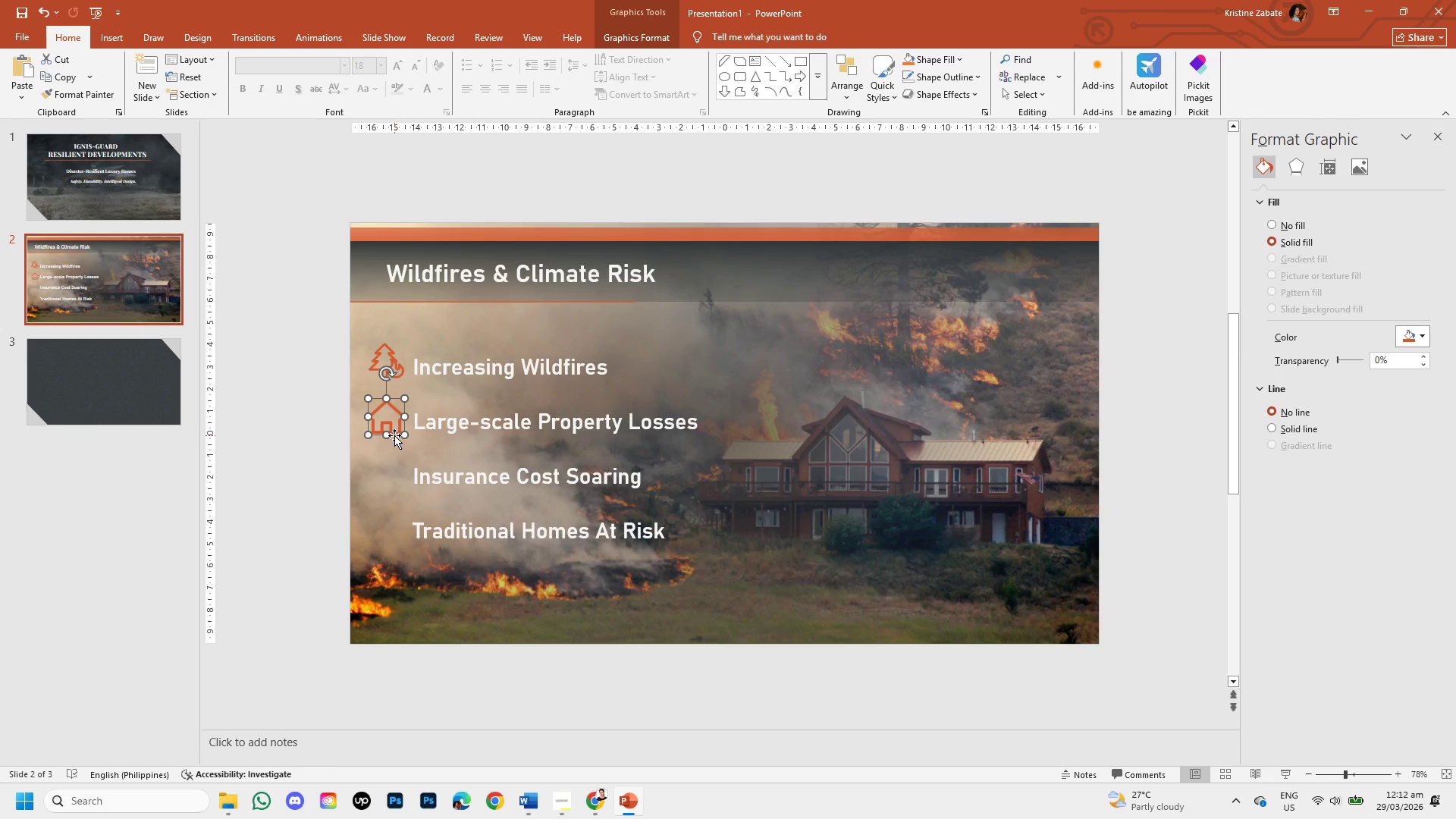 
hold_key(key=ArrowUp, duration=0.58)
 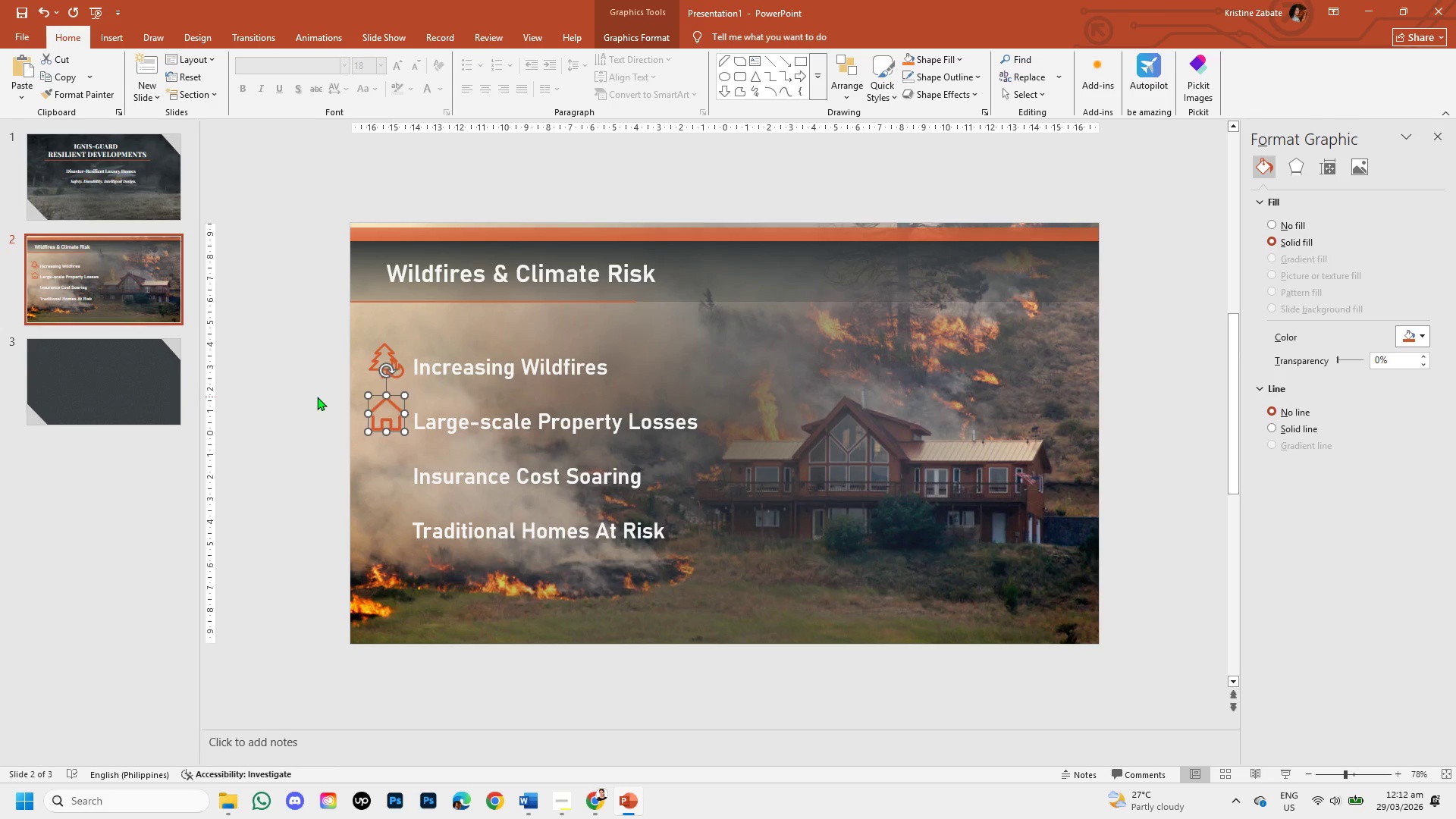 
left_click([278, 394])
 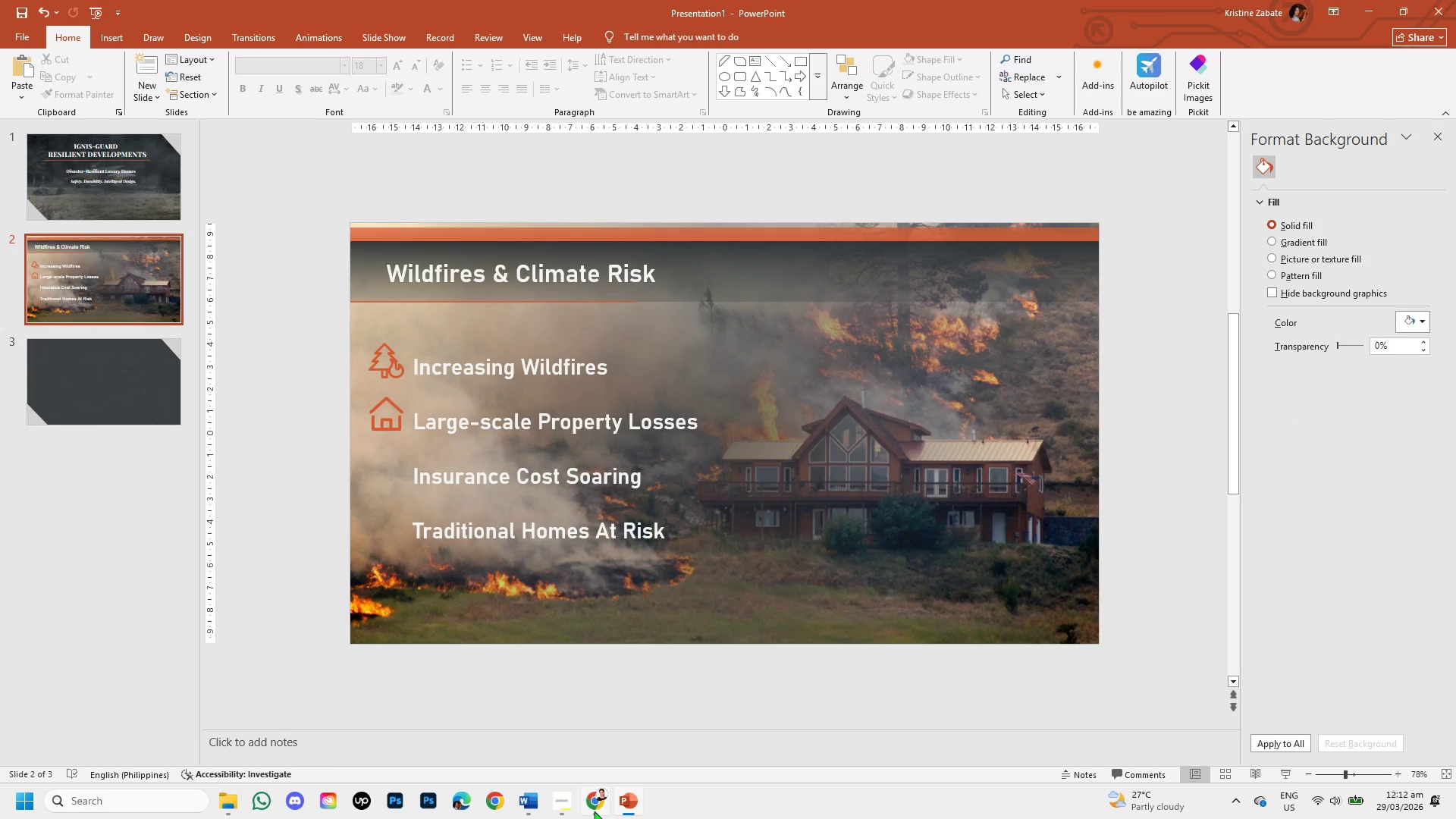 
left_click([595, 811])
 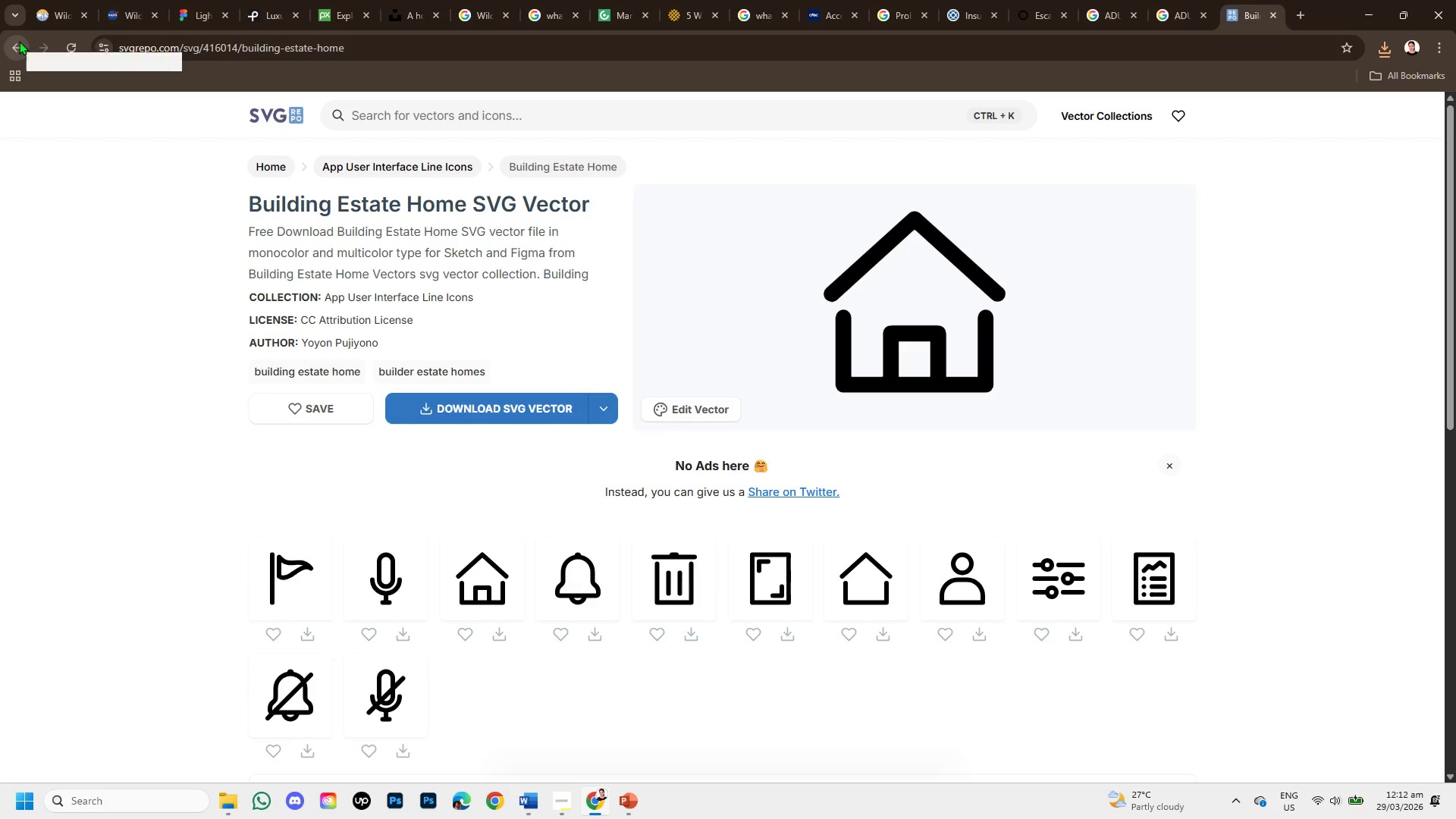 
left_click([457, 118])
 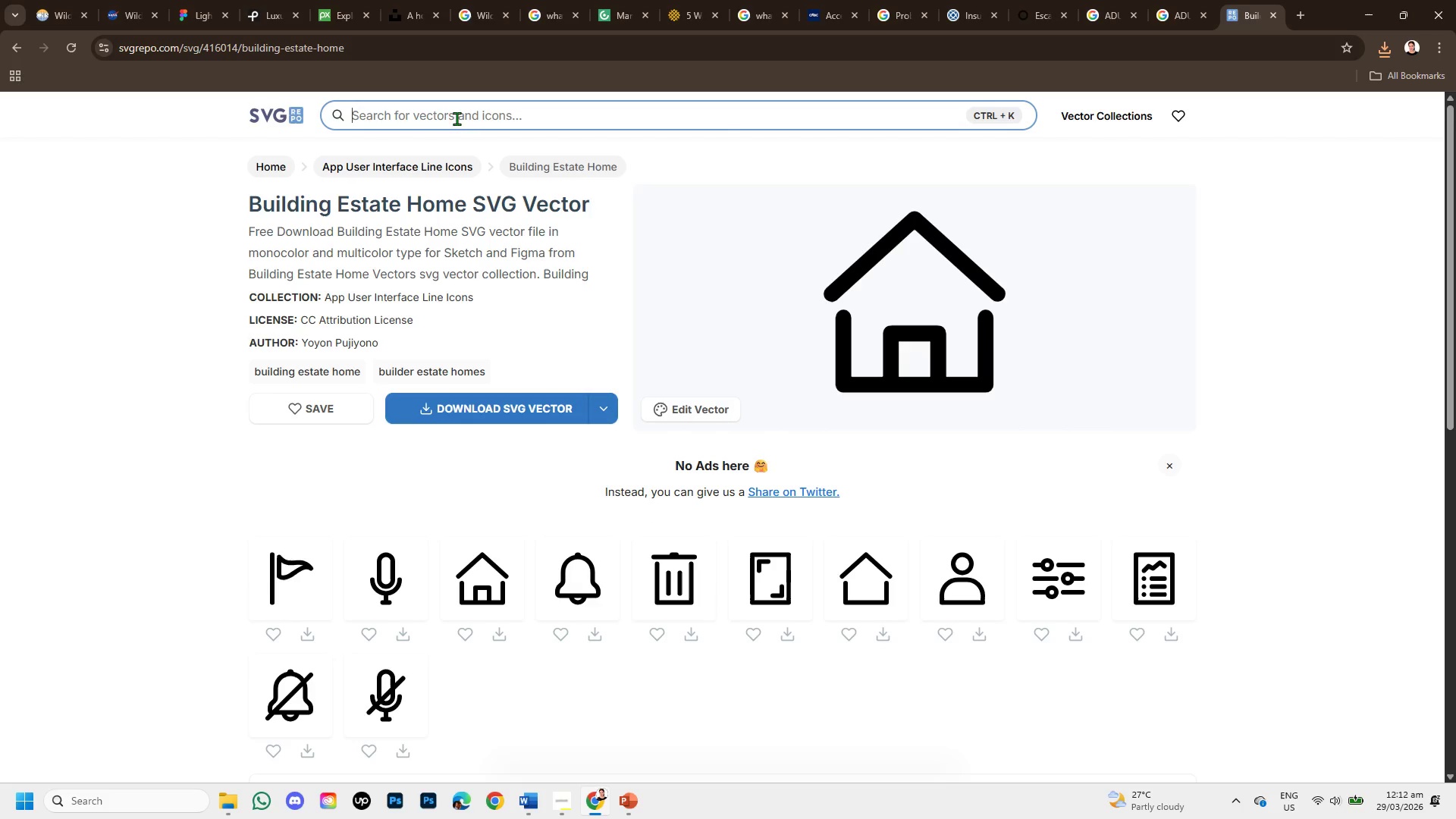 
type(insurance )
 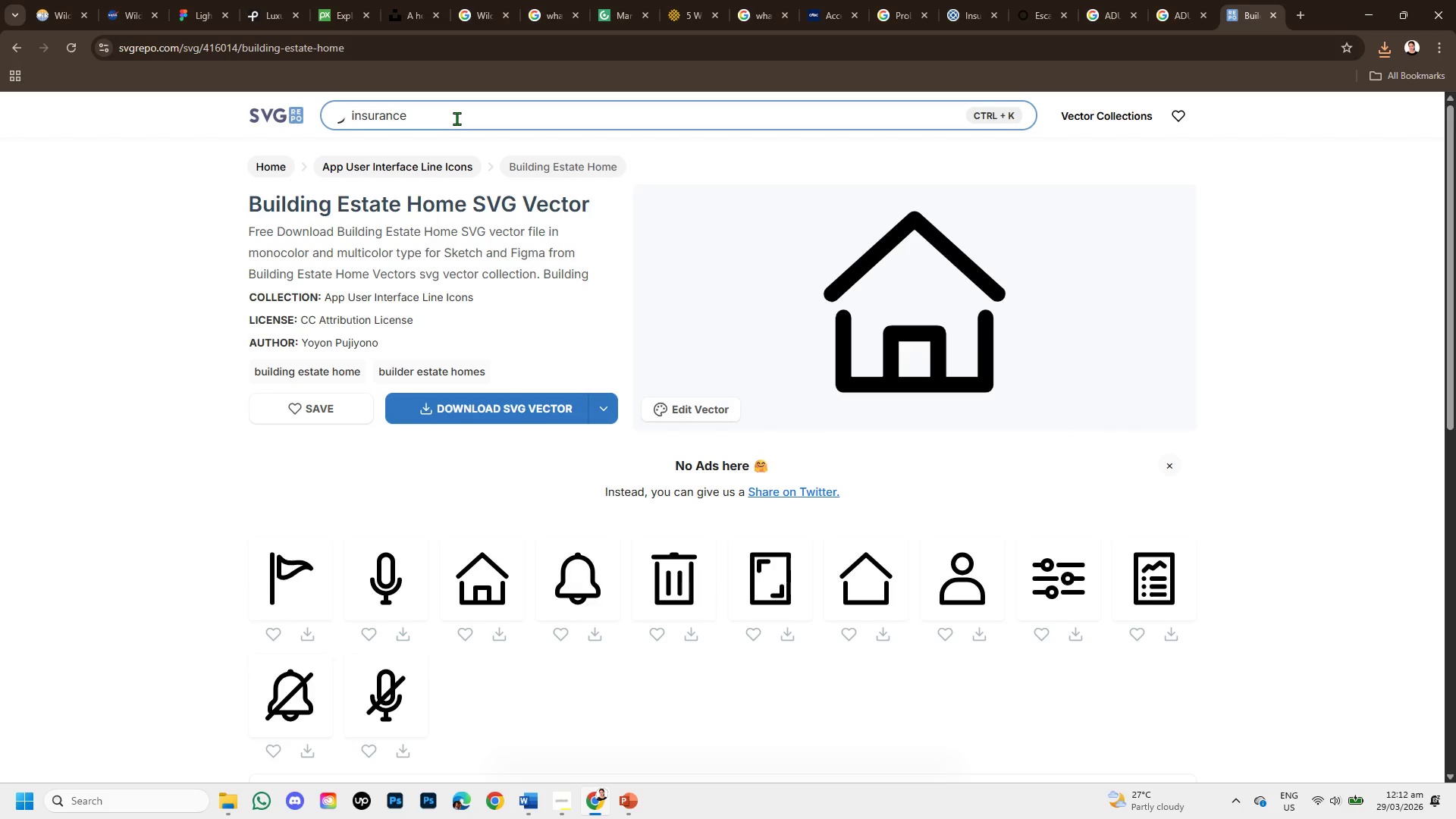 
key(Enter)
 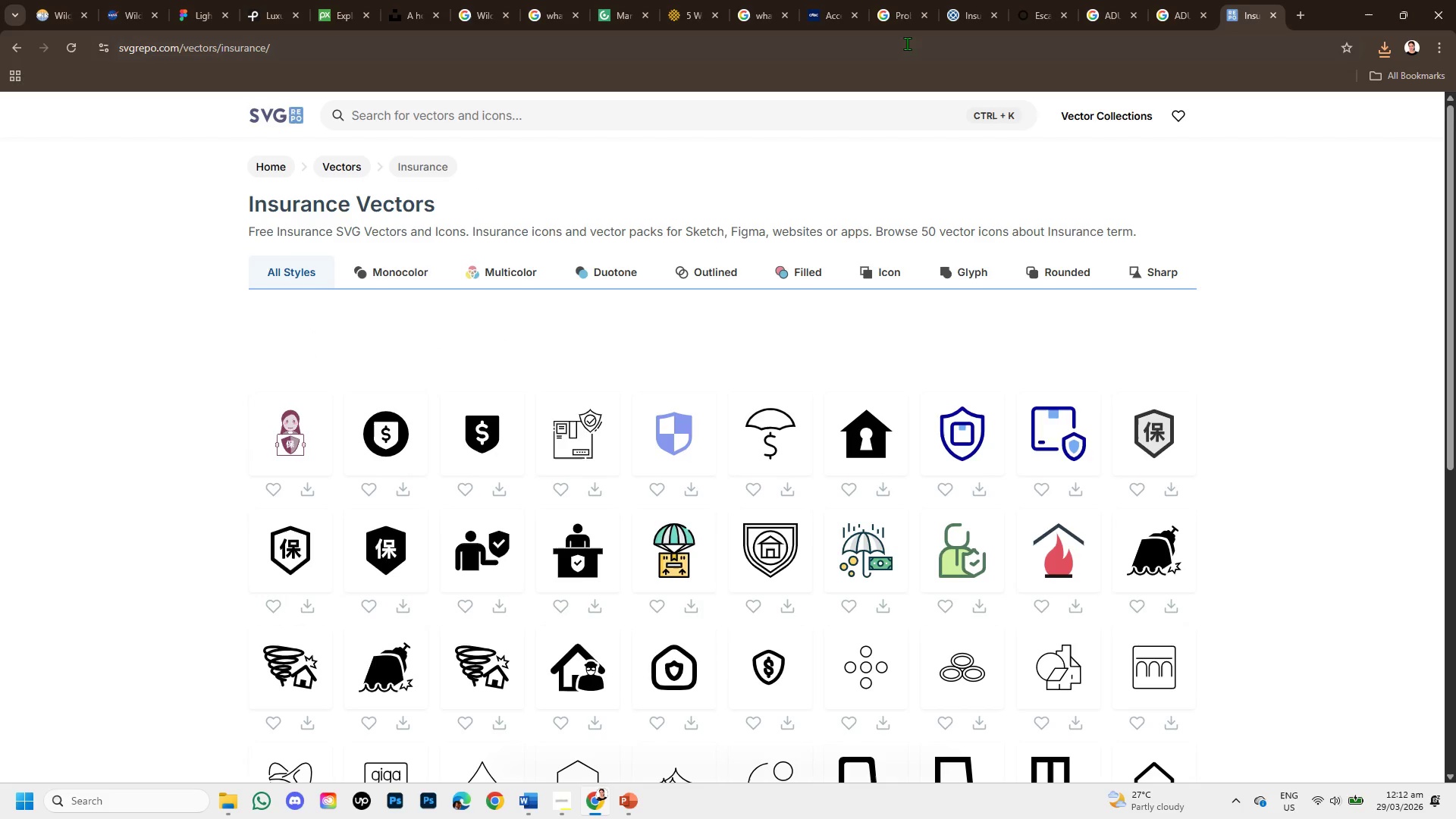 
wait(6.67)
 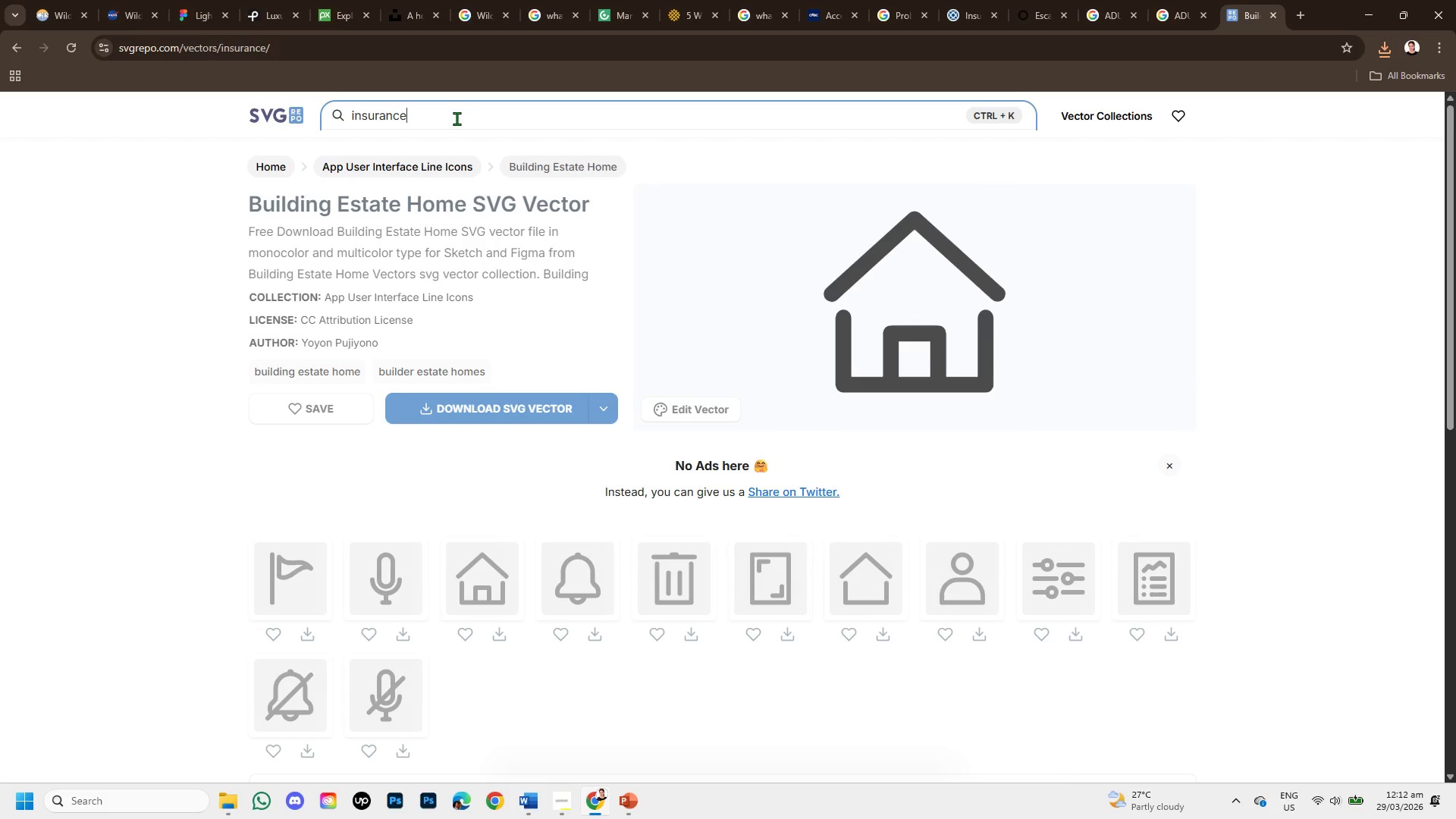 
mouse_move([777, 436])
 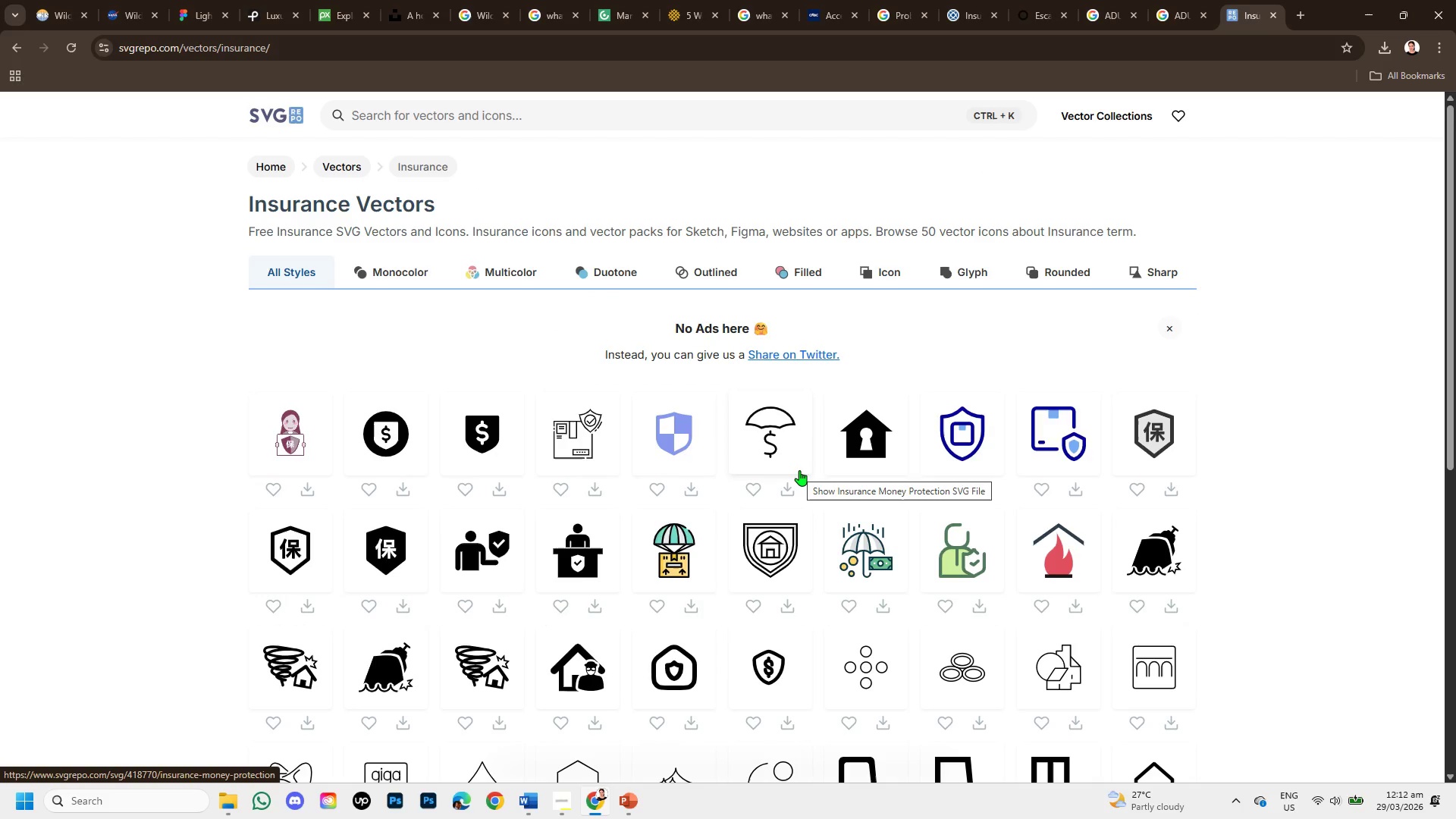 
wait(5.12)
 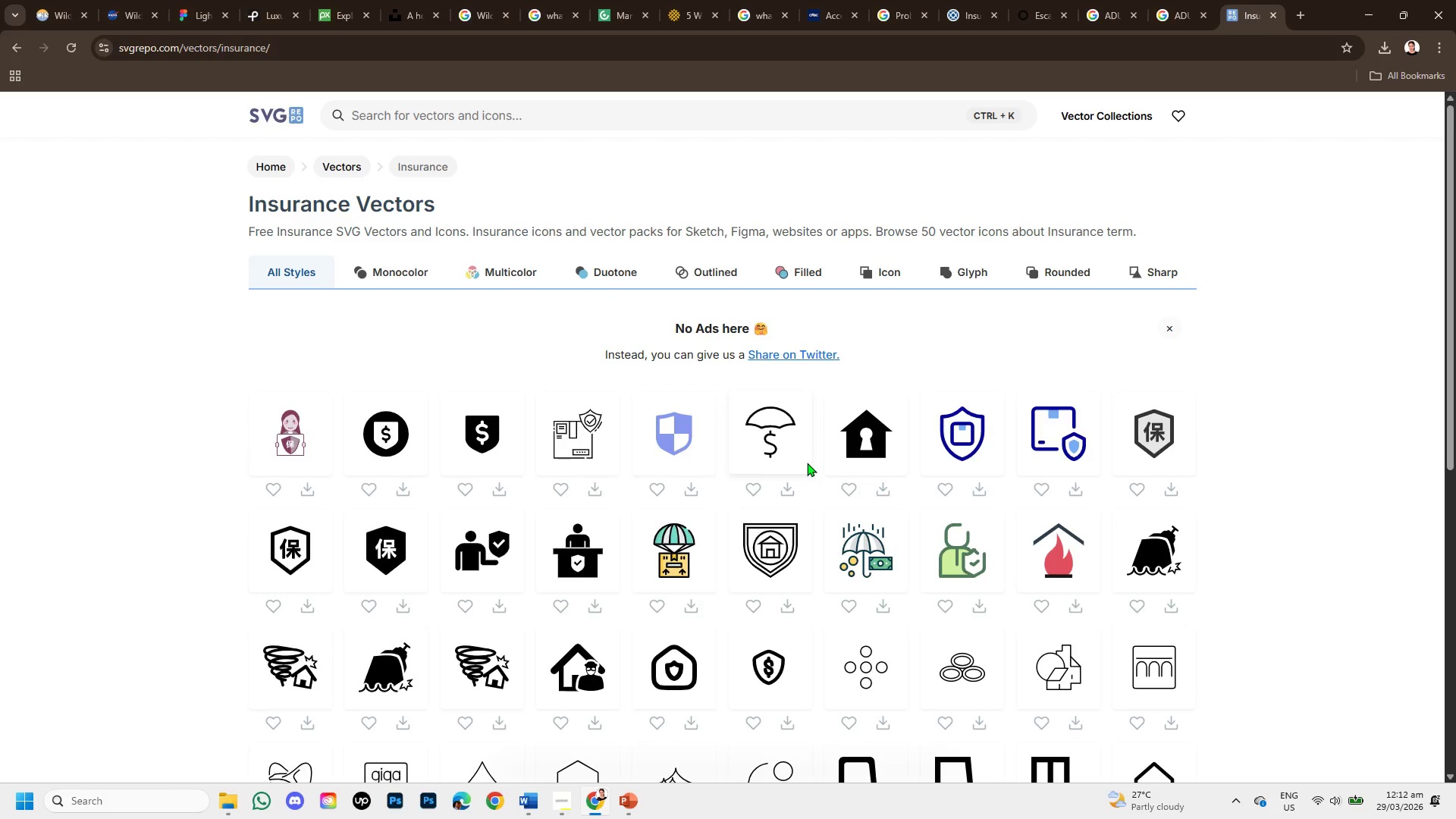 
scroll: coordinate [795, 475], scroll_direction: down, amount: 1.0
 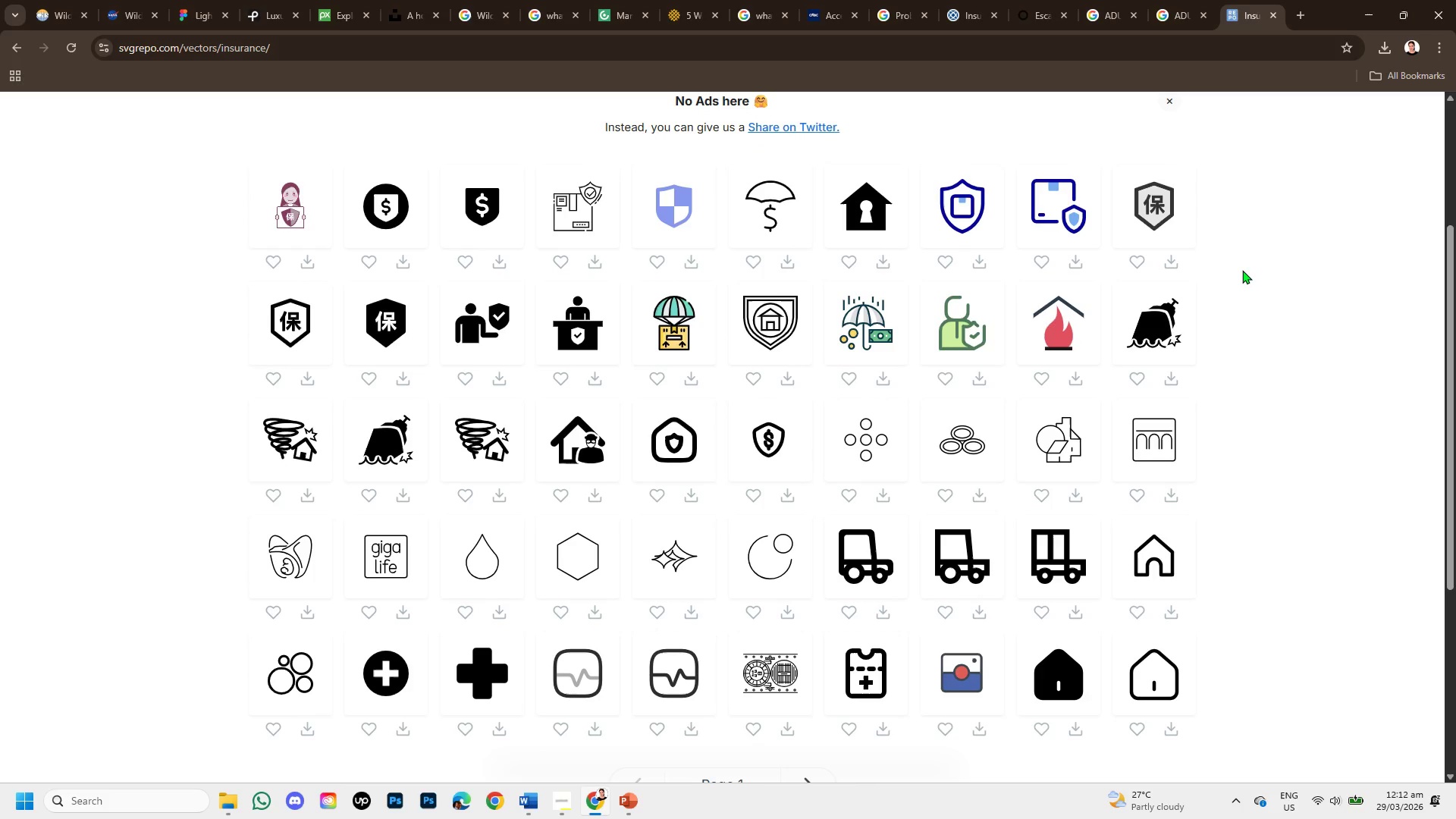 
mouse_move([127, 42])
 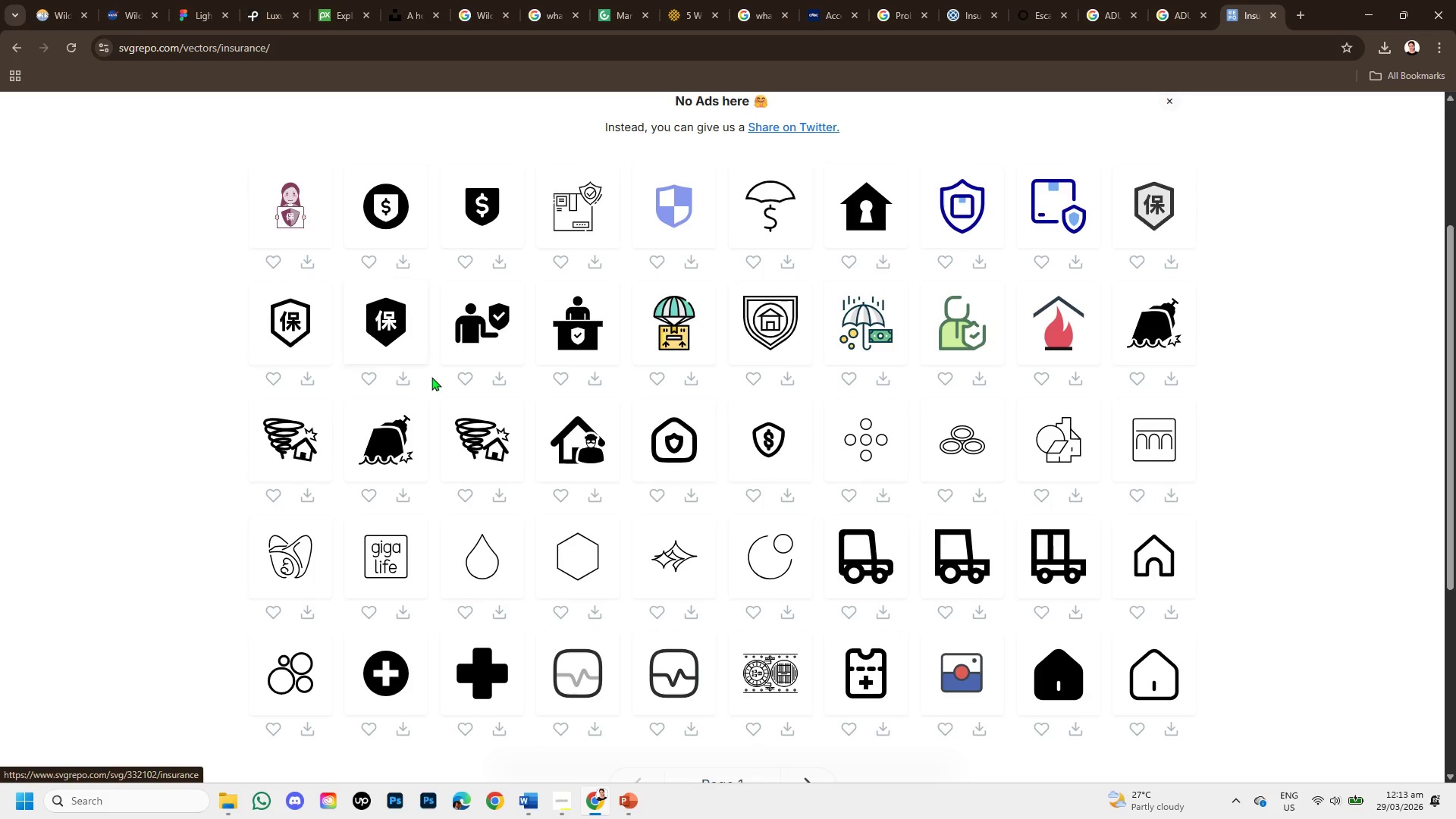 
scroll: coordinate [437, 381], scroll_direction: down, amount: 1.0
 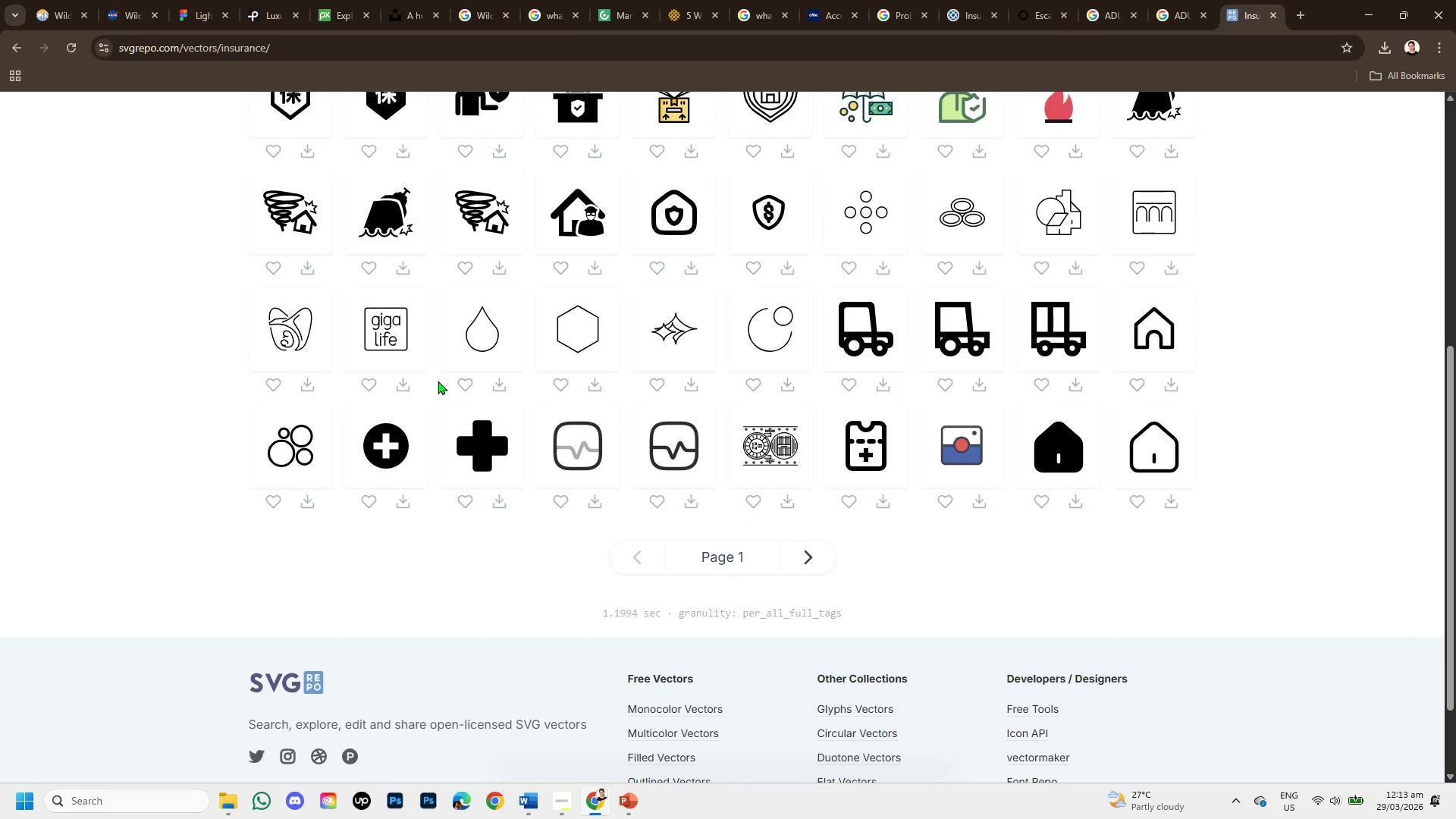 
scroll: coordinate [438, 381], scroll_direction: up, amount: 1.0
 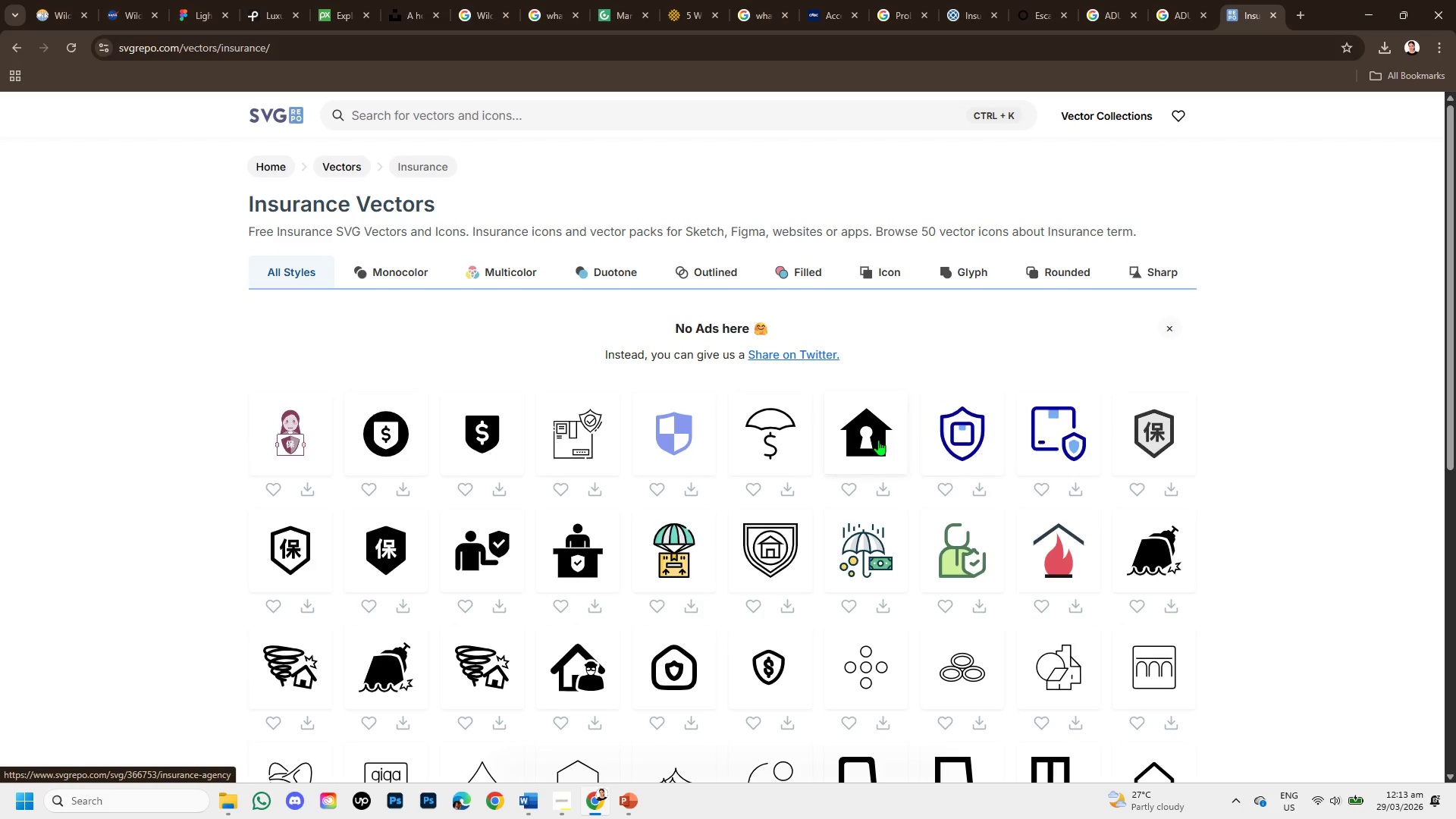 
wait(14.31)
 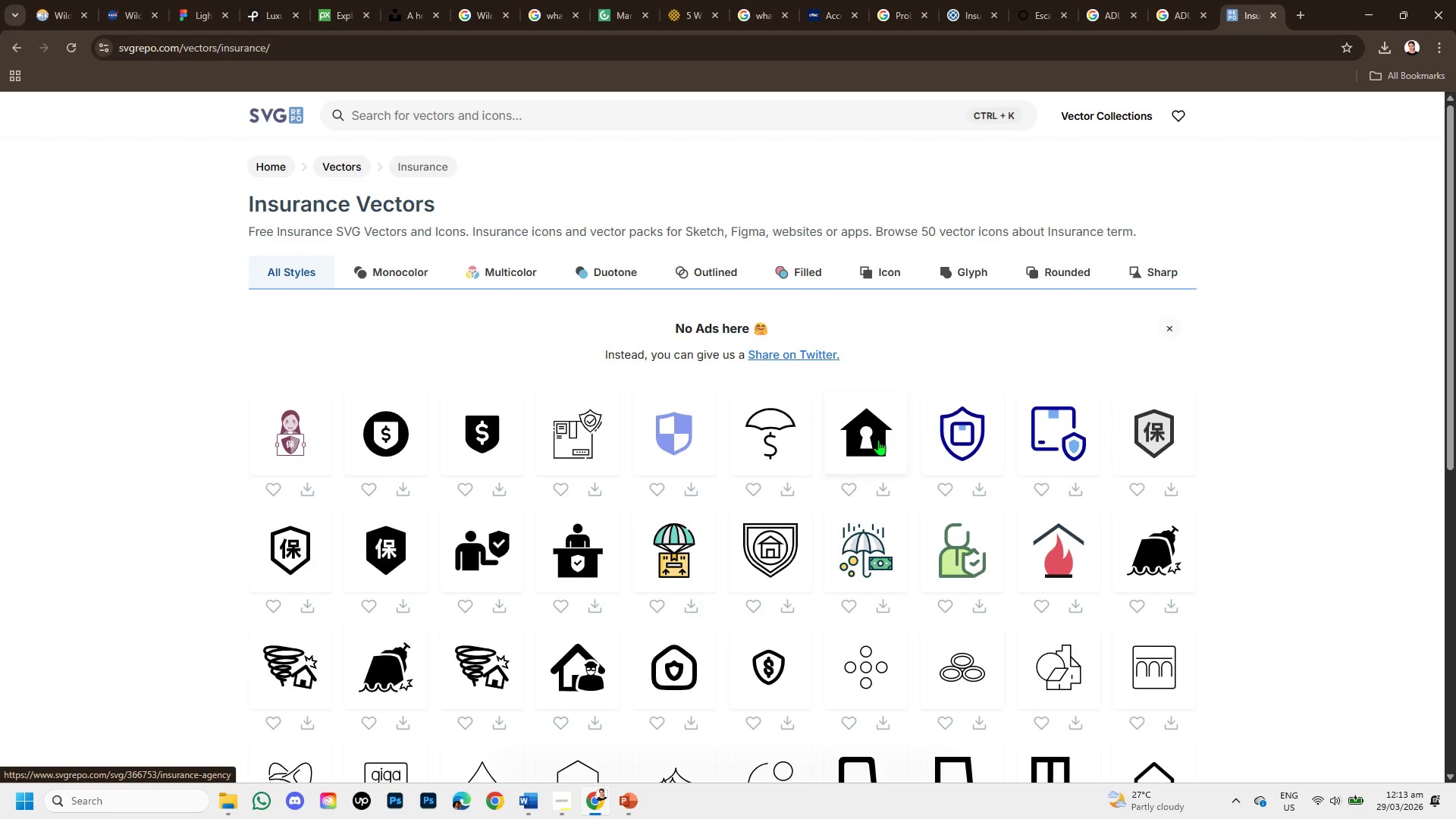 
left_click([767, 545])
 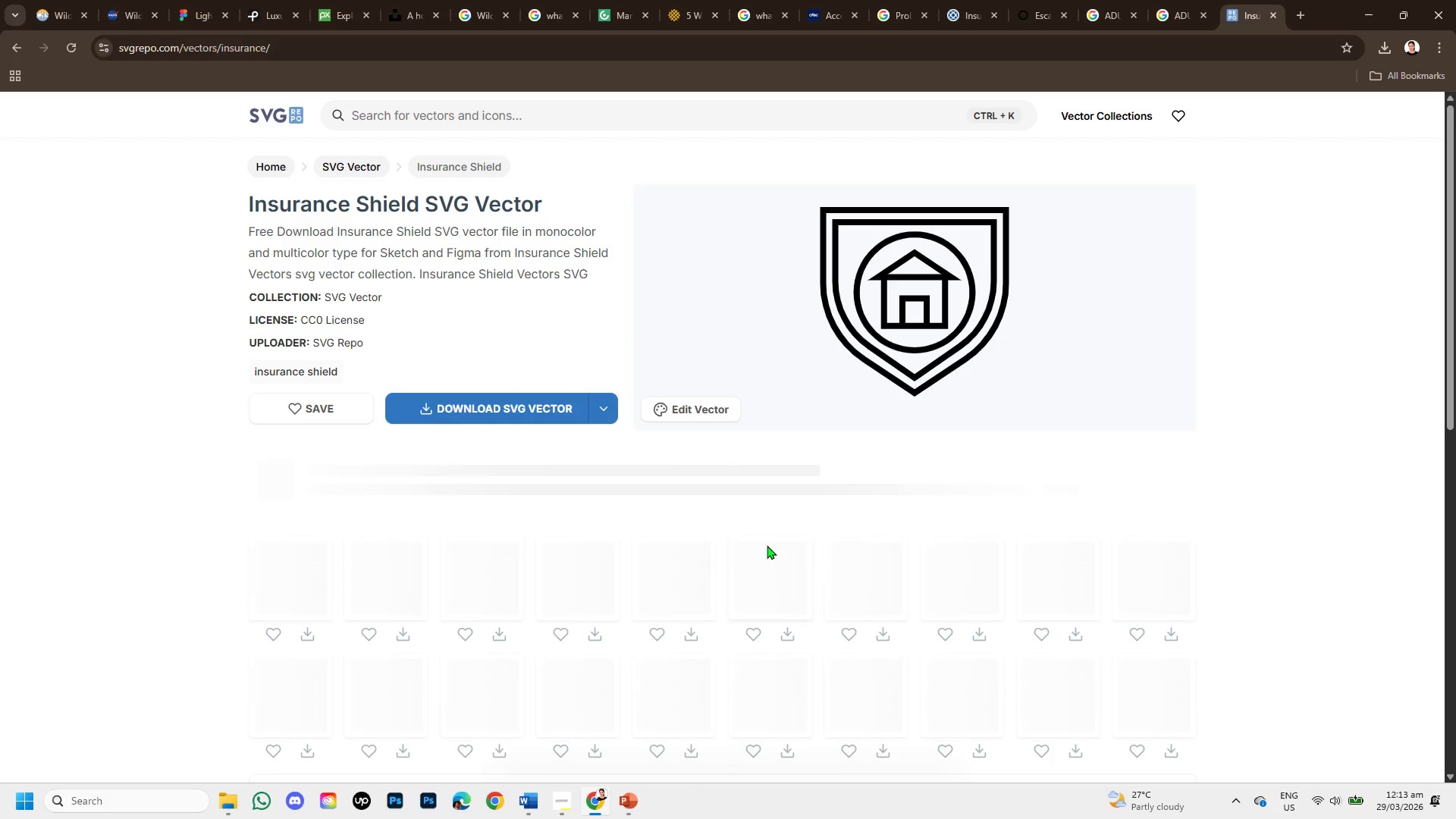 
mouse_move([777, 475])
 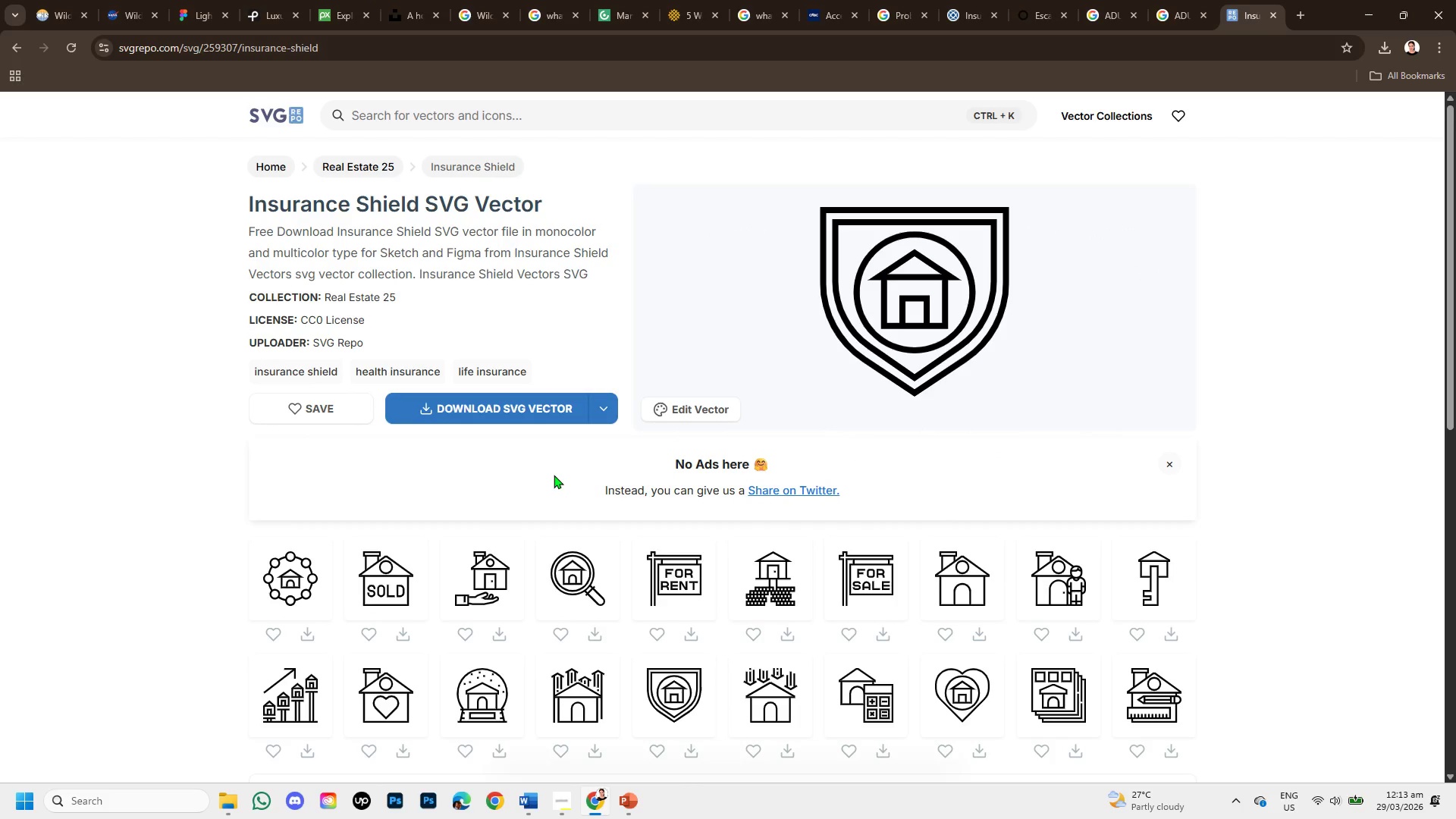 
scroll: coordinate [564, 509], scroll_direction: down, amount: 1.0
 